 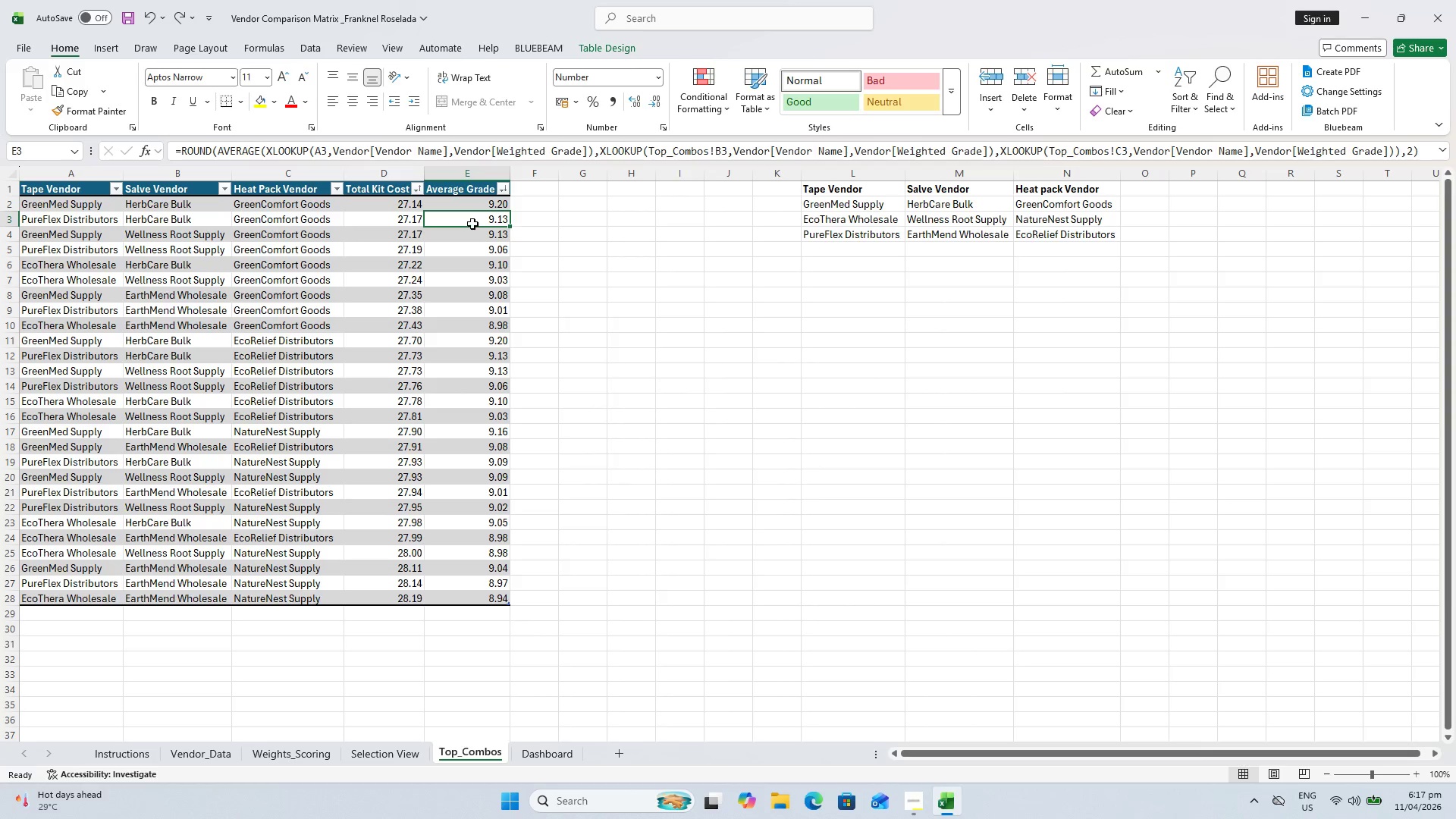 
triple_click([472, 223])
 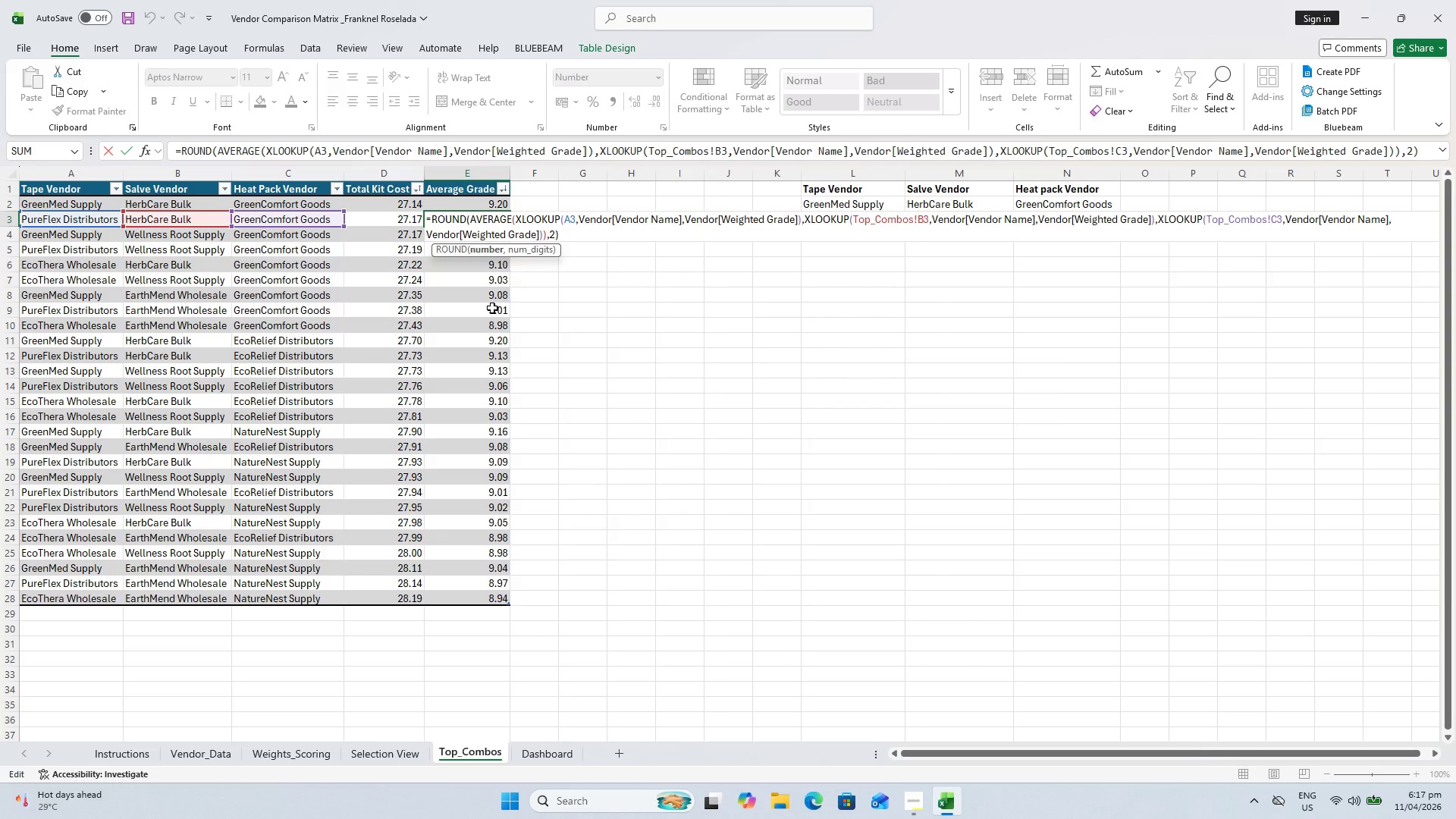 
key(Escape)
 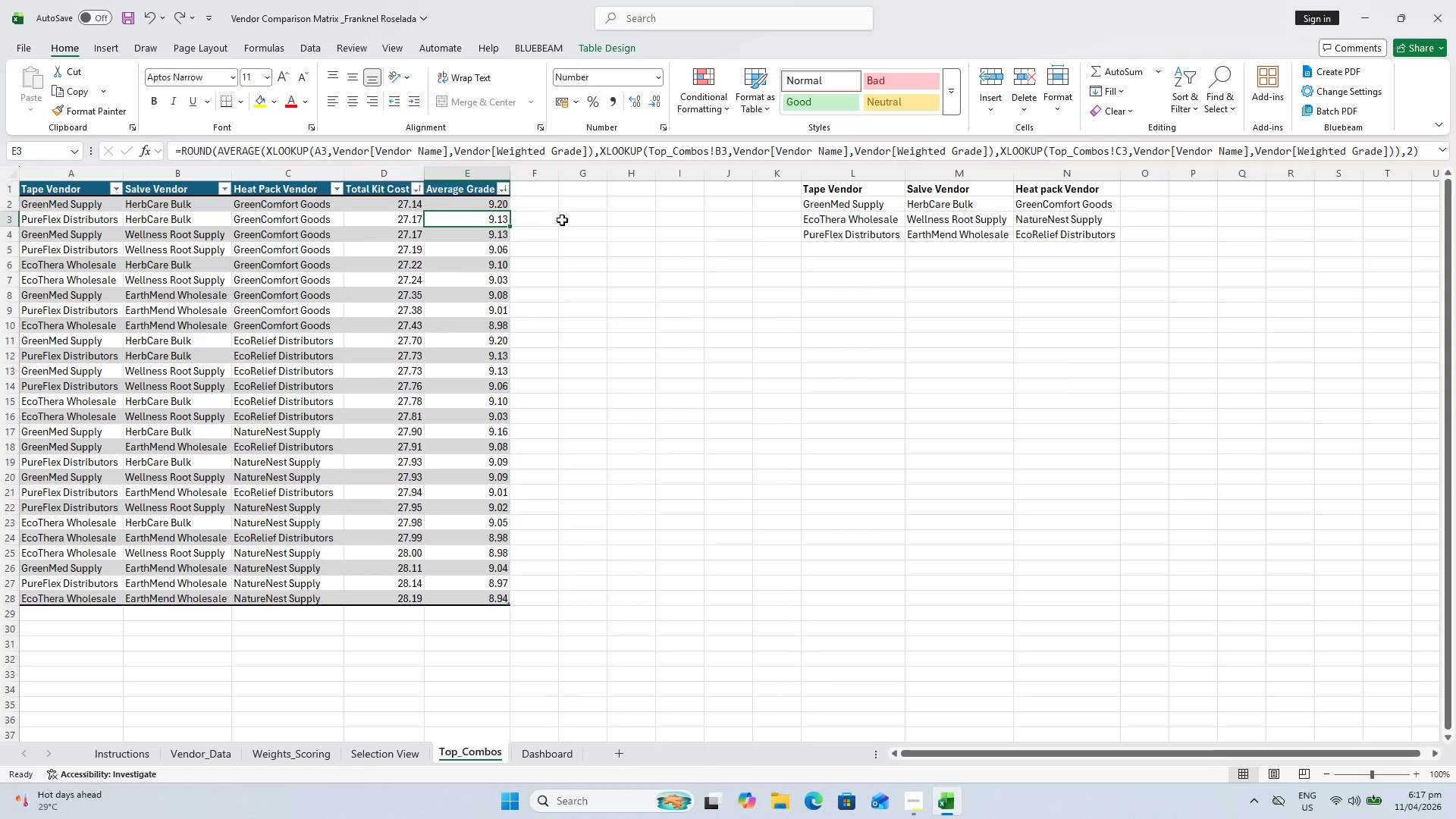 
wait(9.73)
 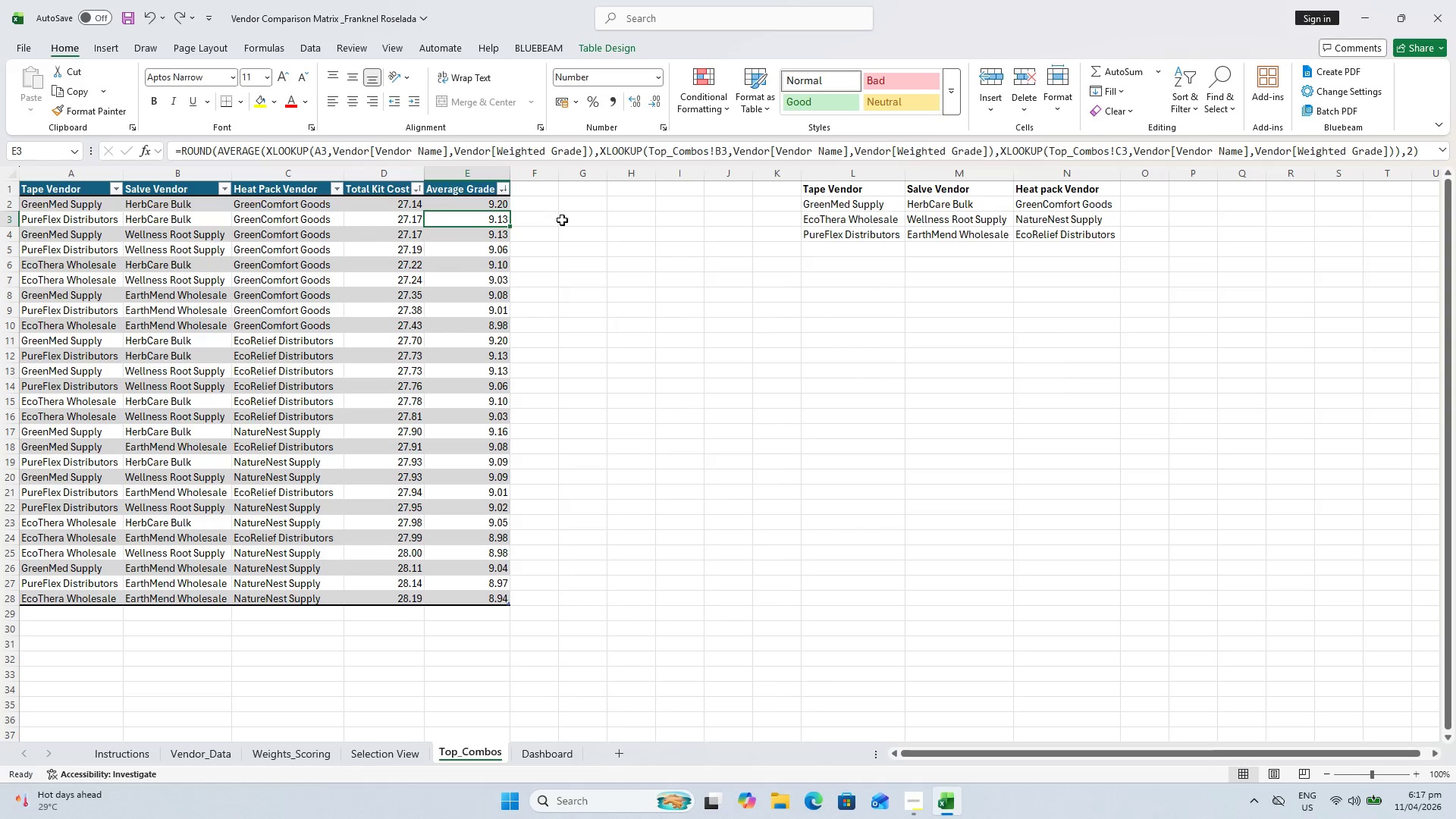 
double_click([475, 223])
 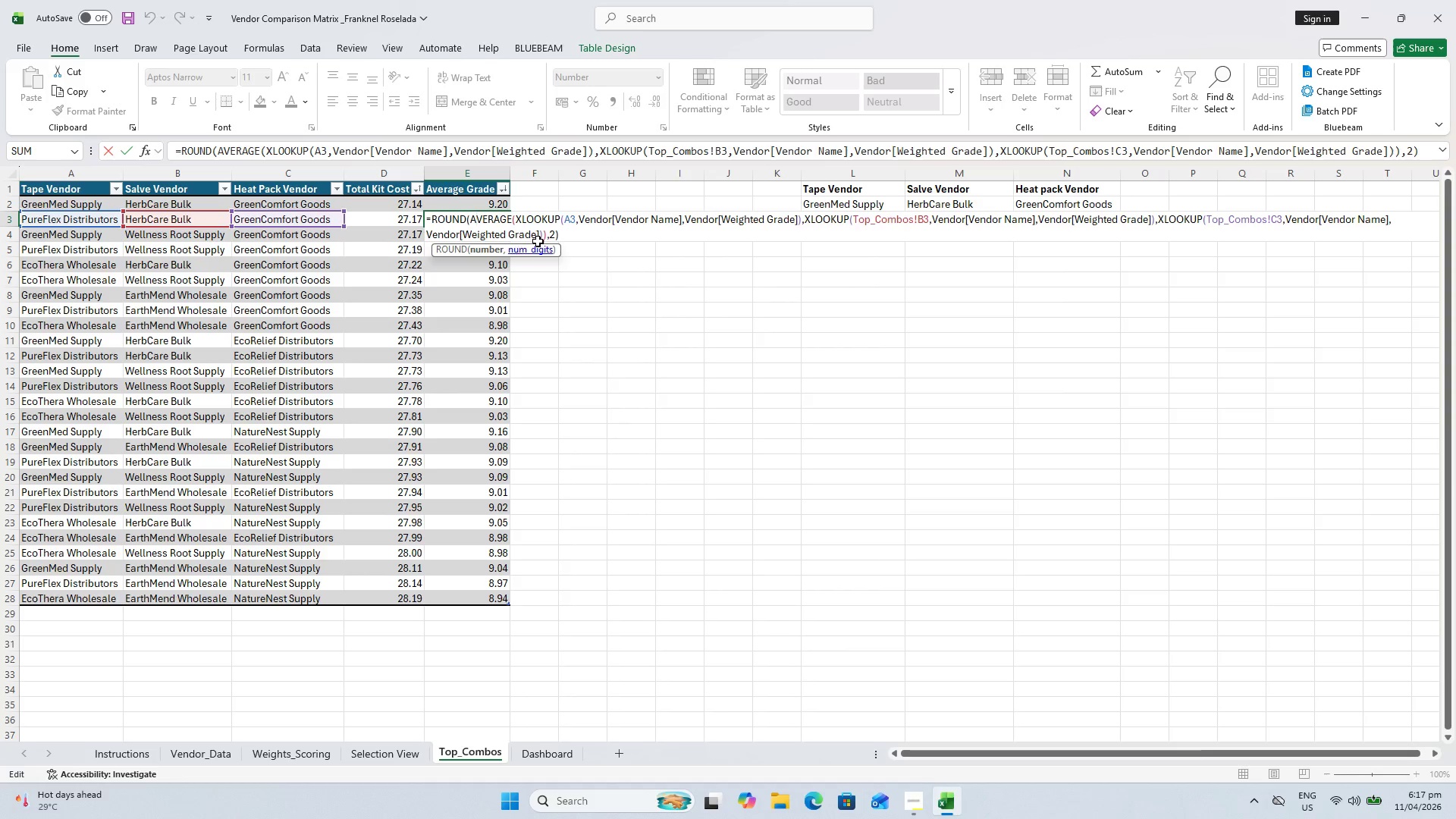 
wait(6.77)
 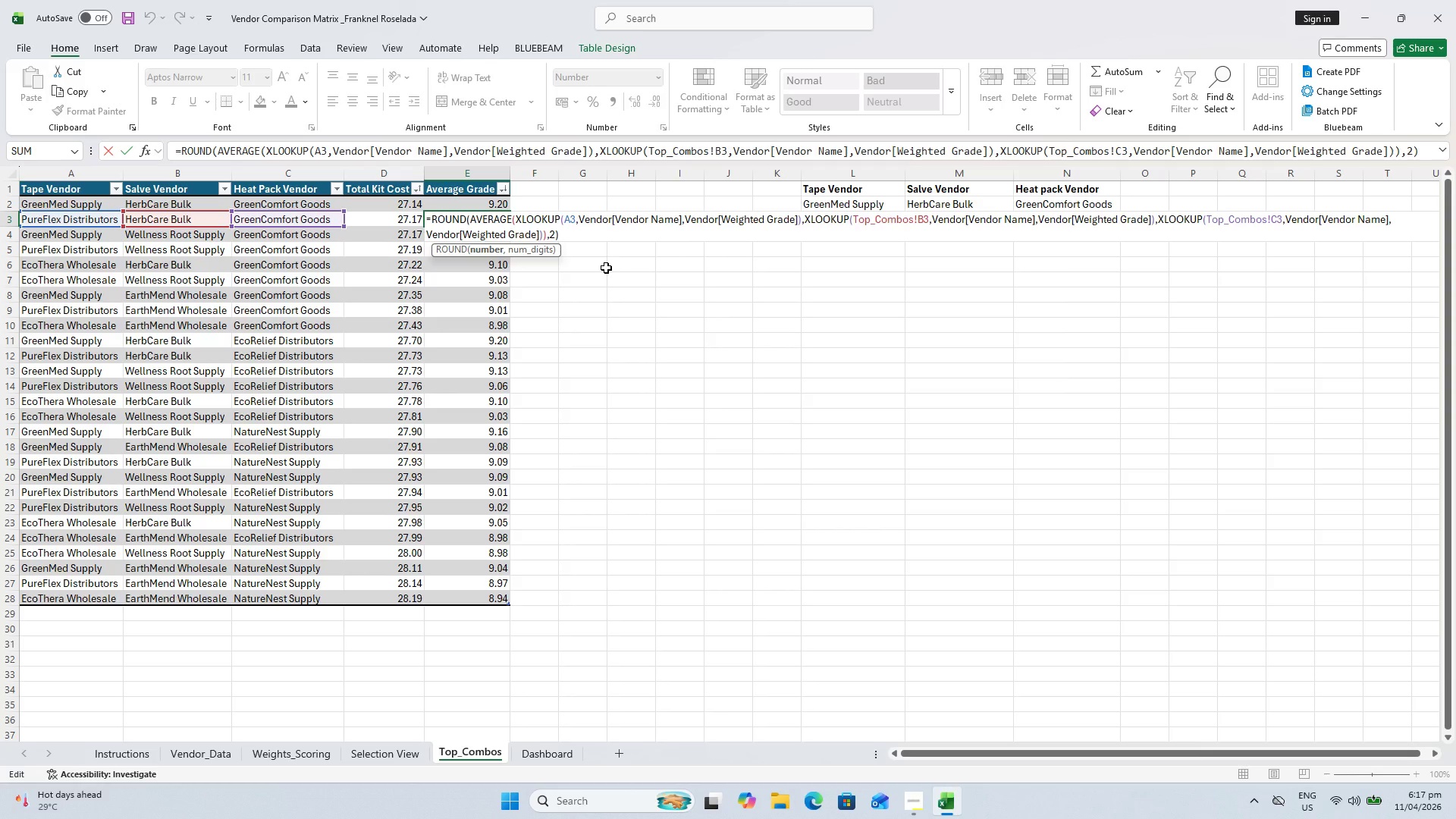 
key(Escape)
 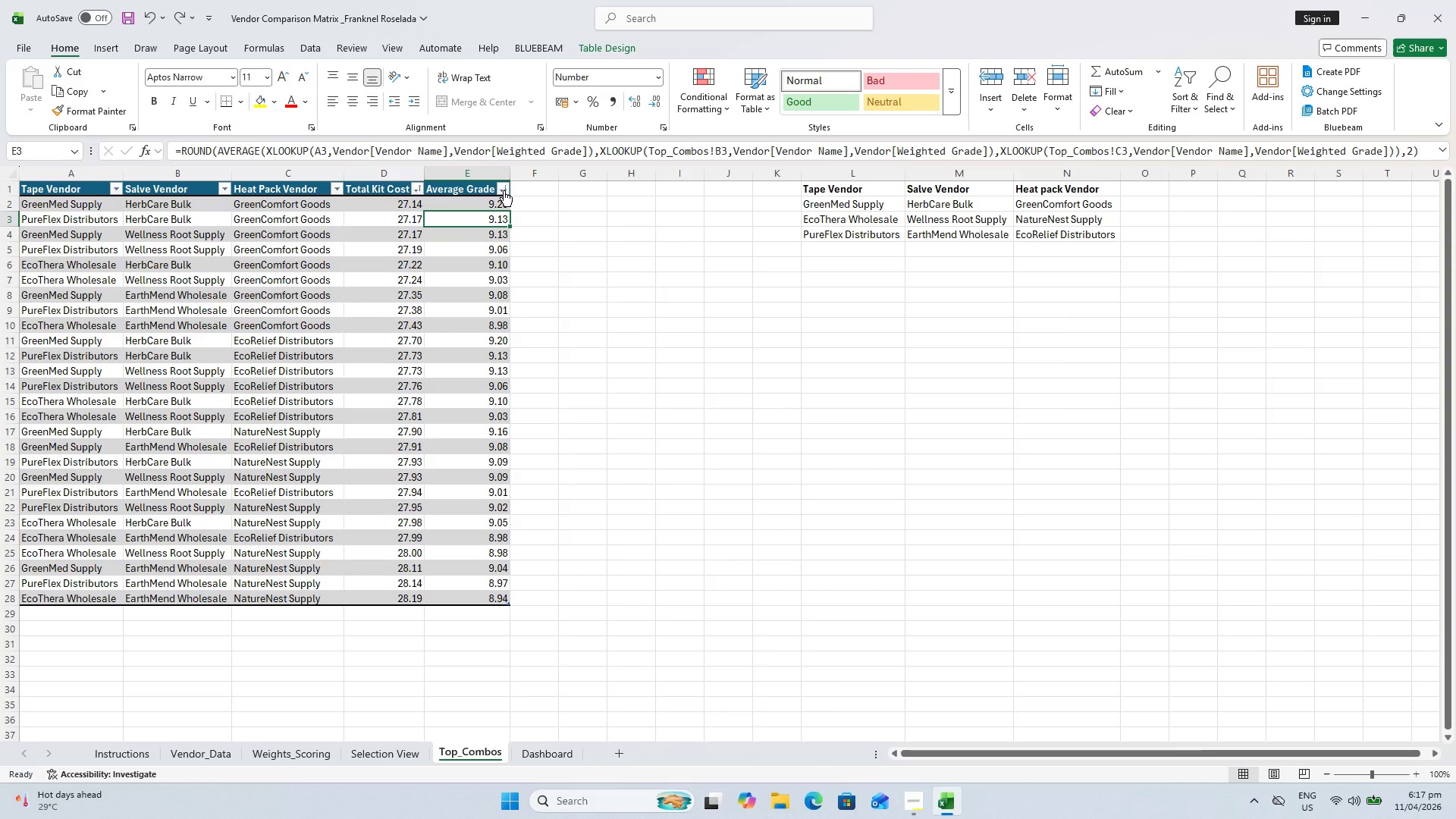 
left_click([504, 190])
 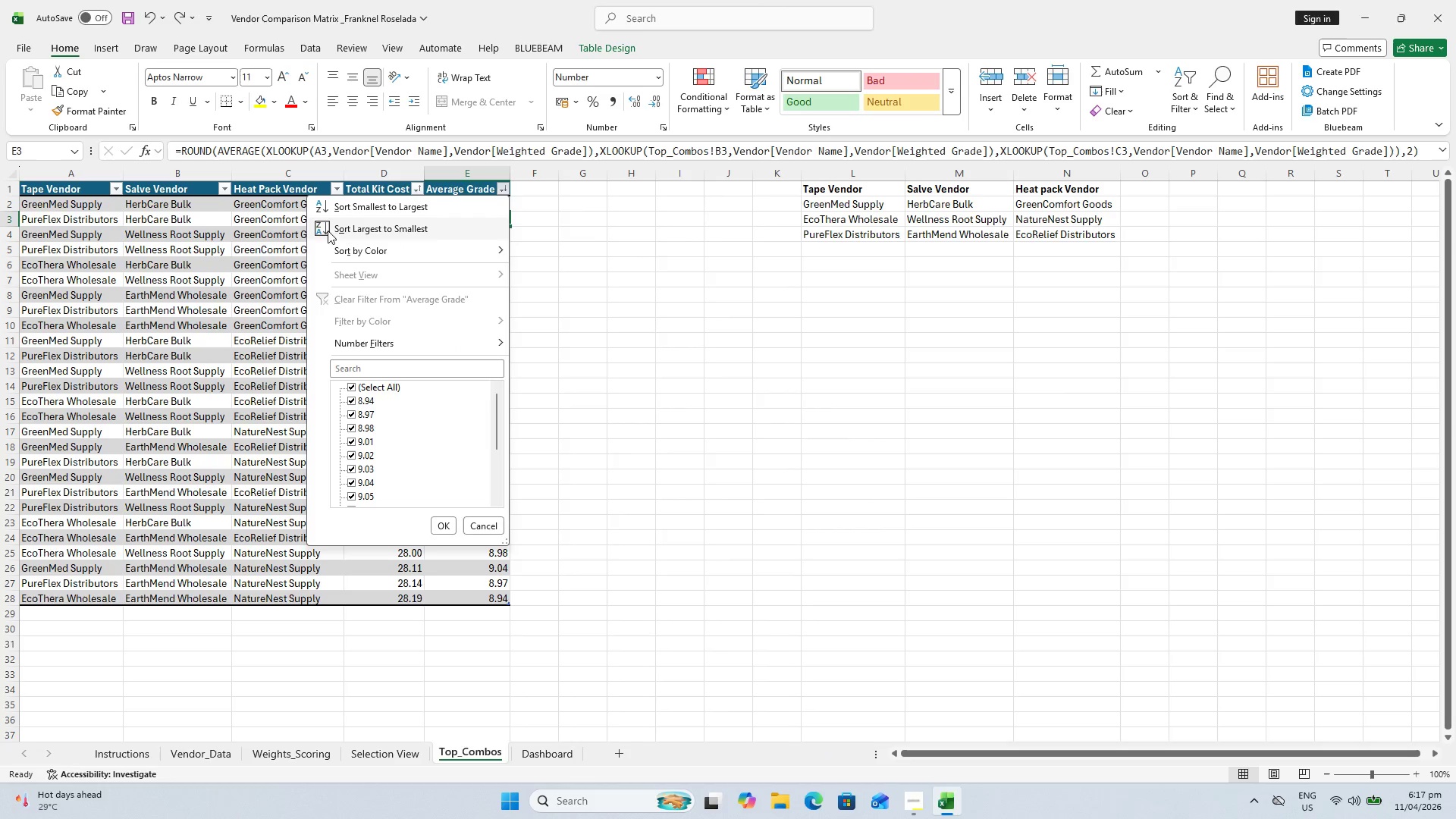 
left_click([322, 229])
 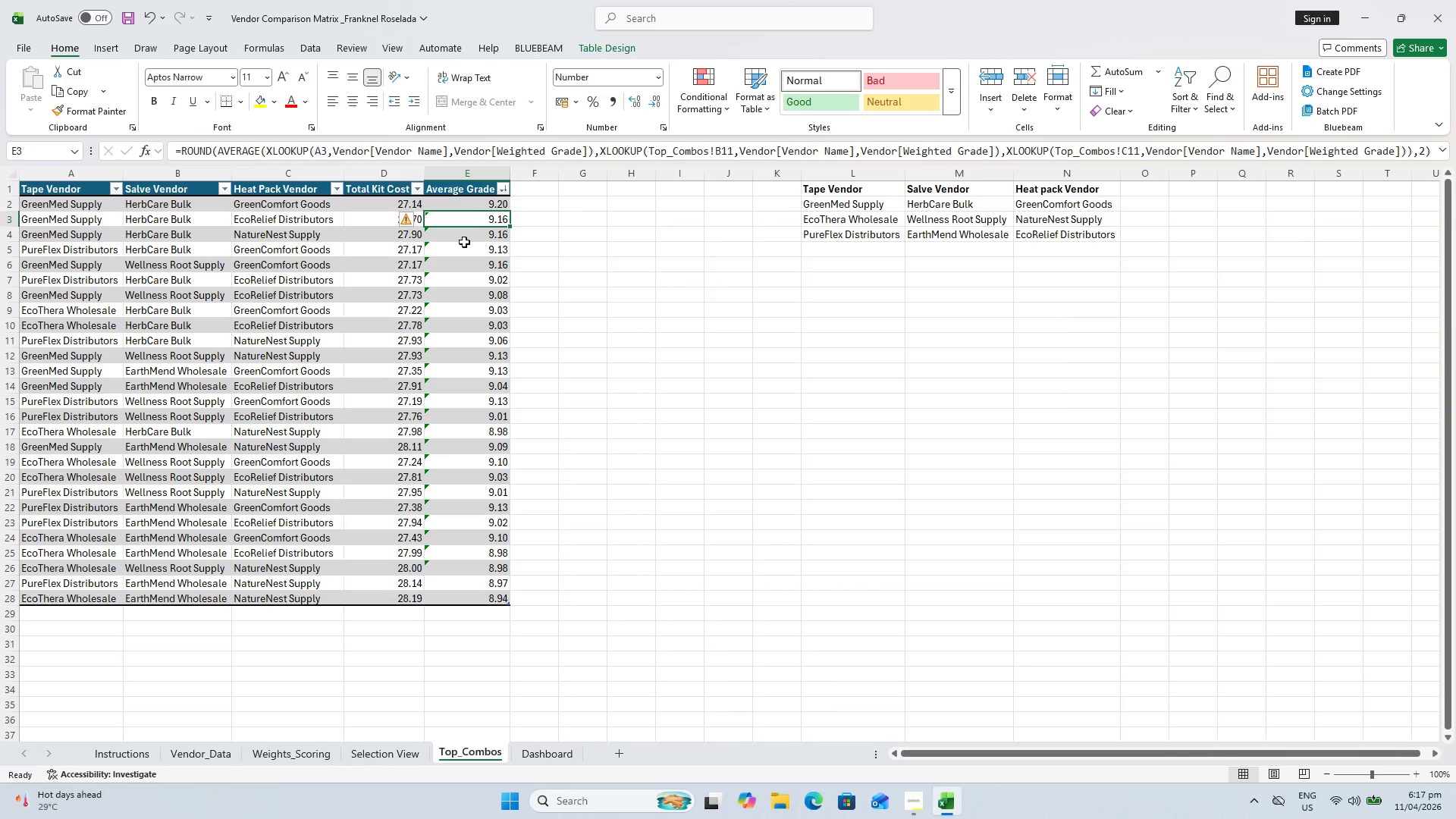 
left_click([476, 221])
 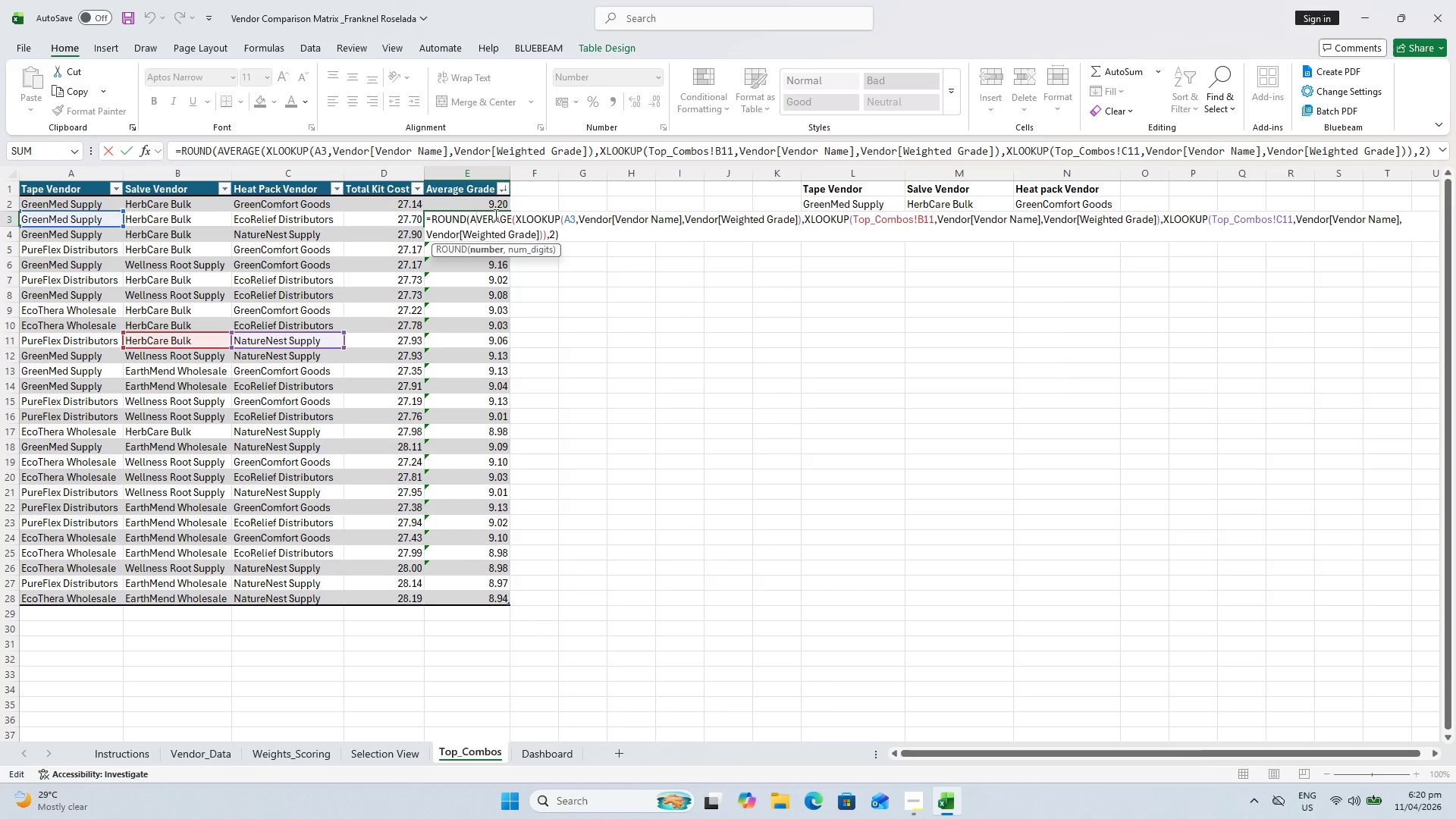 
wait(174.27)
 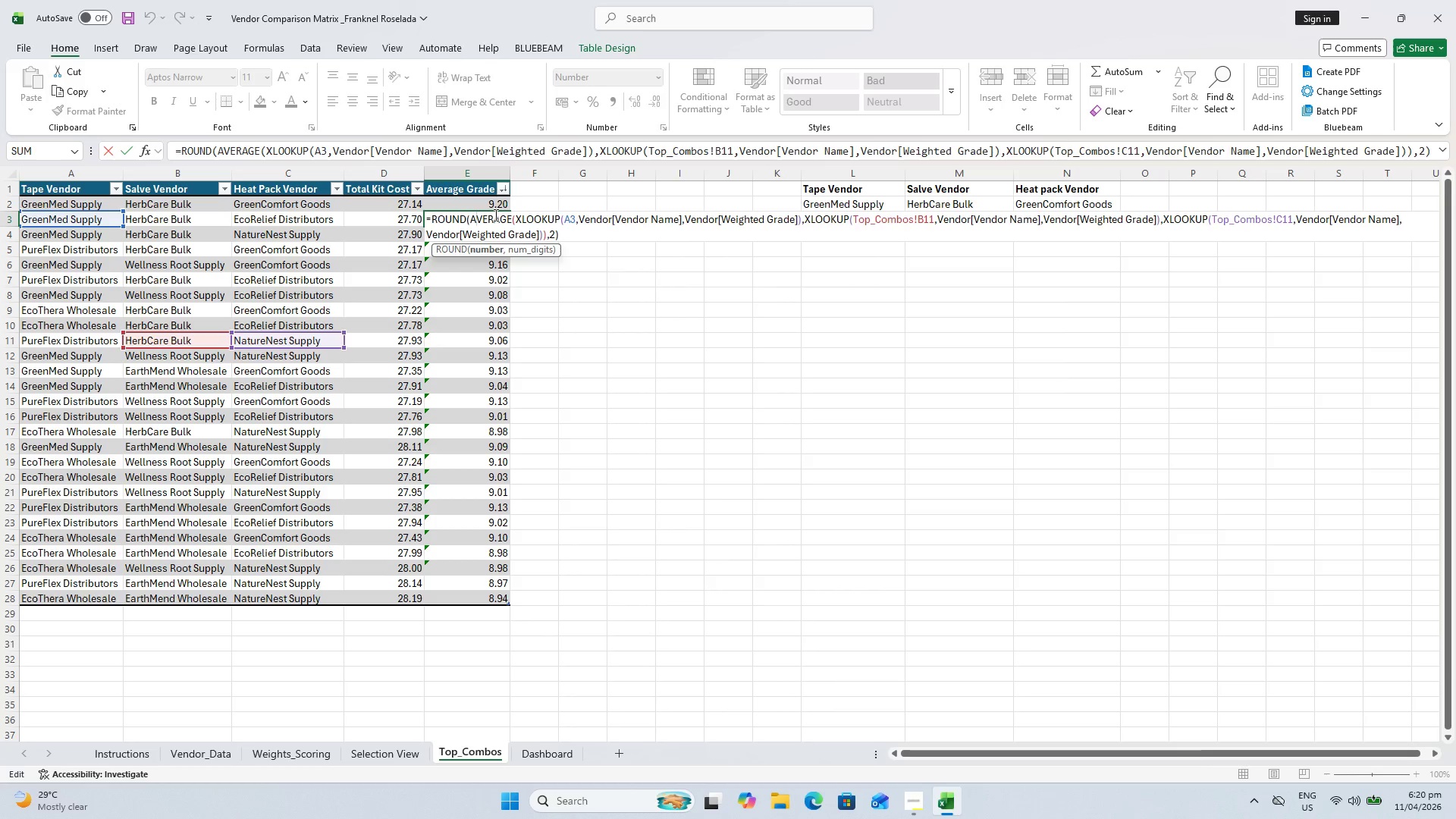 
key(Escape)
 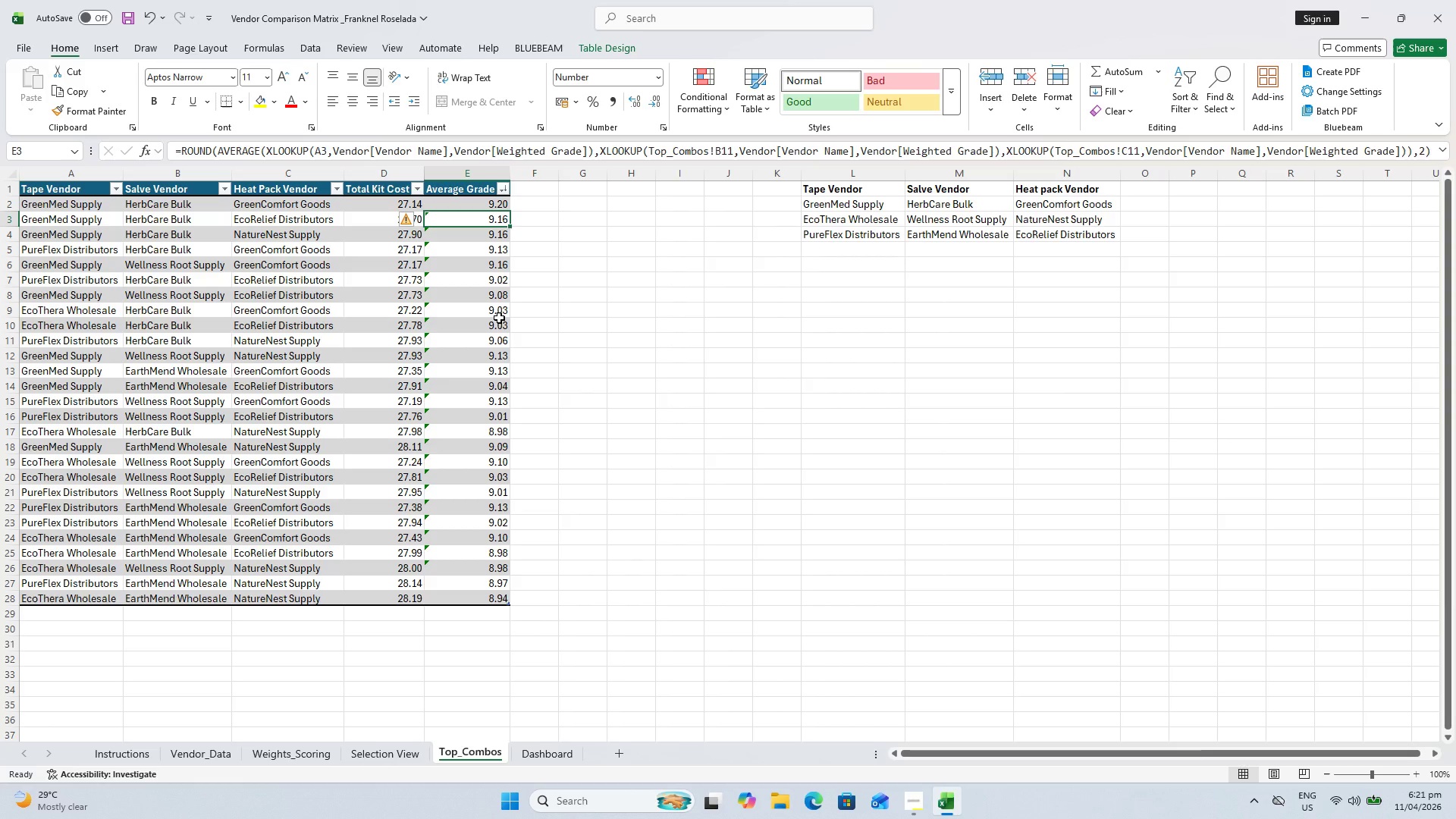 
wait(42.56)
 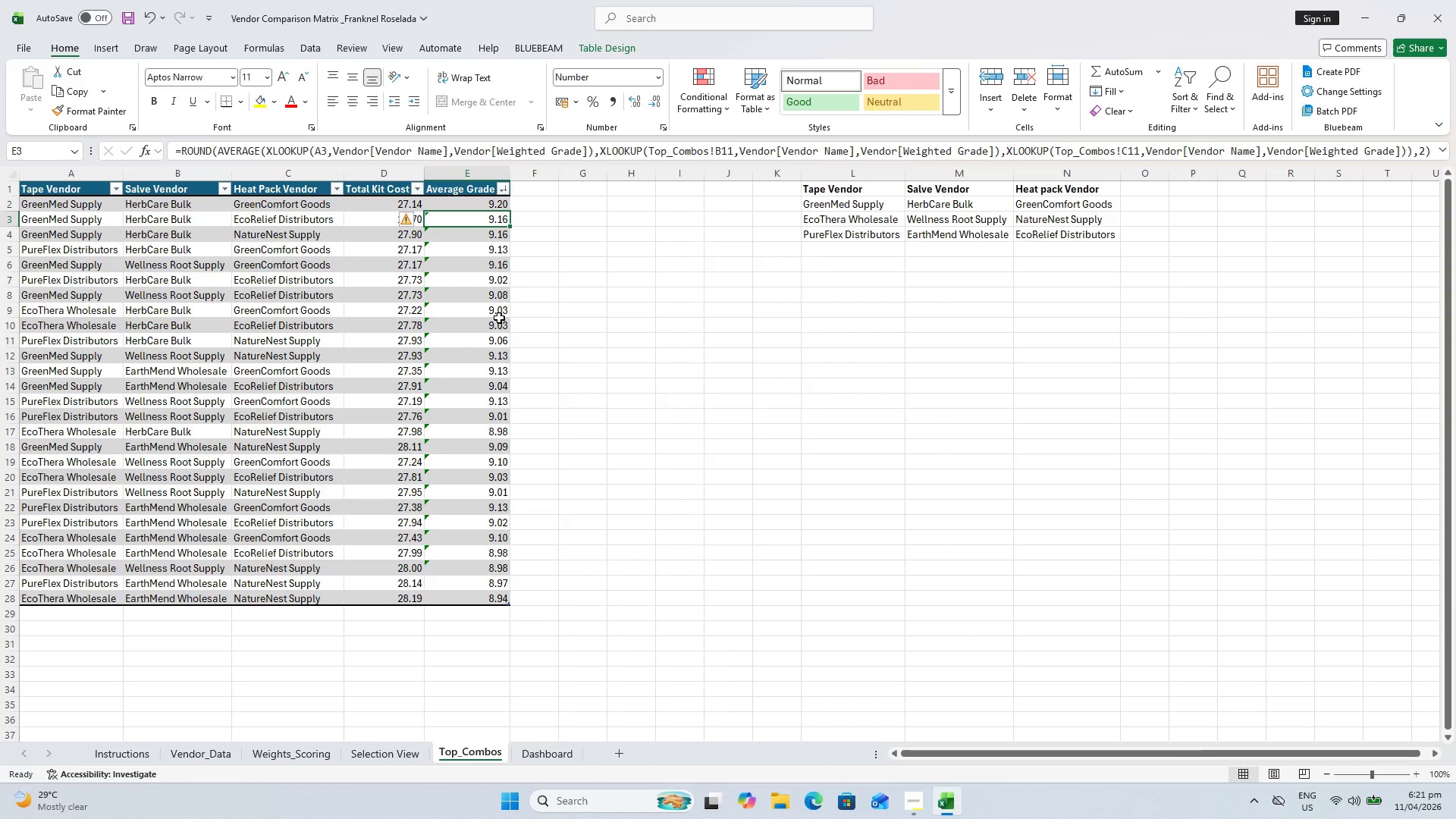 
left_click([581, 322])
 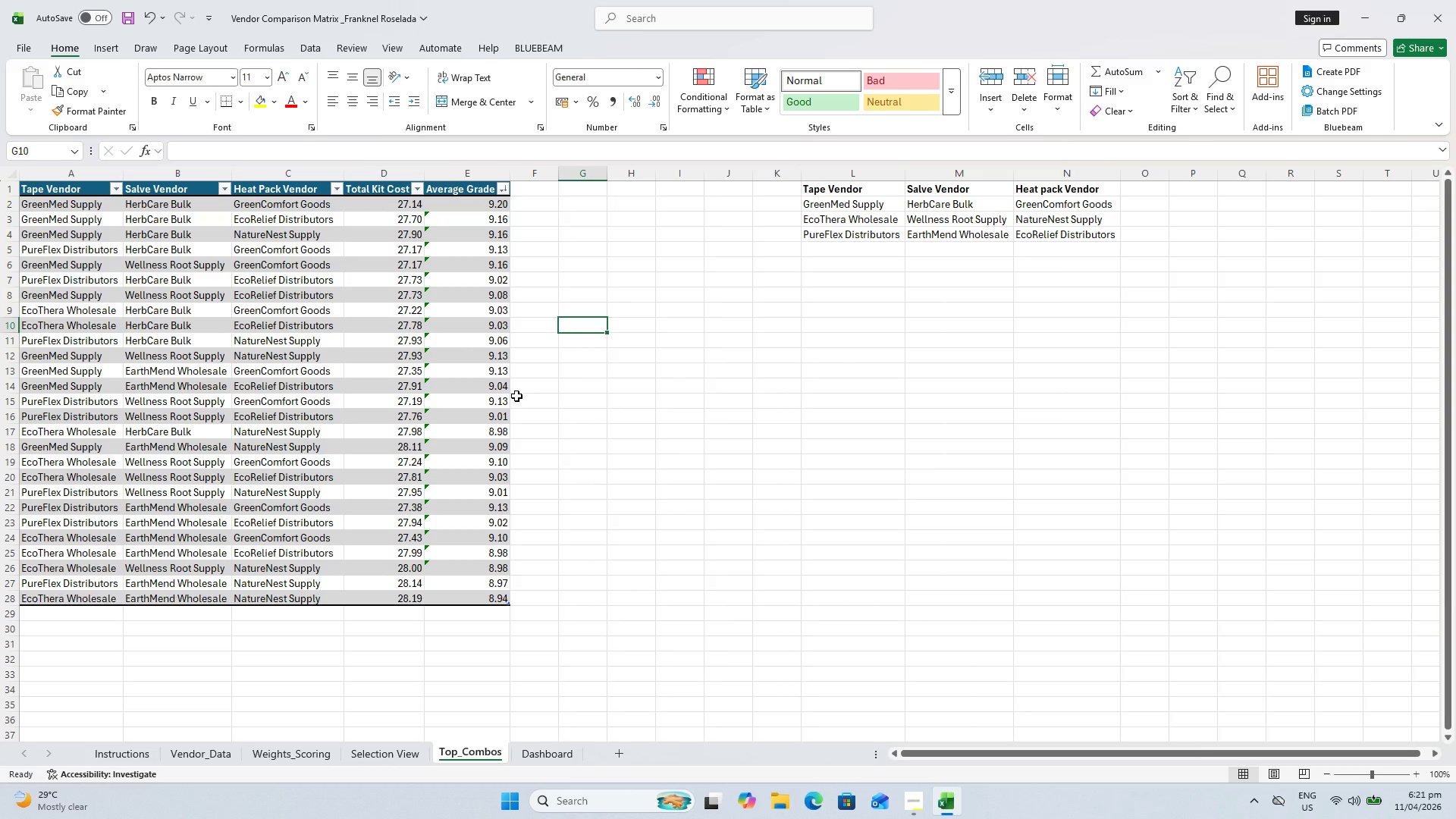 
wait(12.94)
 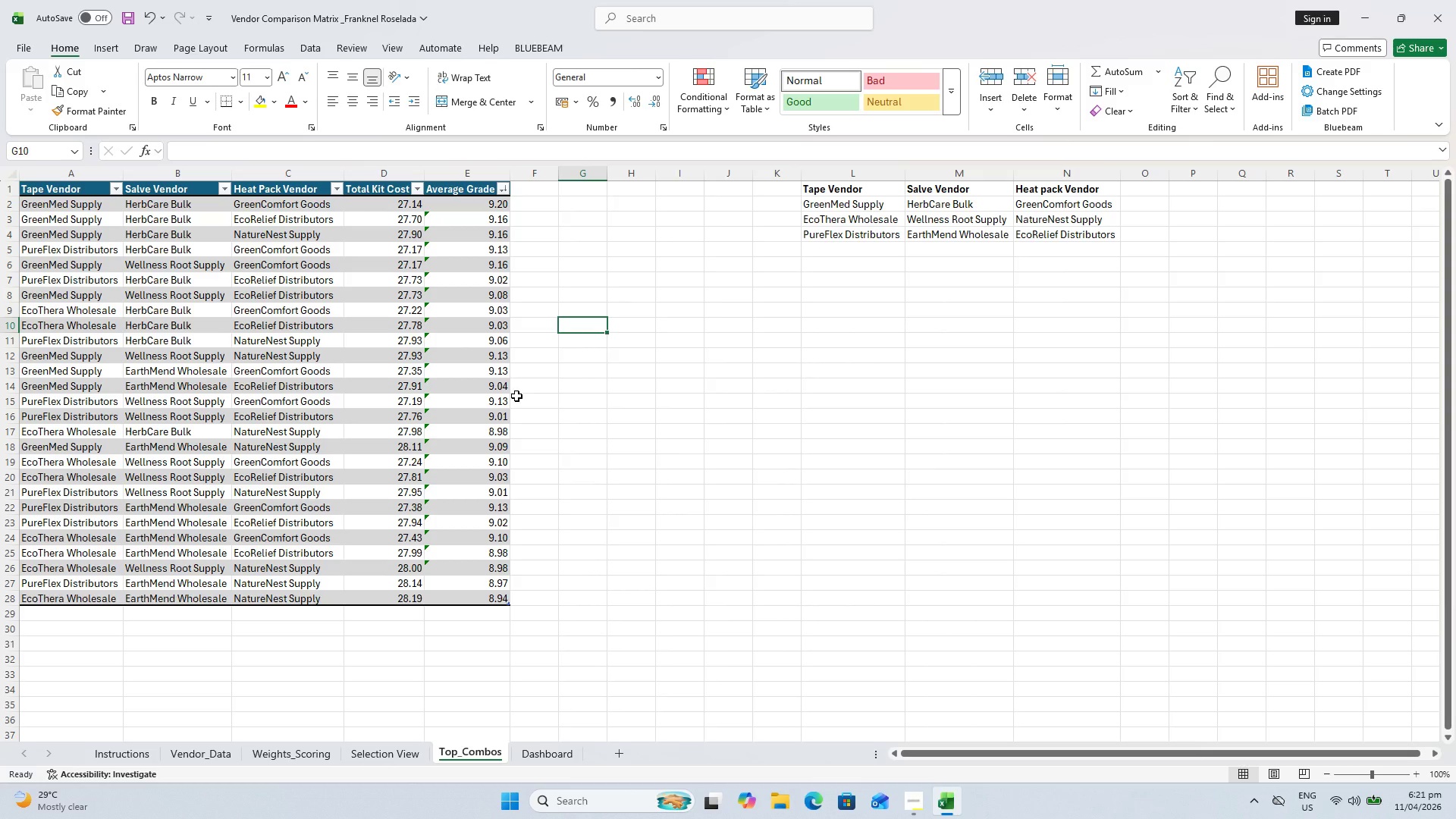 
key(Control+ControlLeft)
 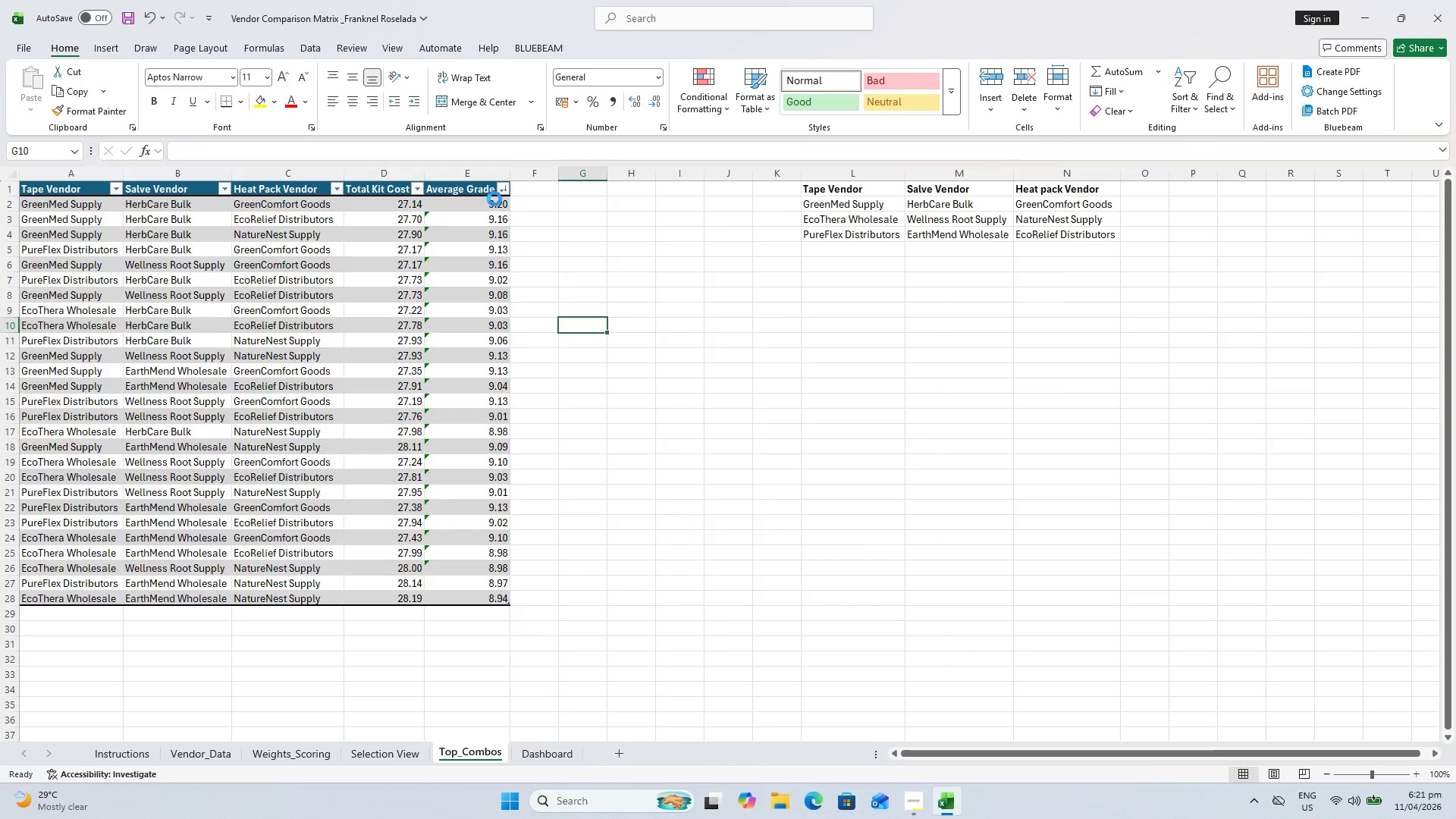 
key(Control+Z)
 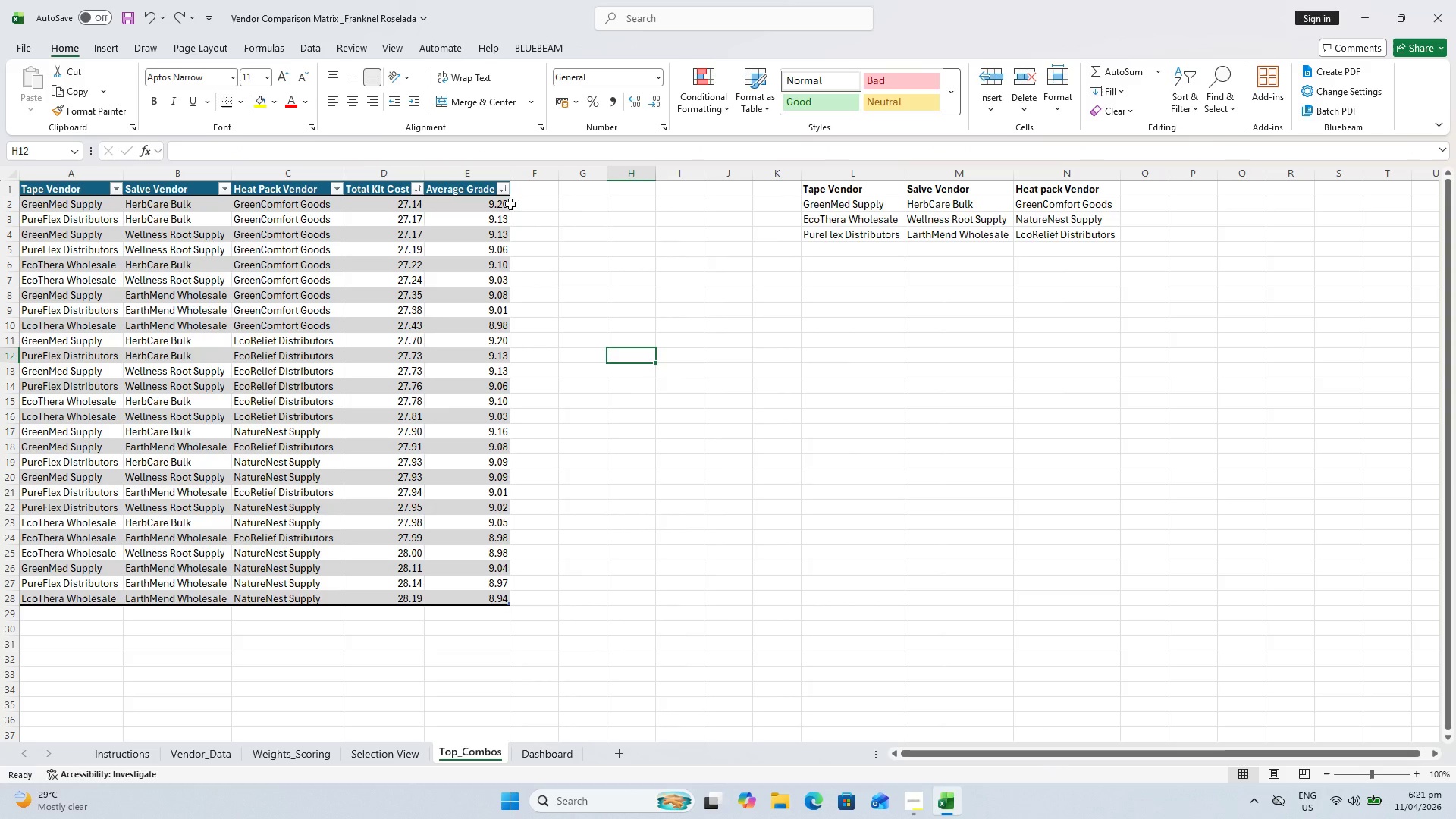 
left_click([507, 182])
 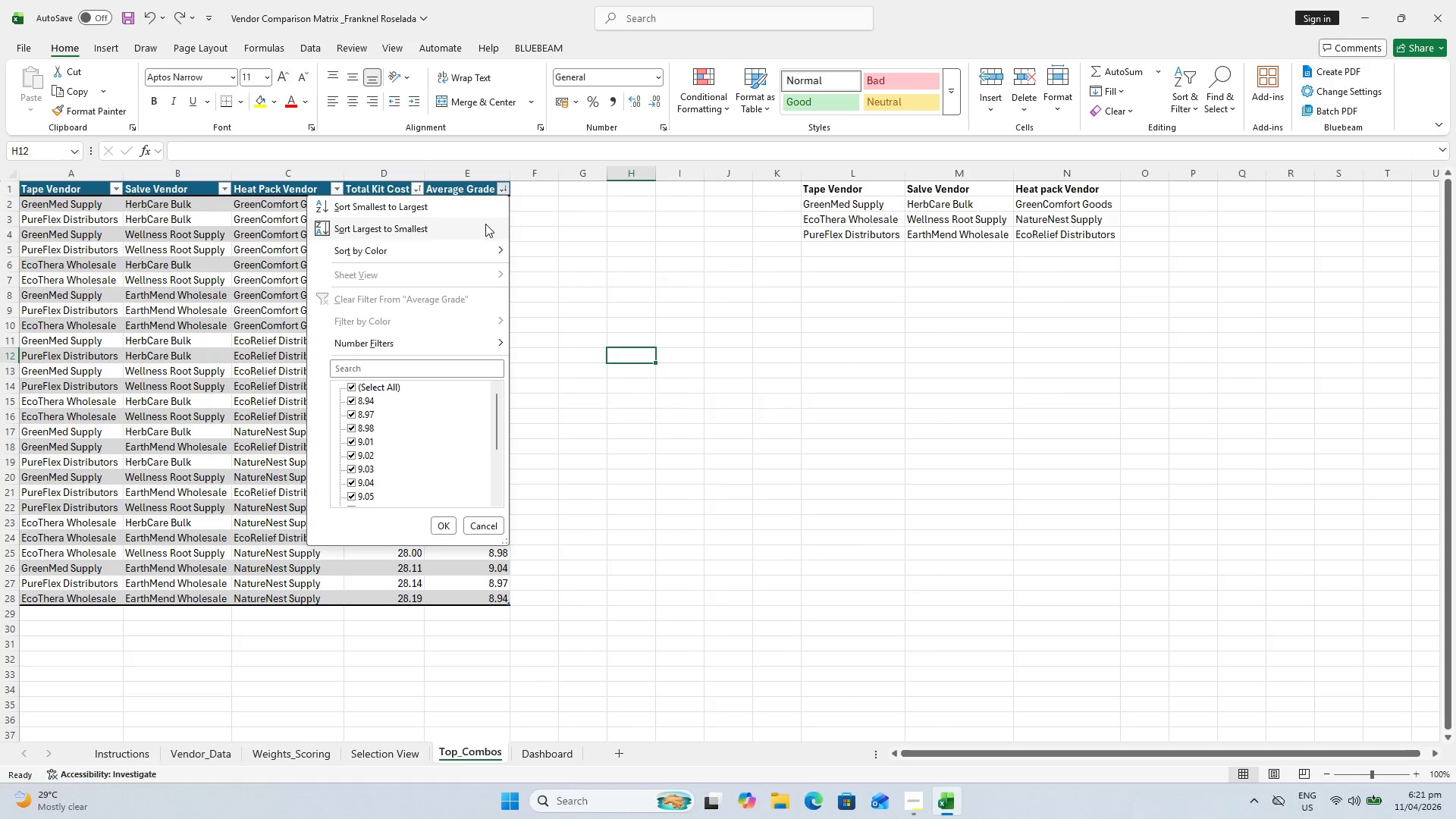 
mouse_move([487, 222])
 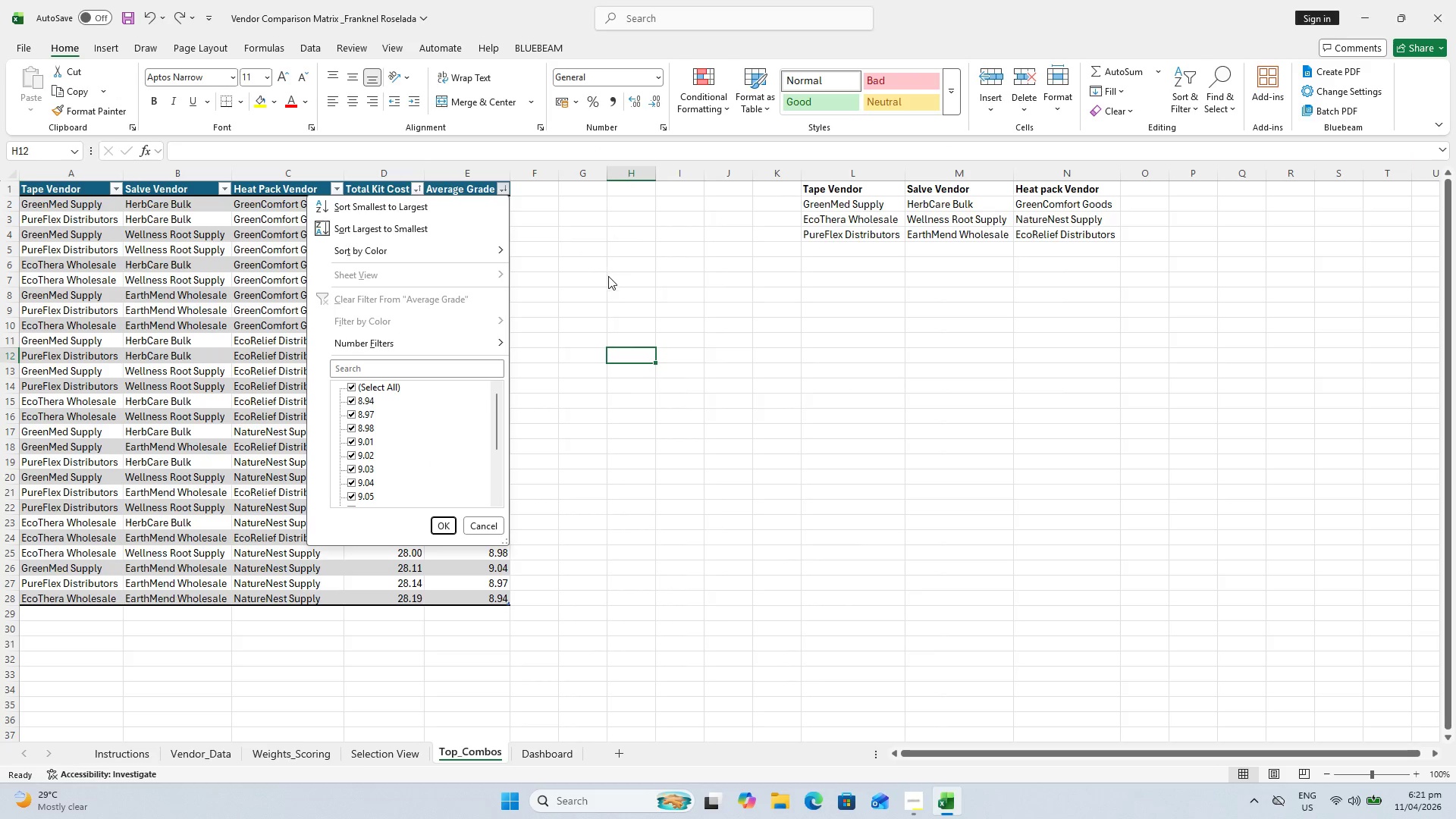 
key(Escape)
 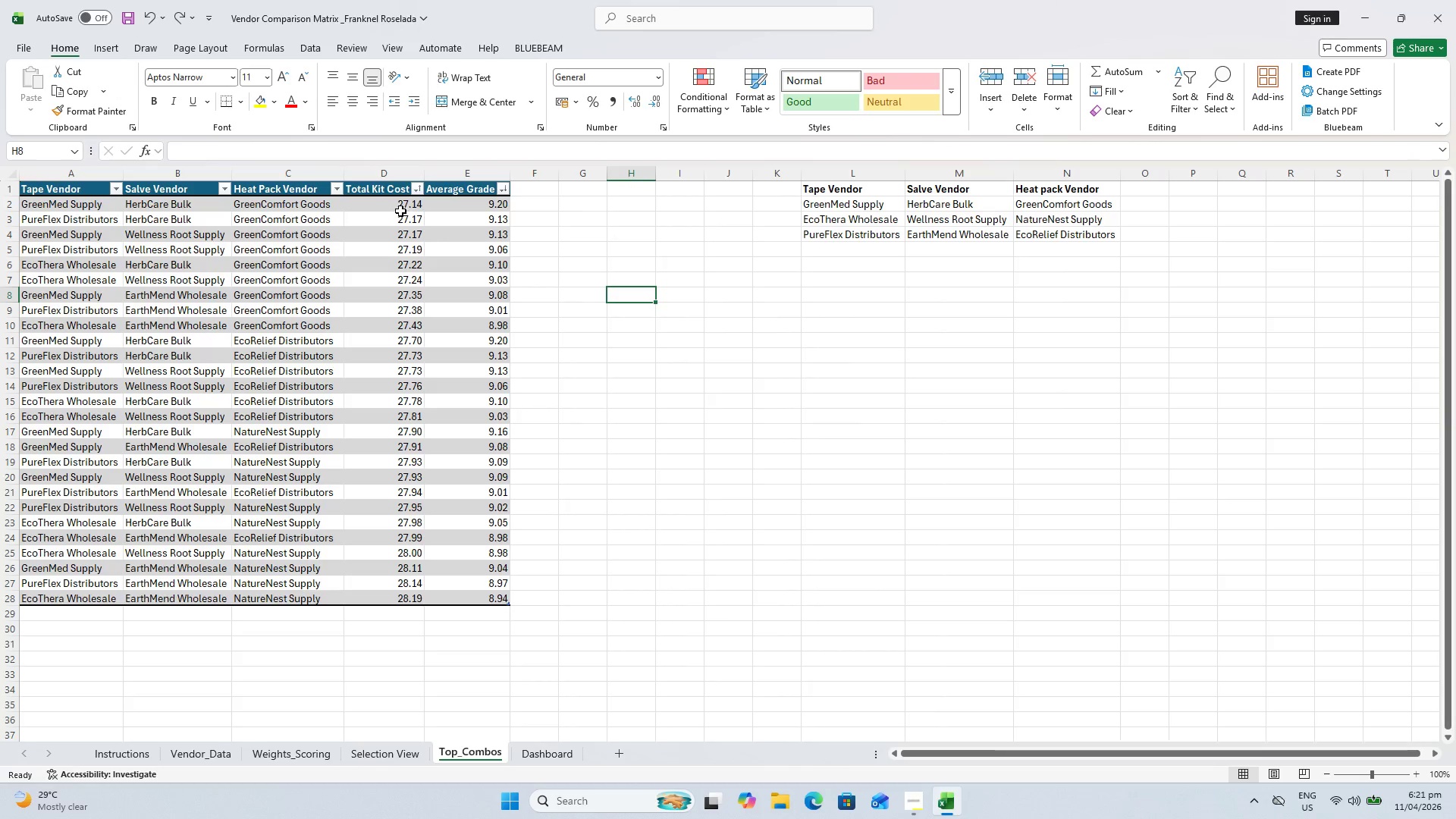 
double_click([457, 202])
 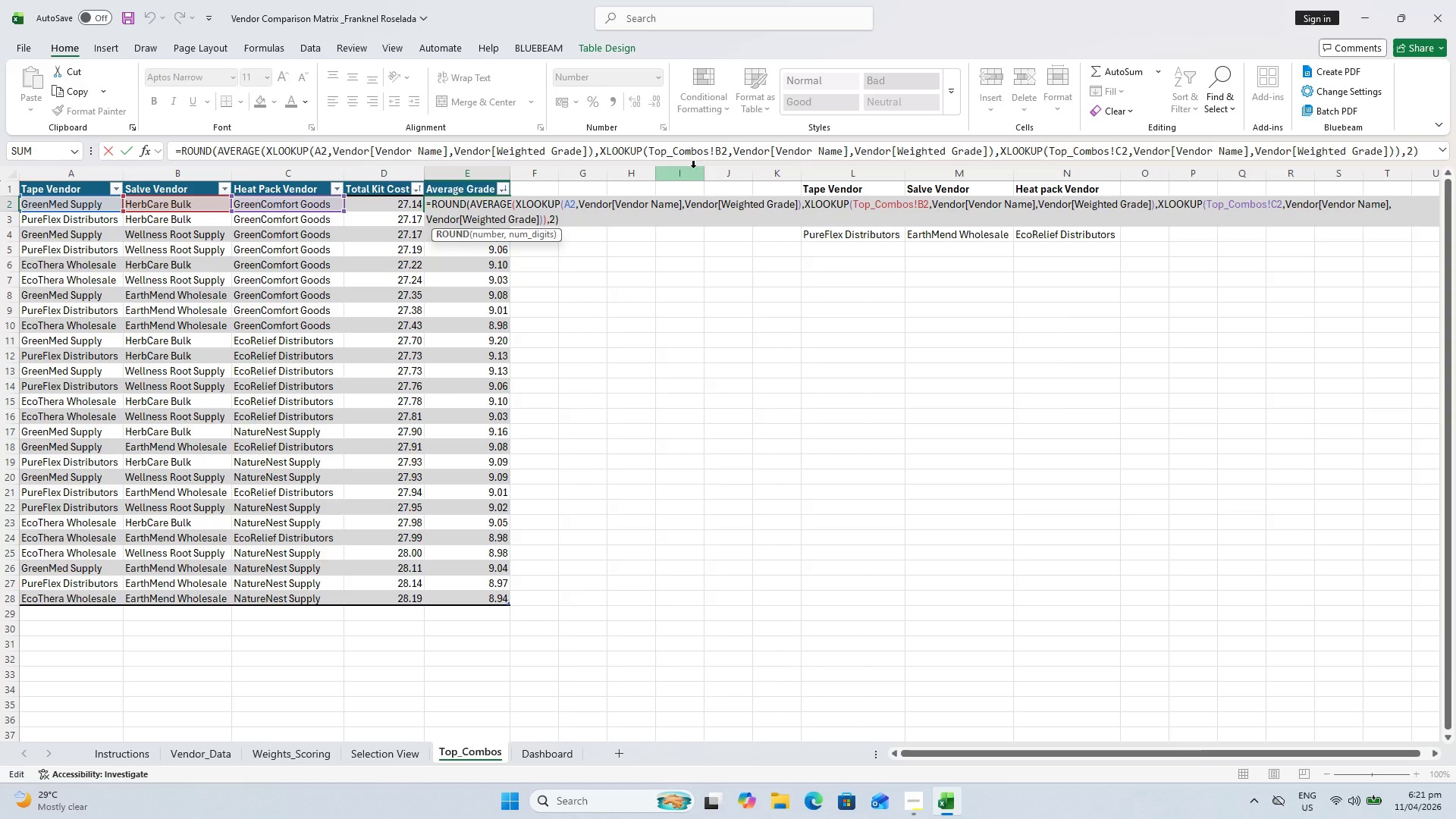 
wait(8.72)
 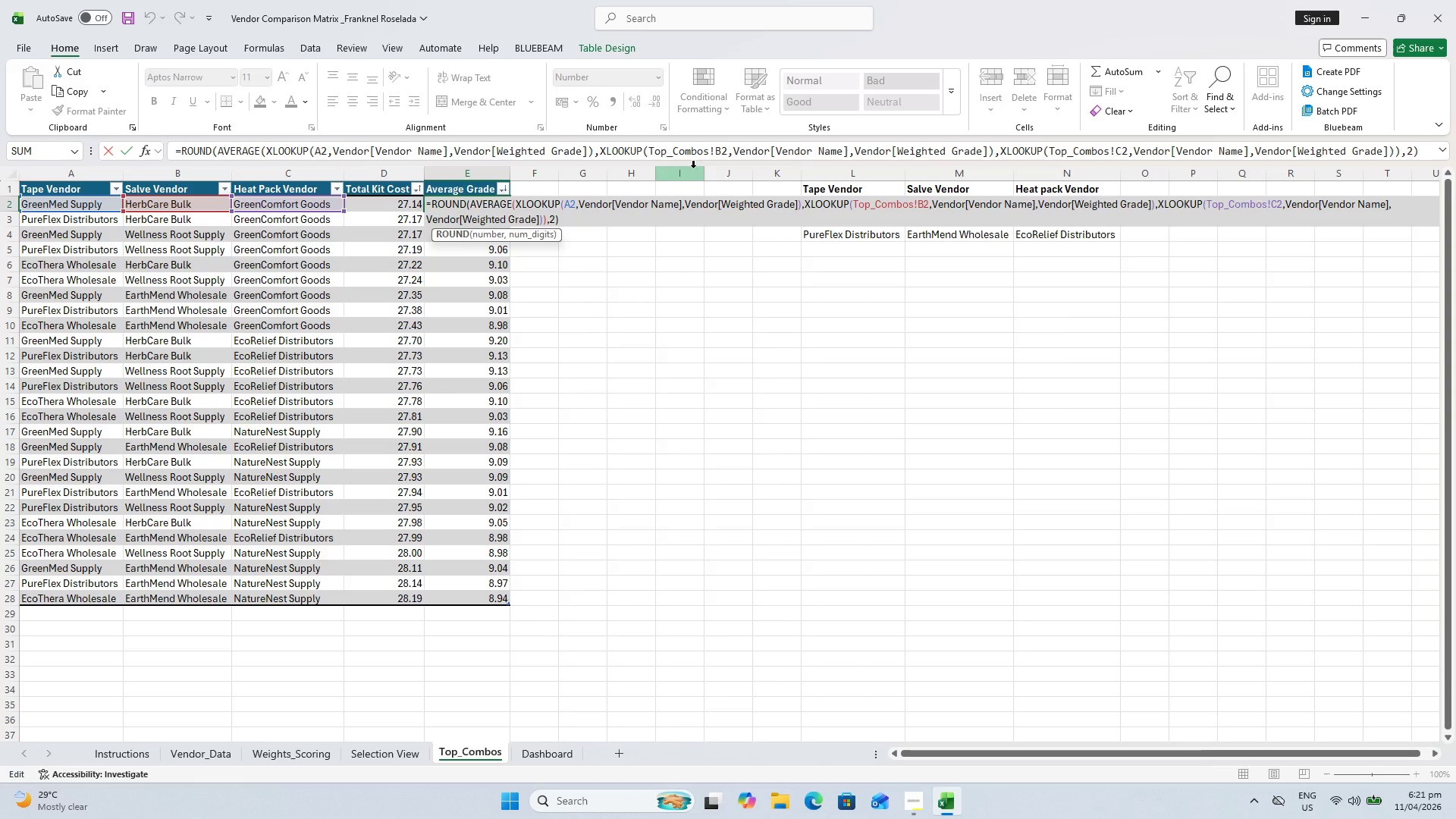 
left_click([714, 146])
 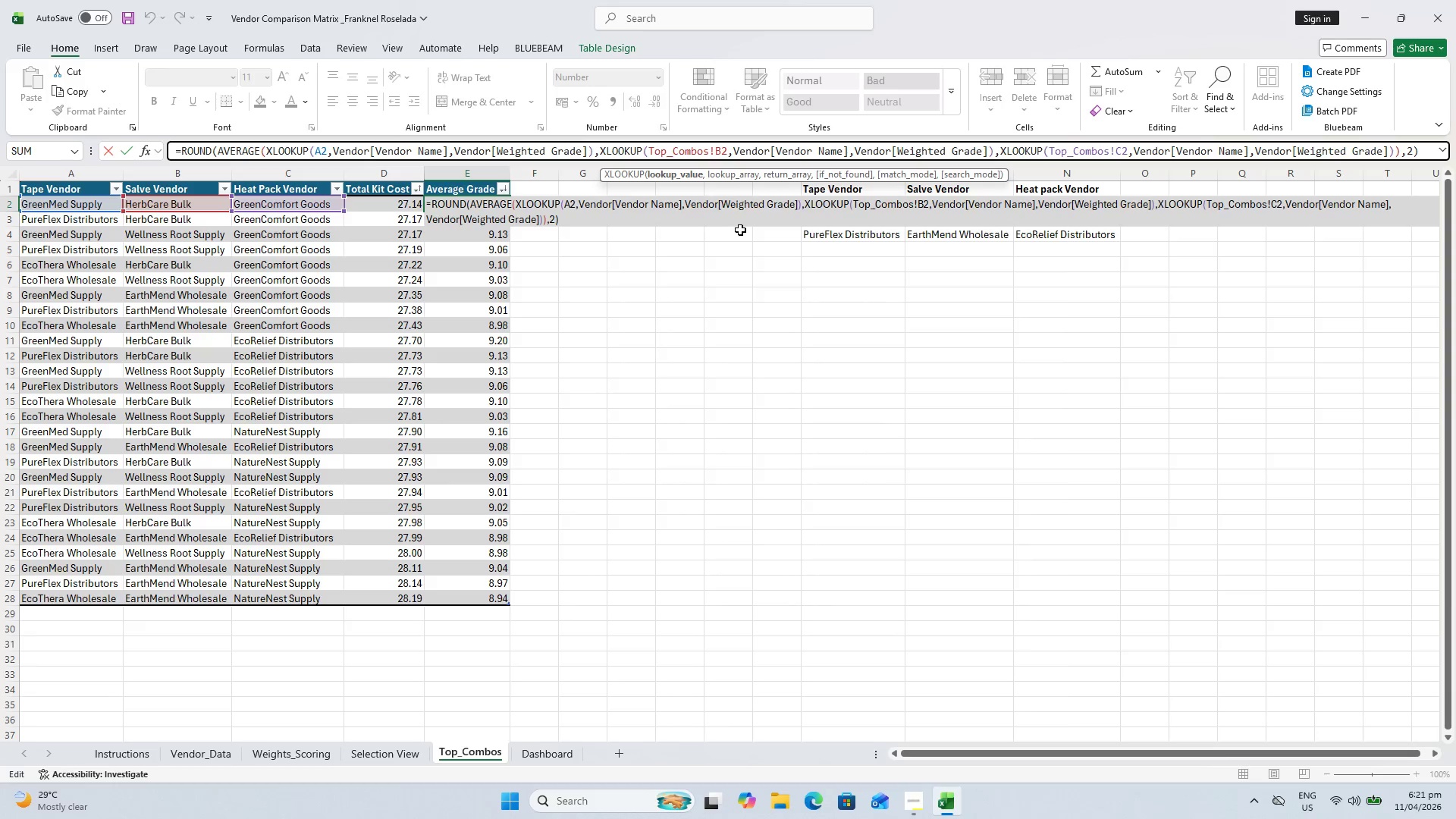 
wait(6.52)
 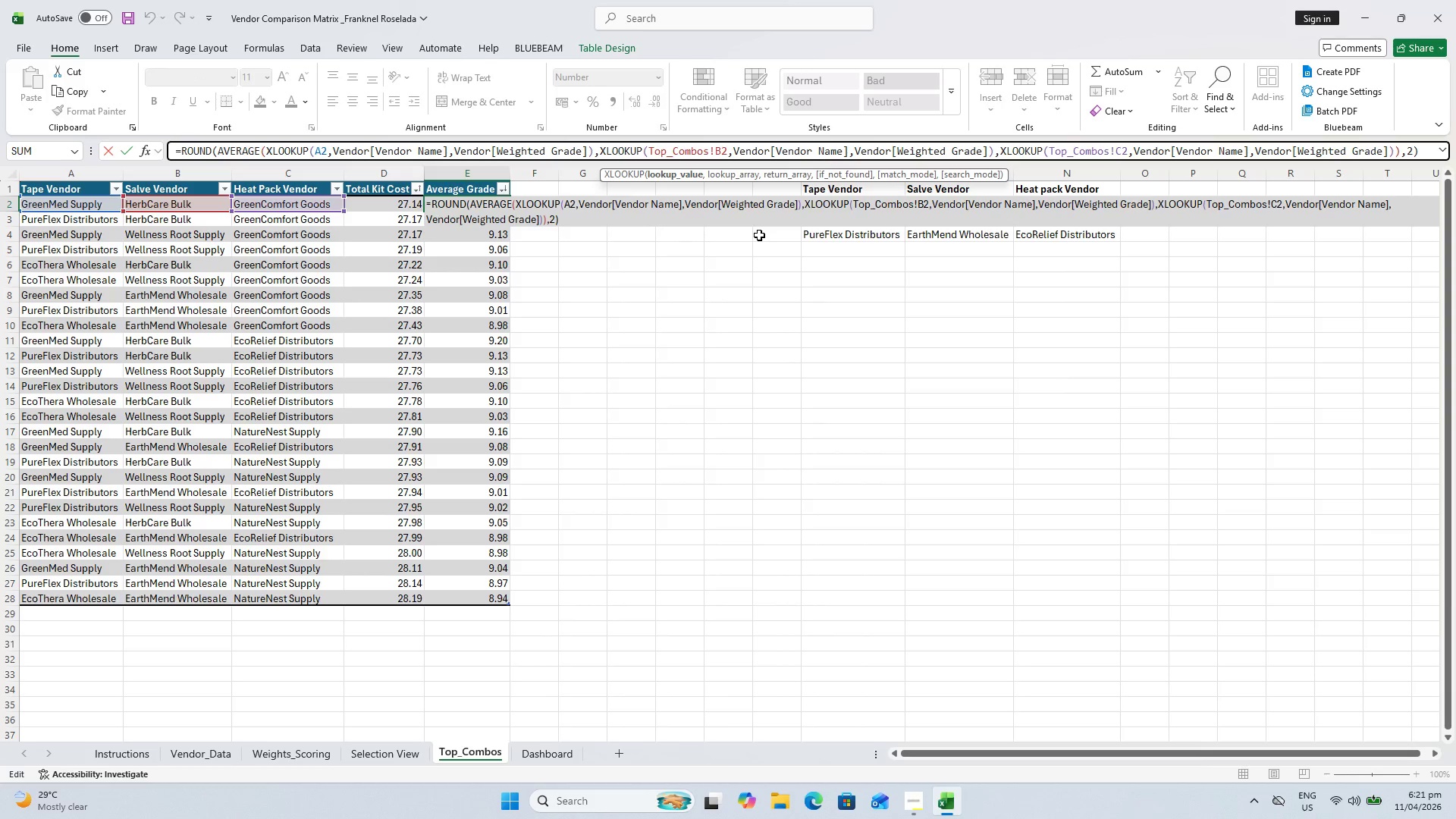 
key(Backspace)
 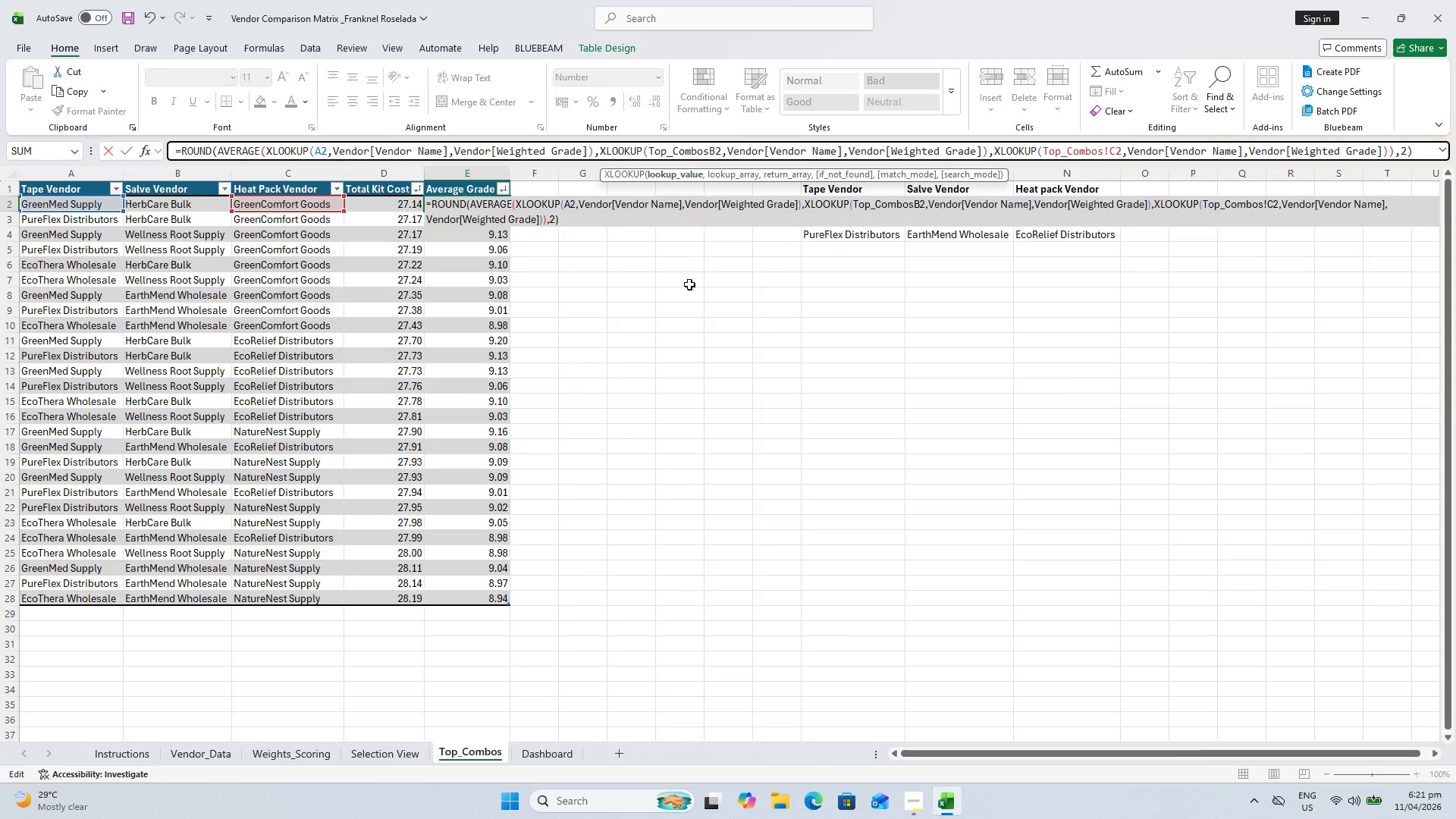 
key(Backspace)
 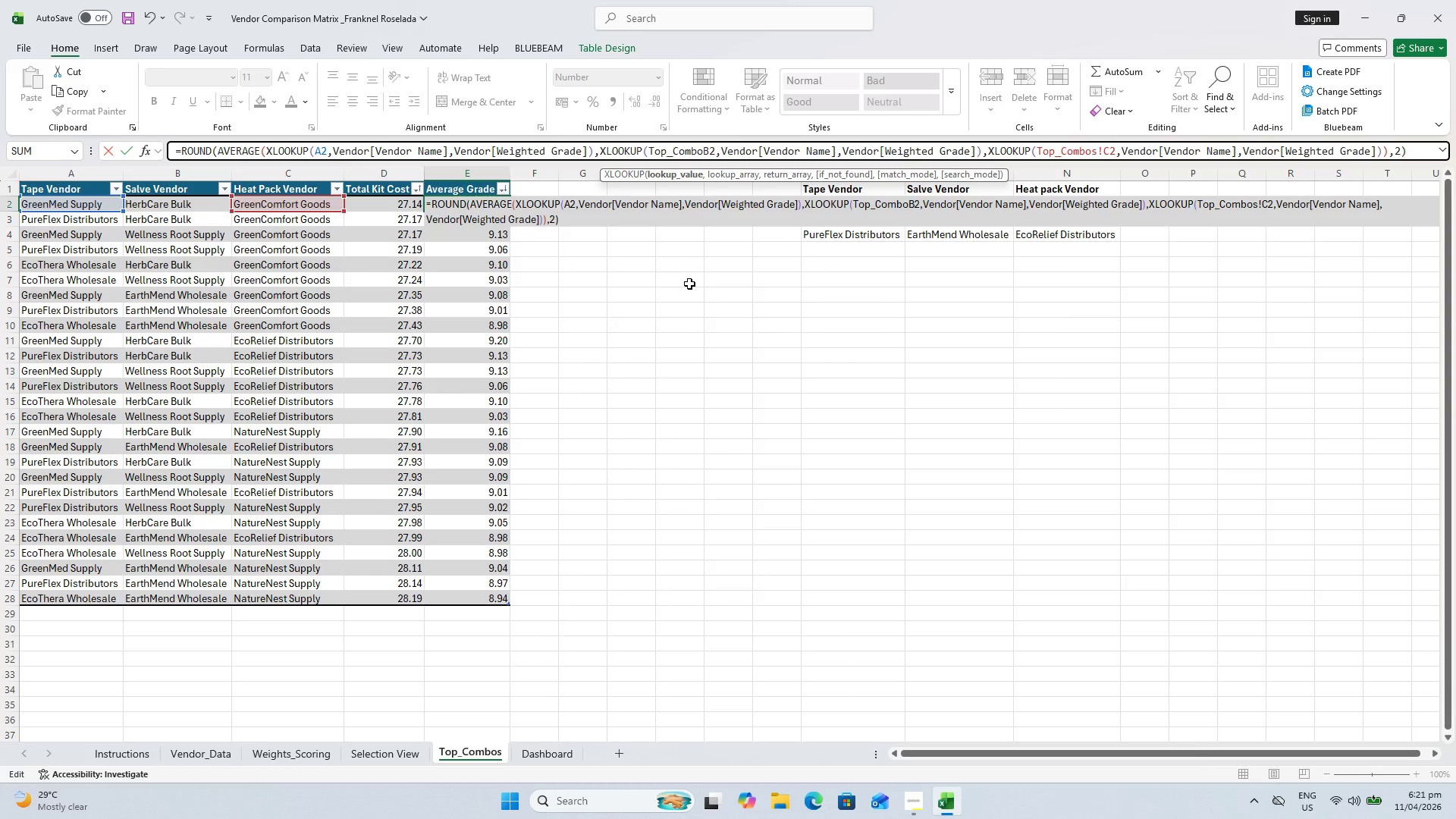 
key(Backspace)
 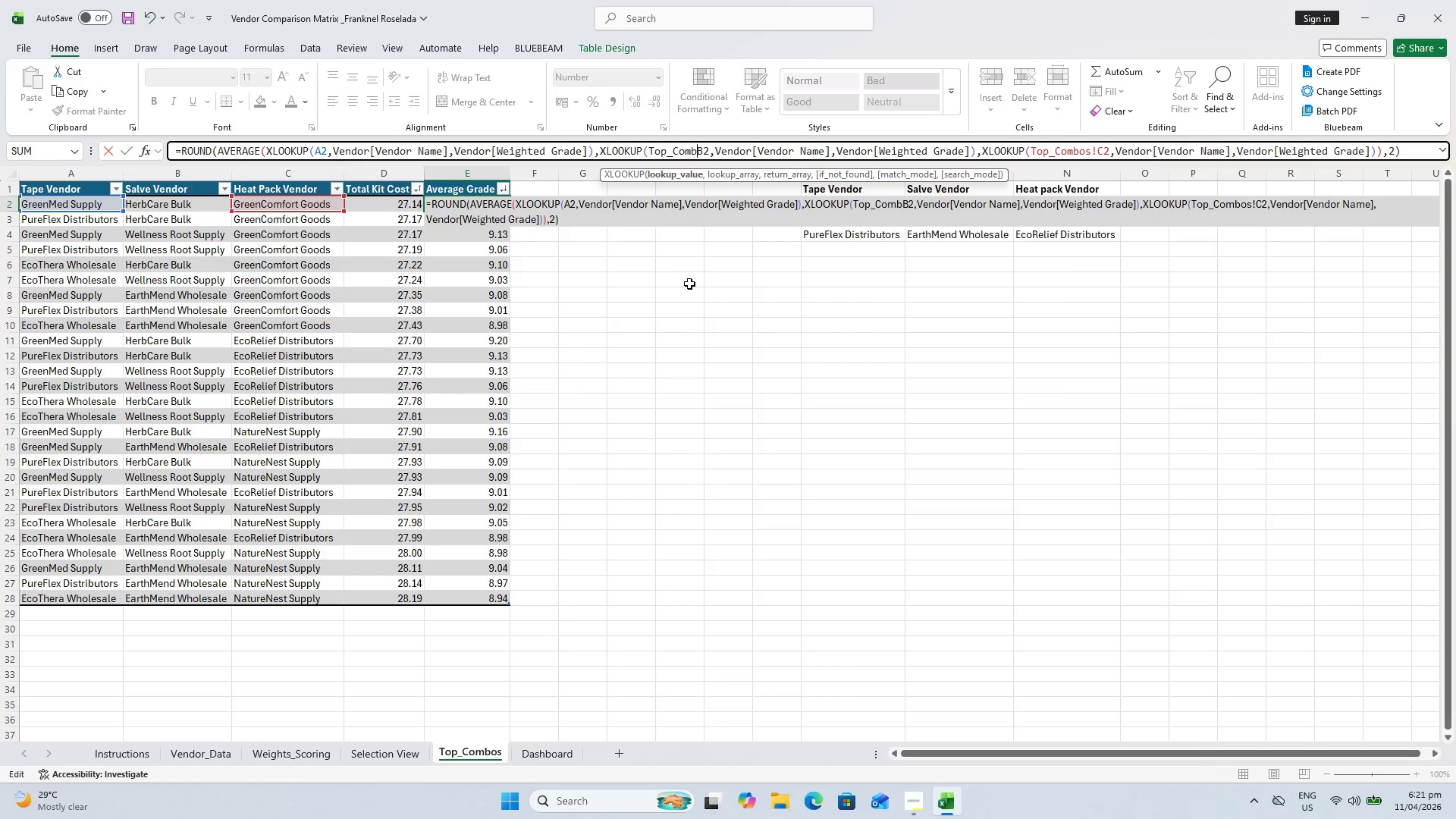 
key(Backspace)
 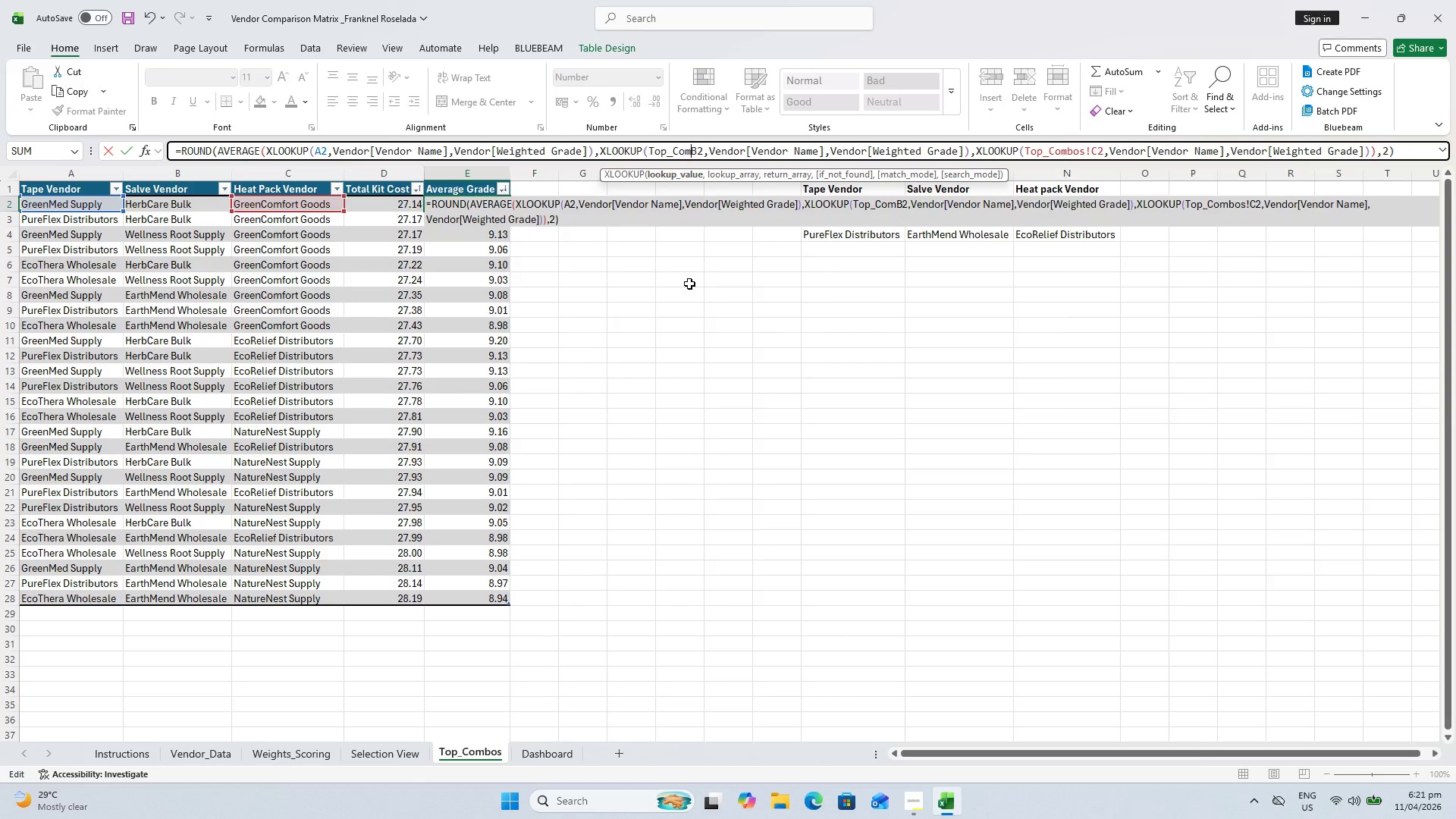 
key(Backspace)
 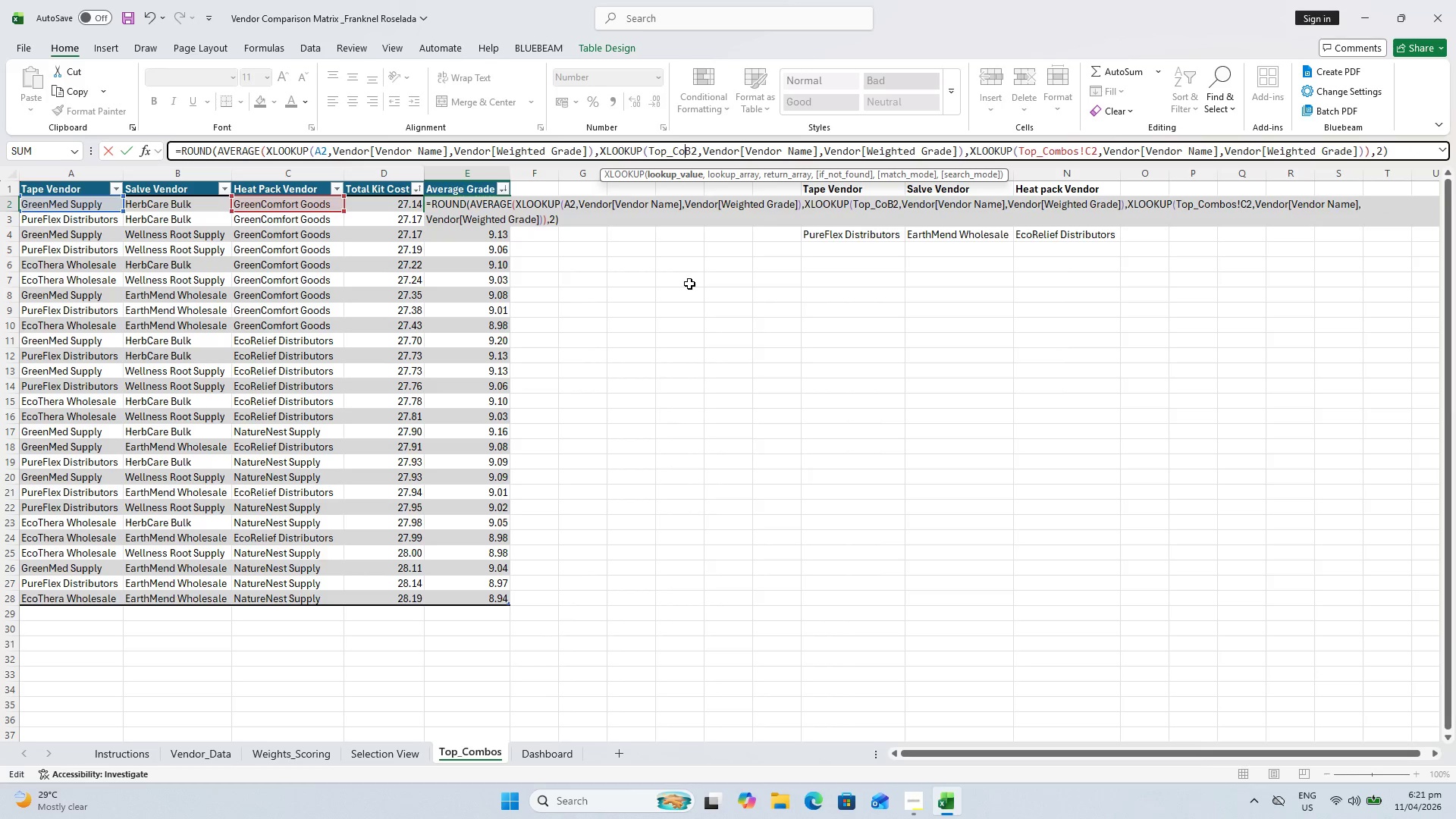 
key(Backspace)
 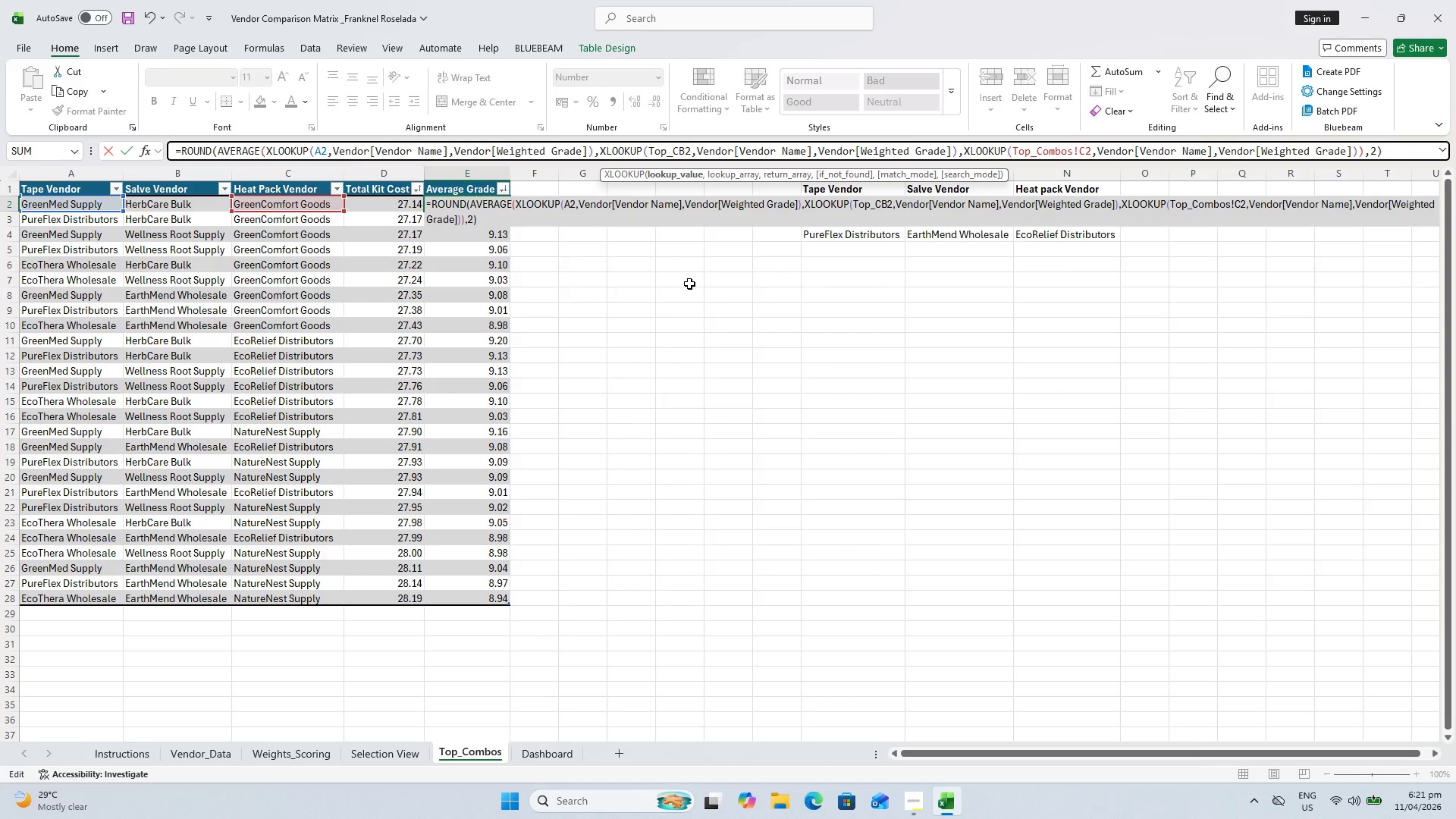 
key(Backspace)
 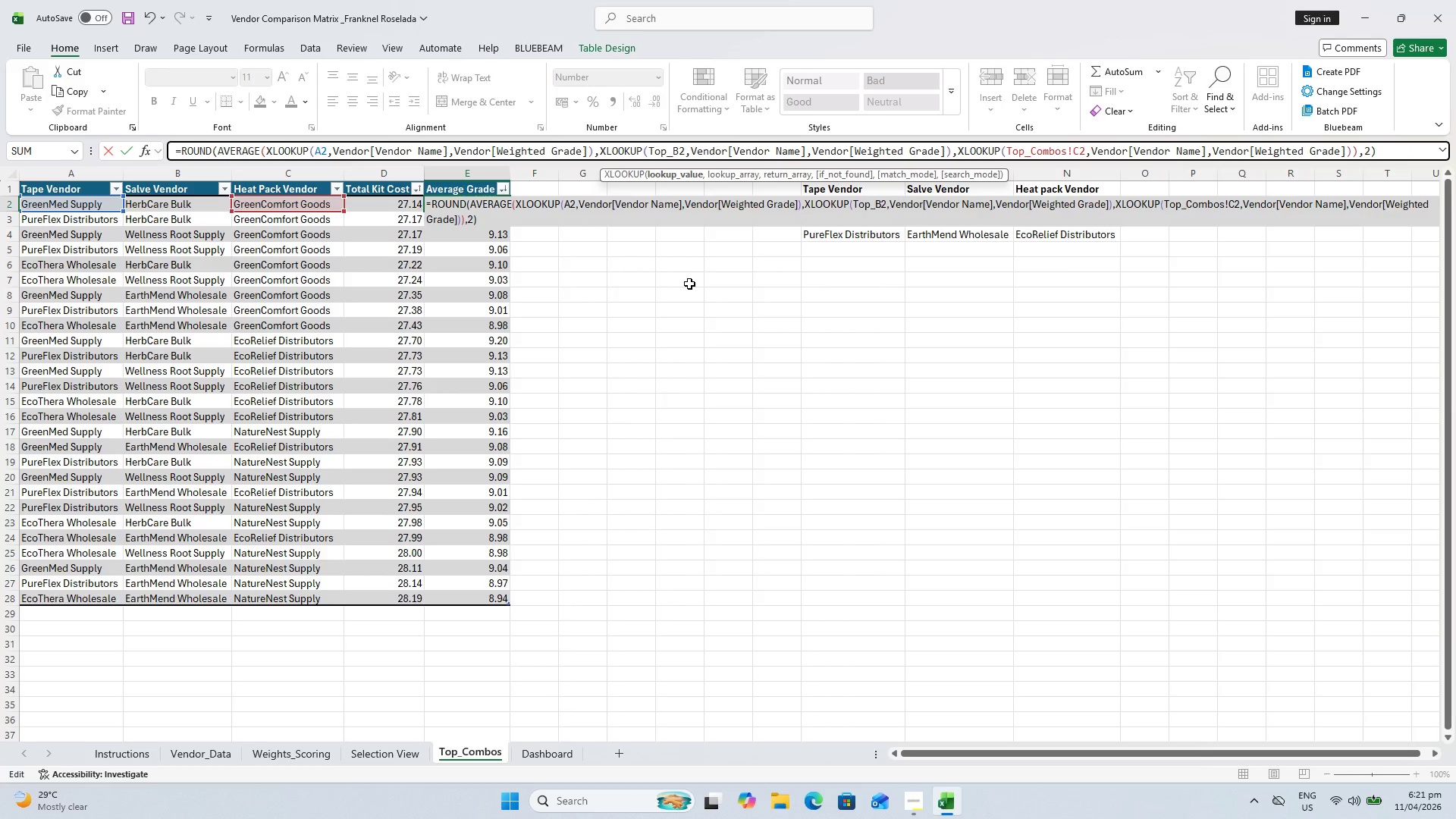 
key(Backspace)
 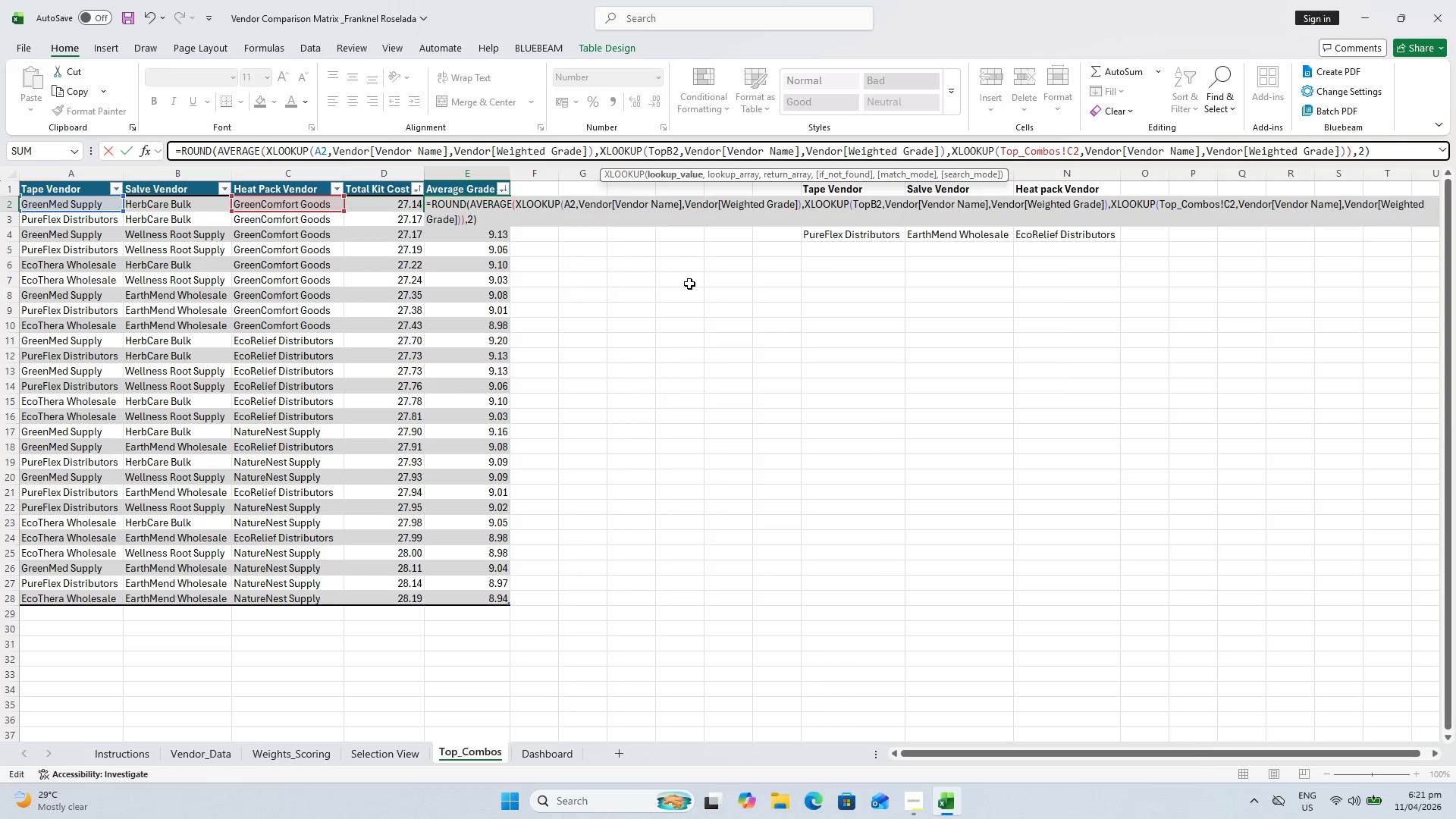 
key(Backspace)
 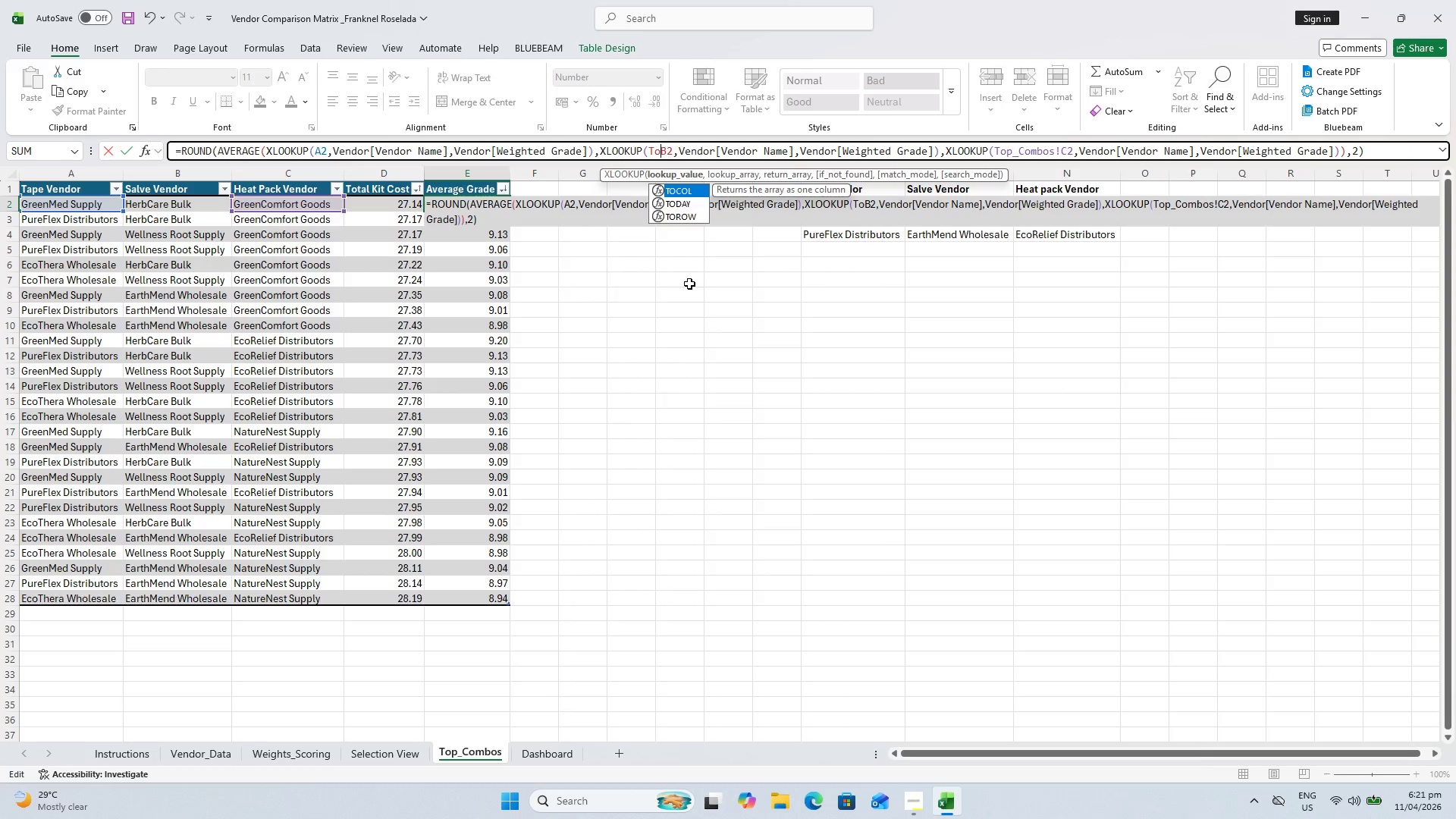 
key(Backspace)
 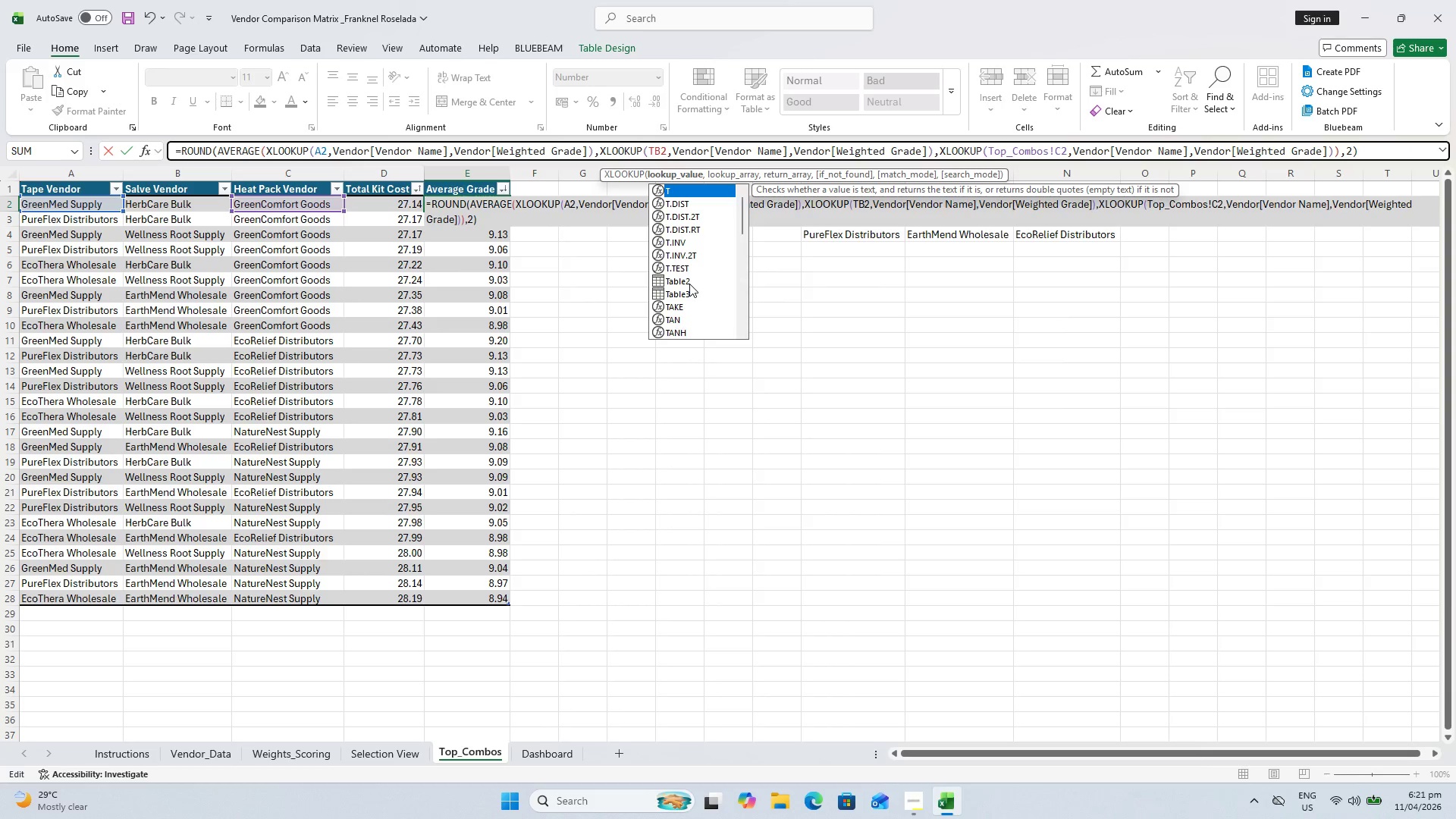 
key(Backspace)
 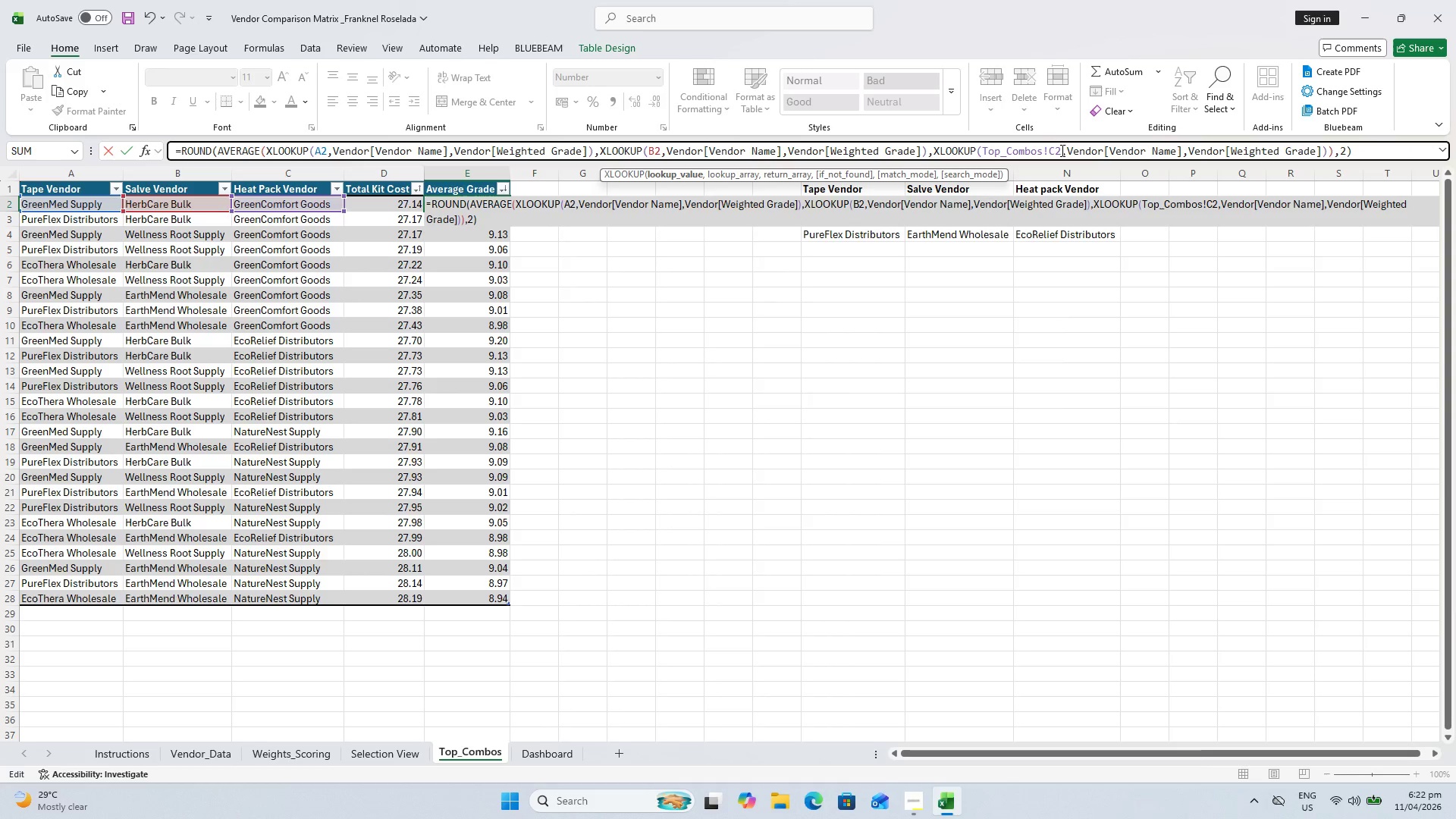 
left_click([1049, 144])
 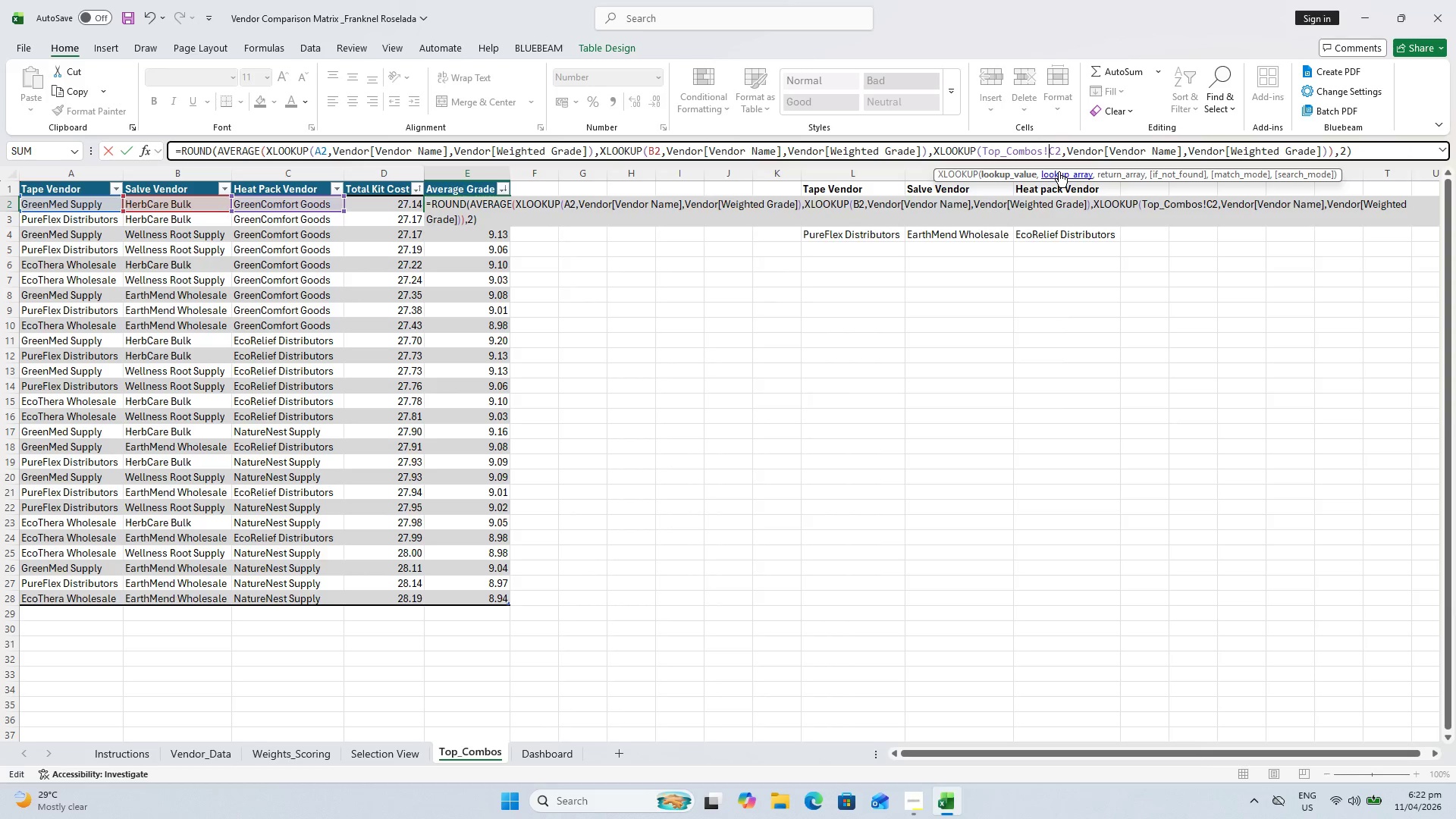 
key(Backspace)
 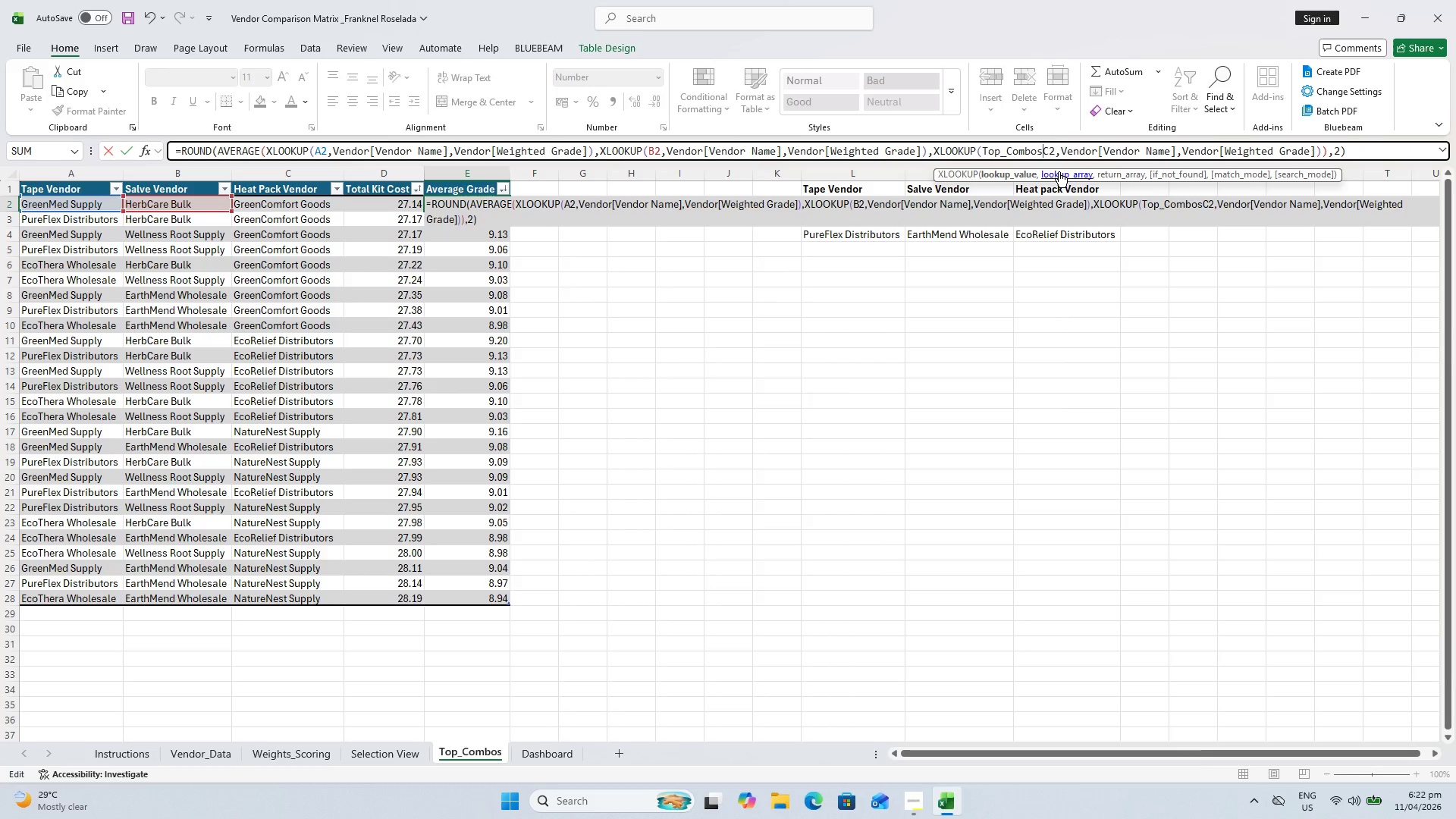 
key(Backspace)
 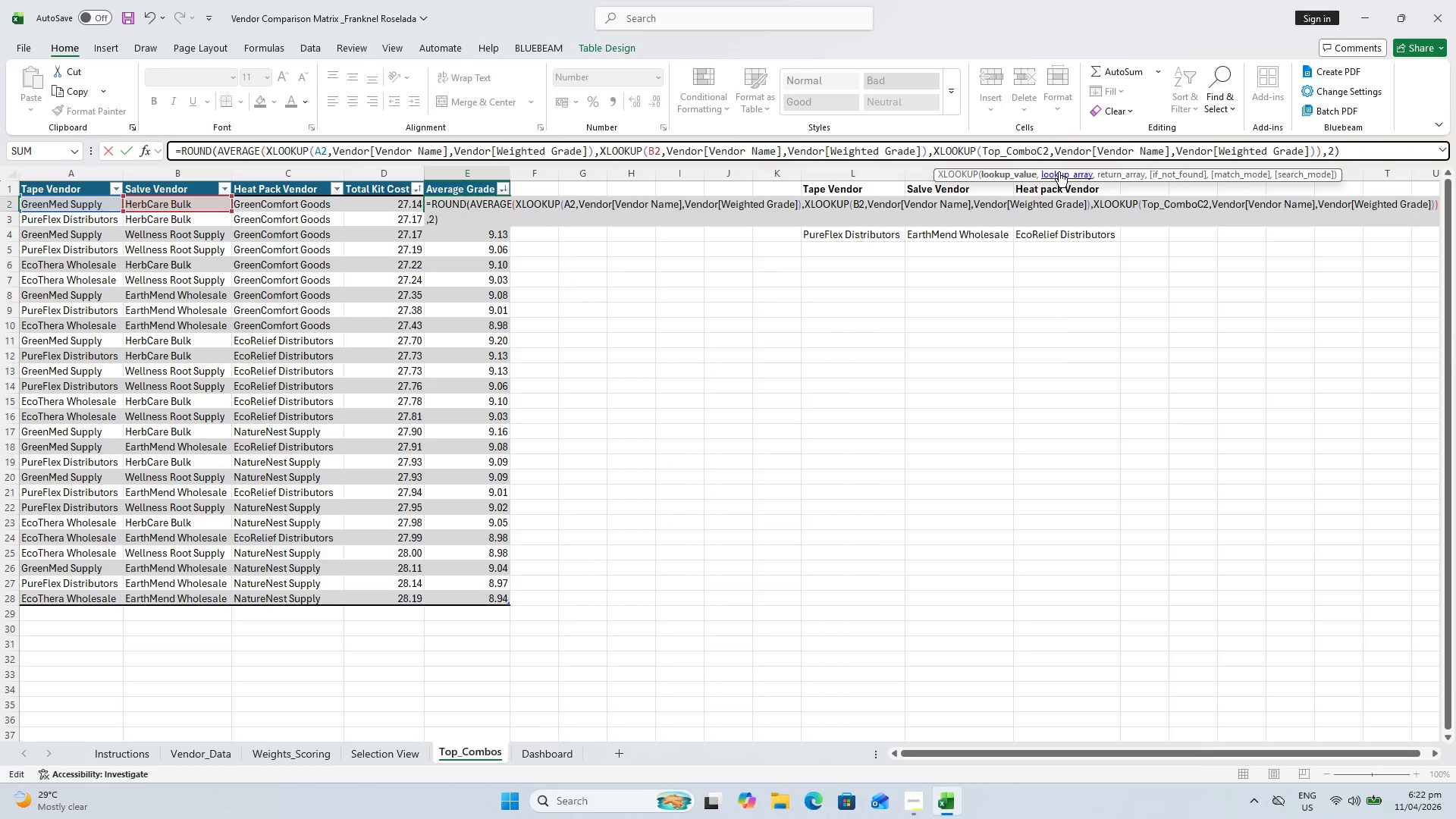 
key(Backspace)
 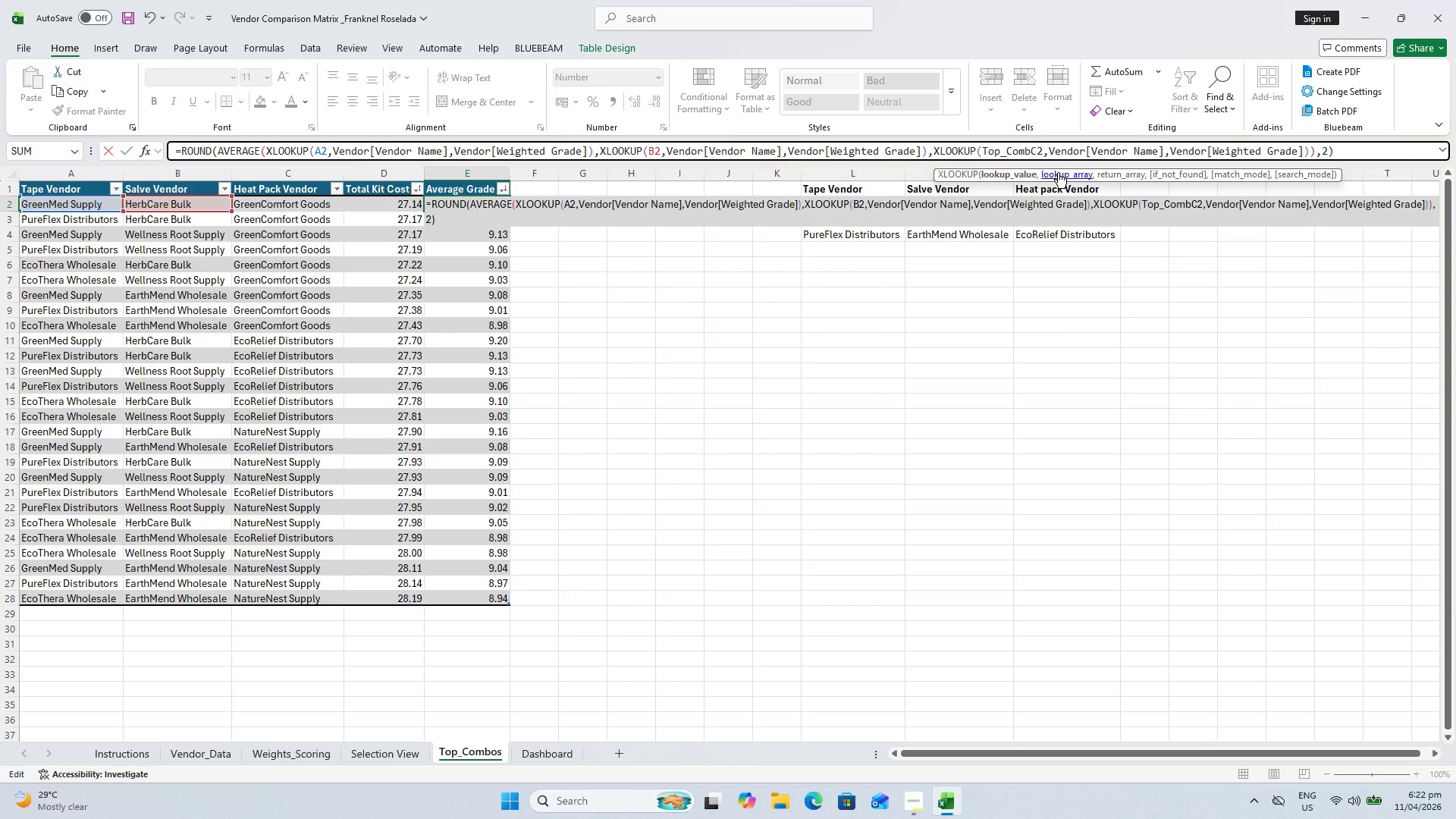 
key(Backspace)
 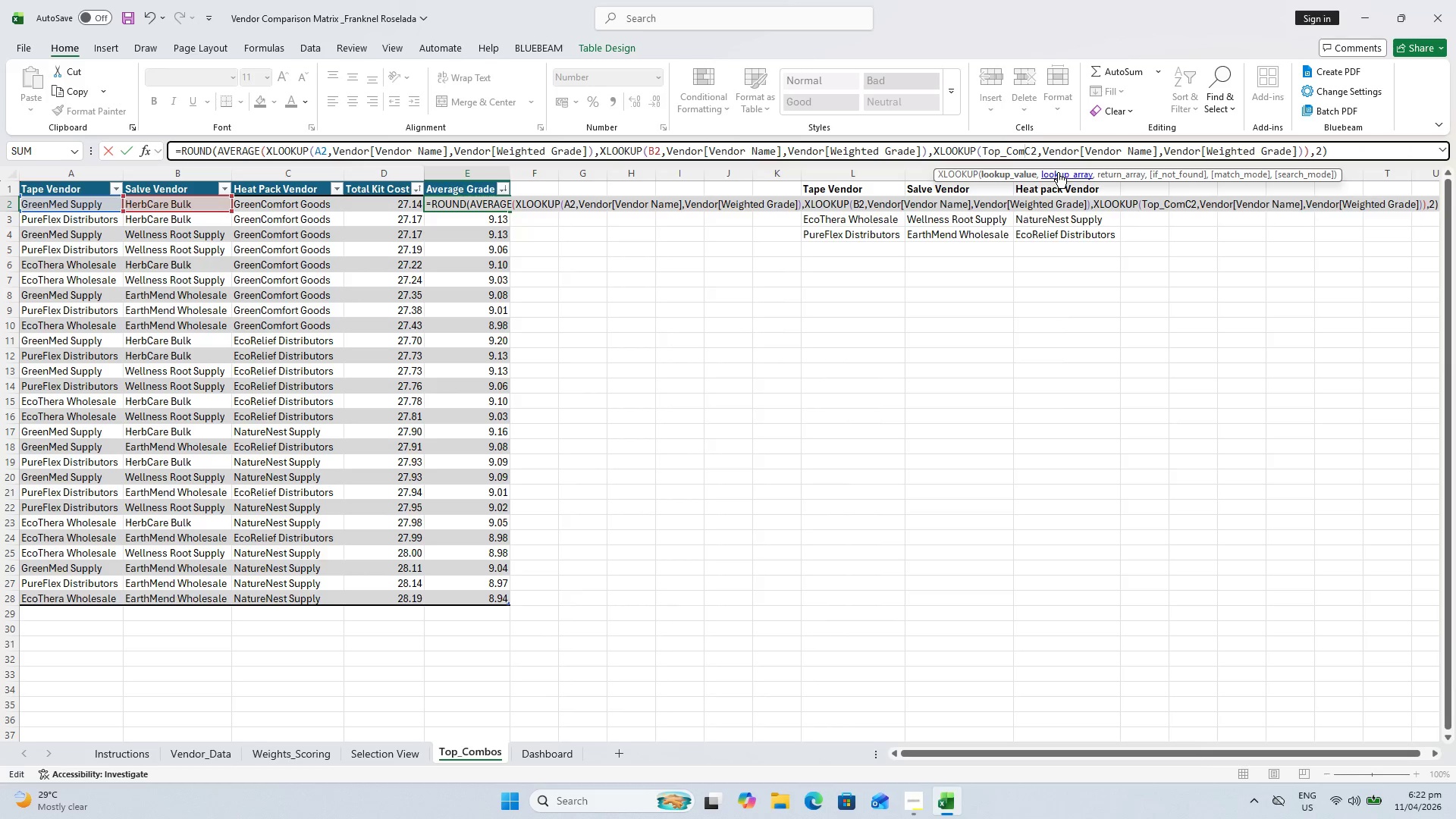 
key(Backspace)
 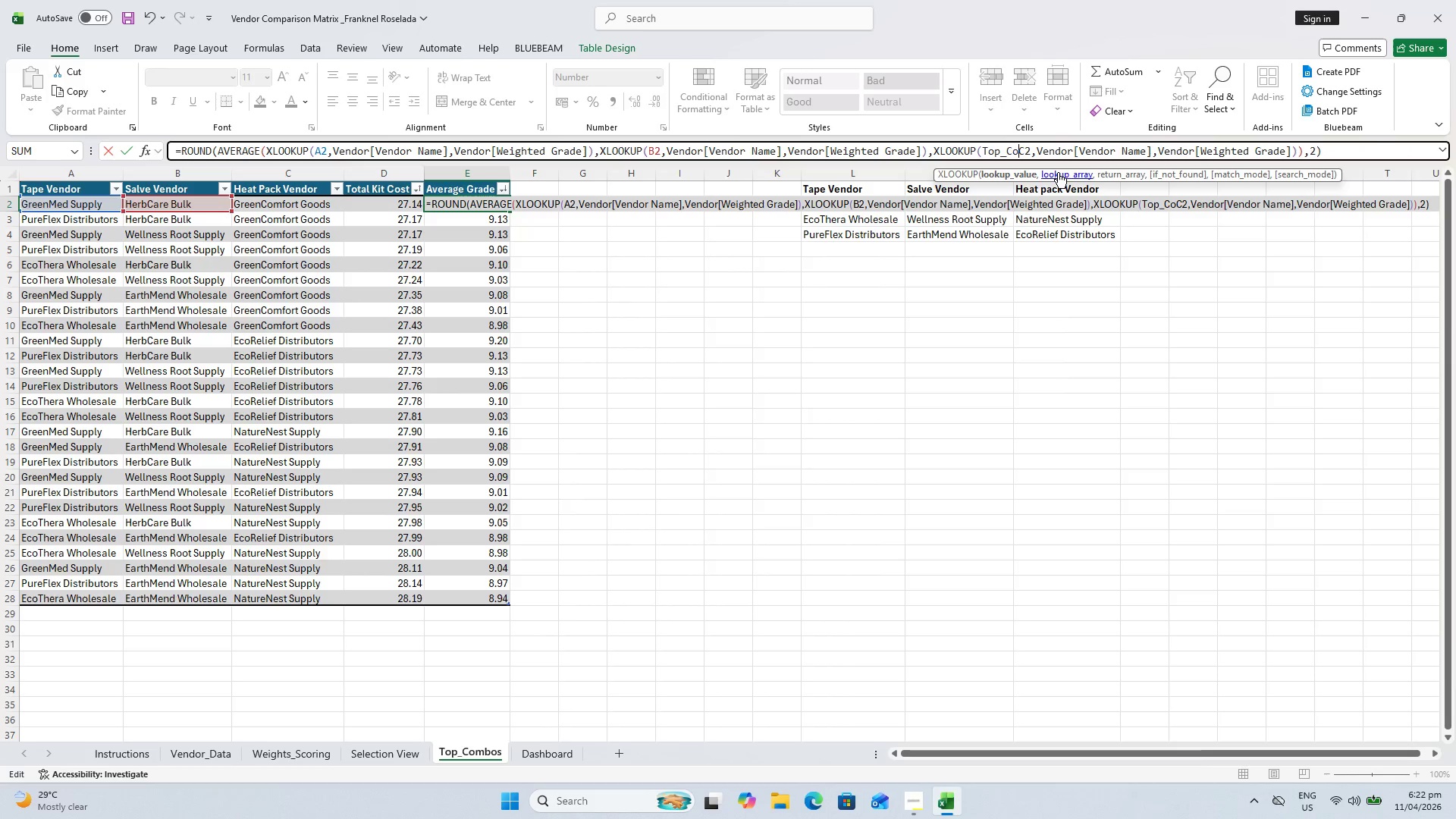 
key(Backspace)
 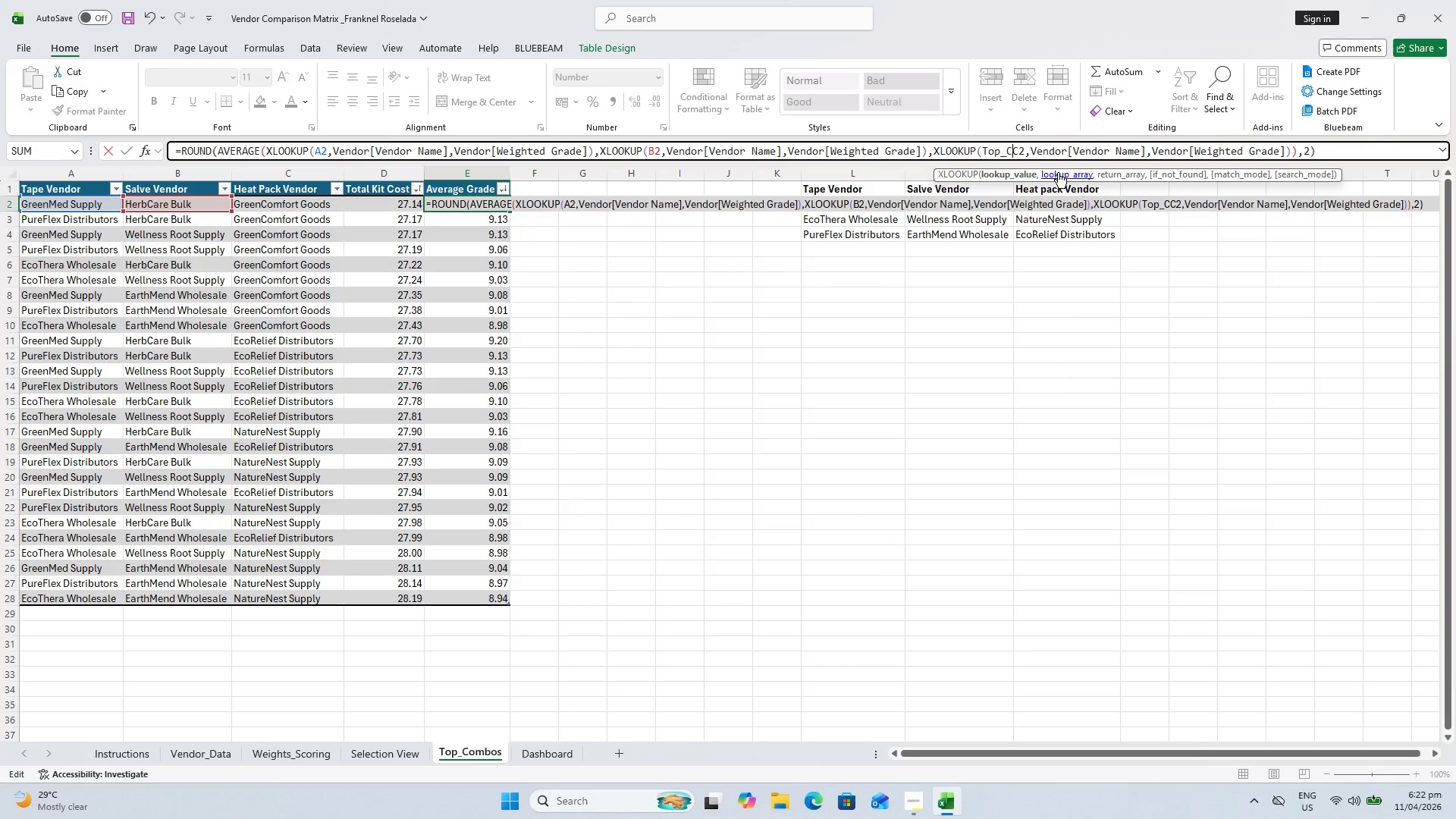 
key(Backspace)
 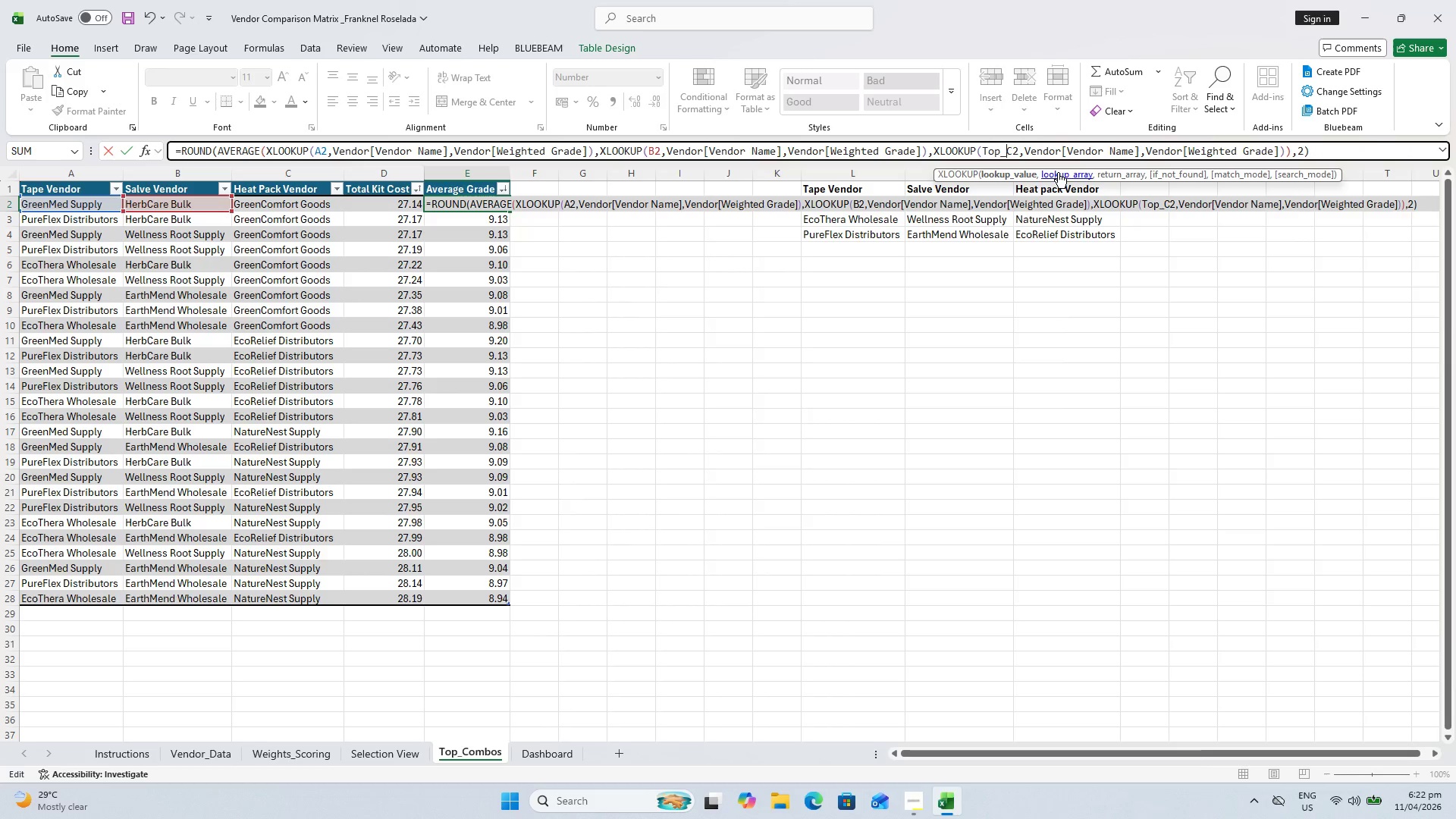 
key(Backspace)
 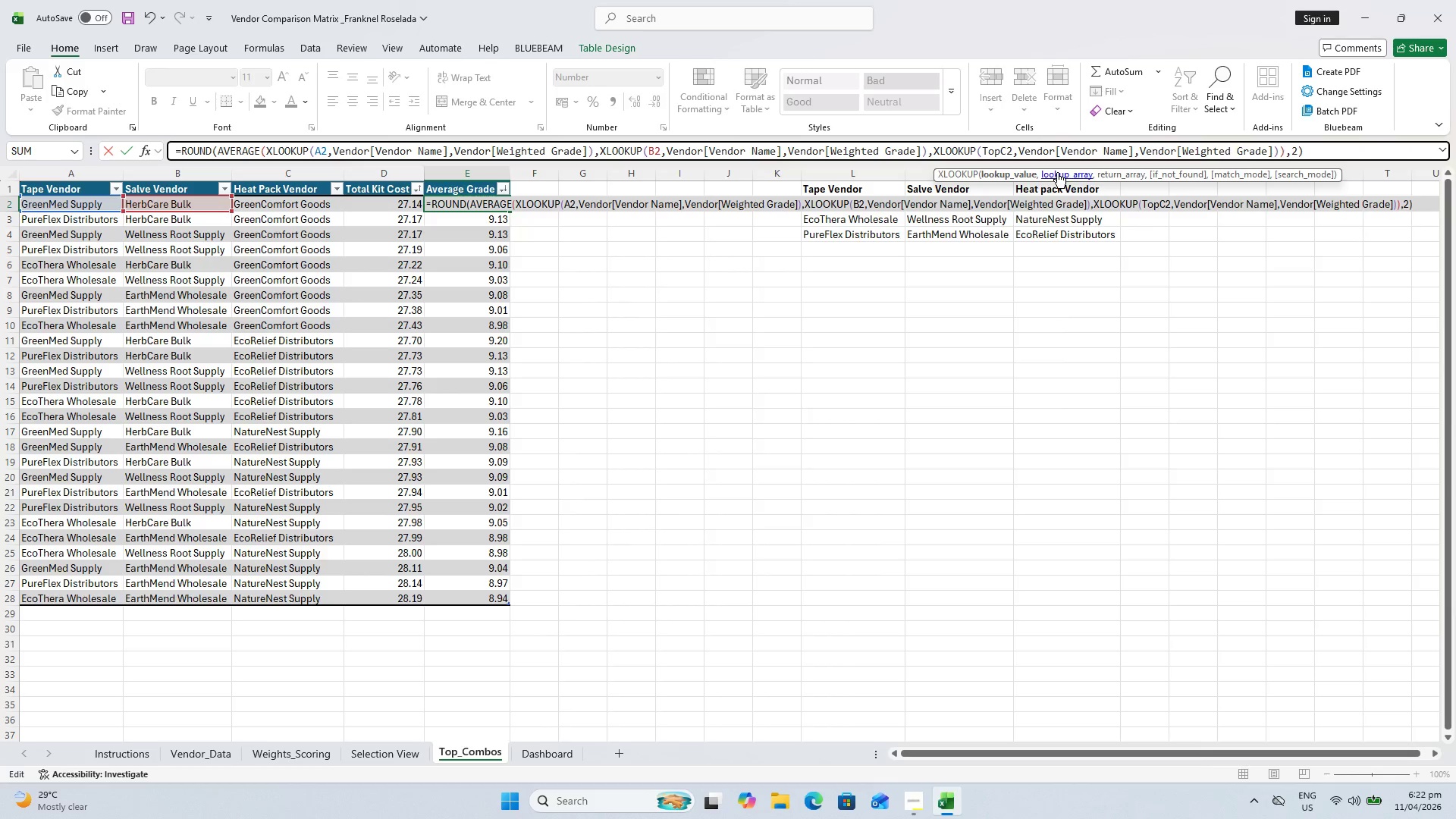 
key(Backspace)
 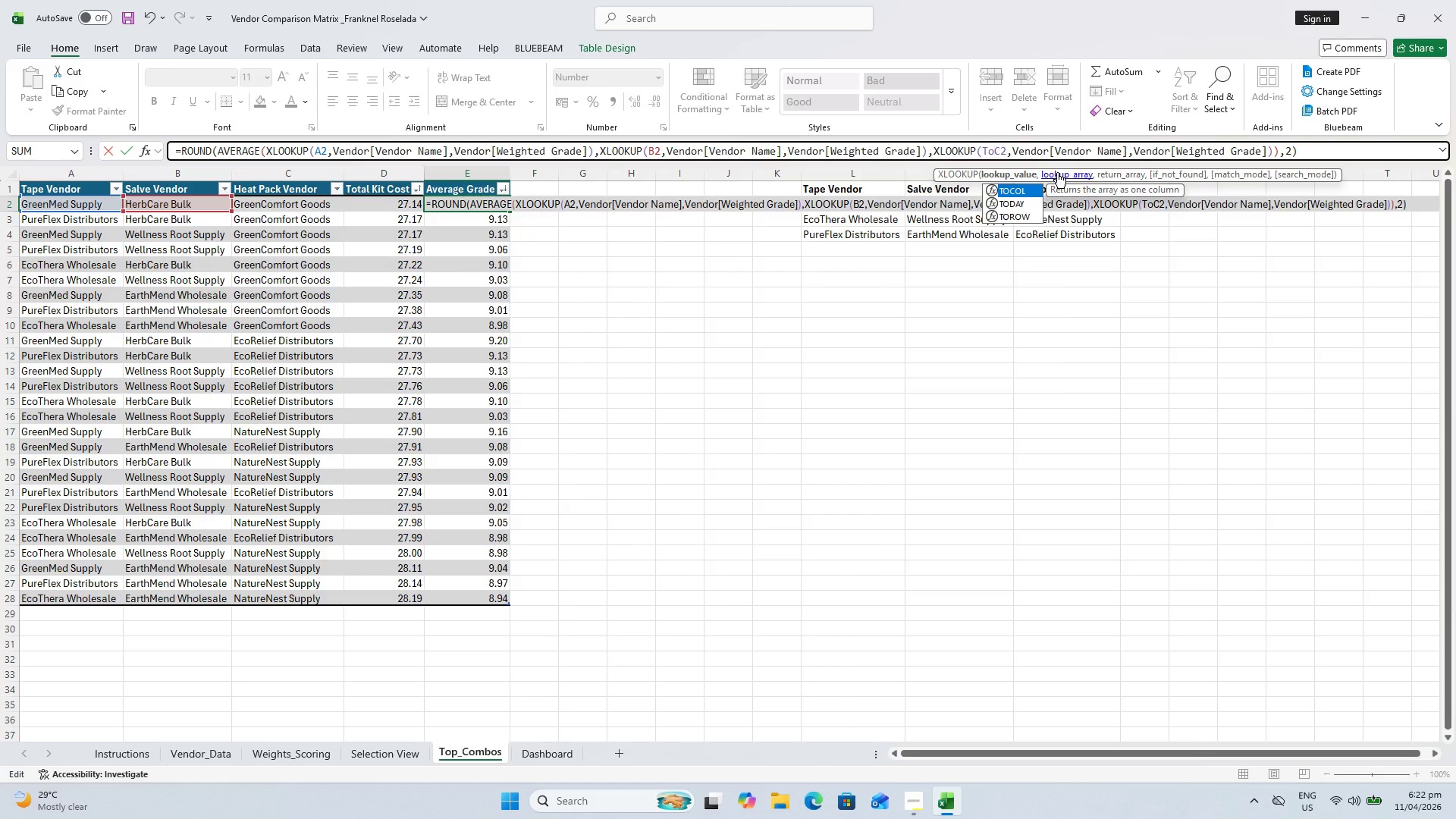 
key(Backspace)
 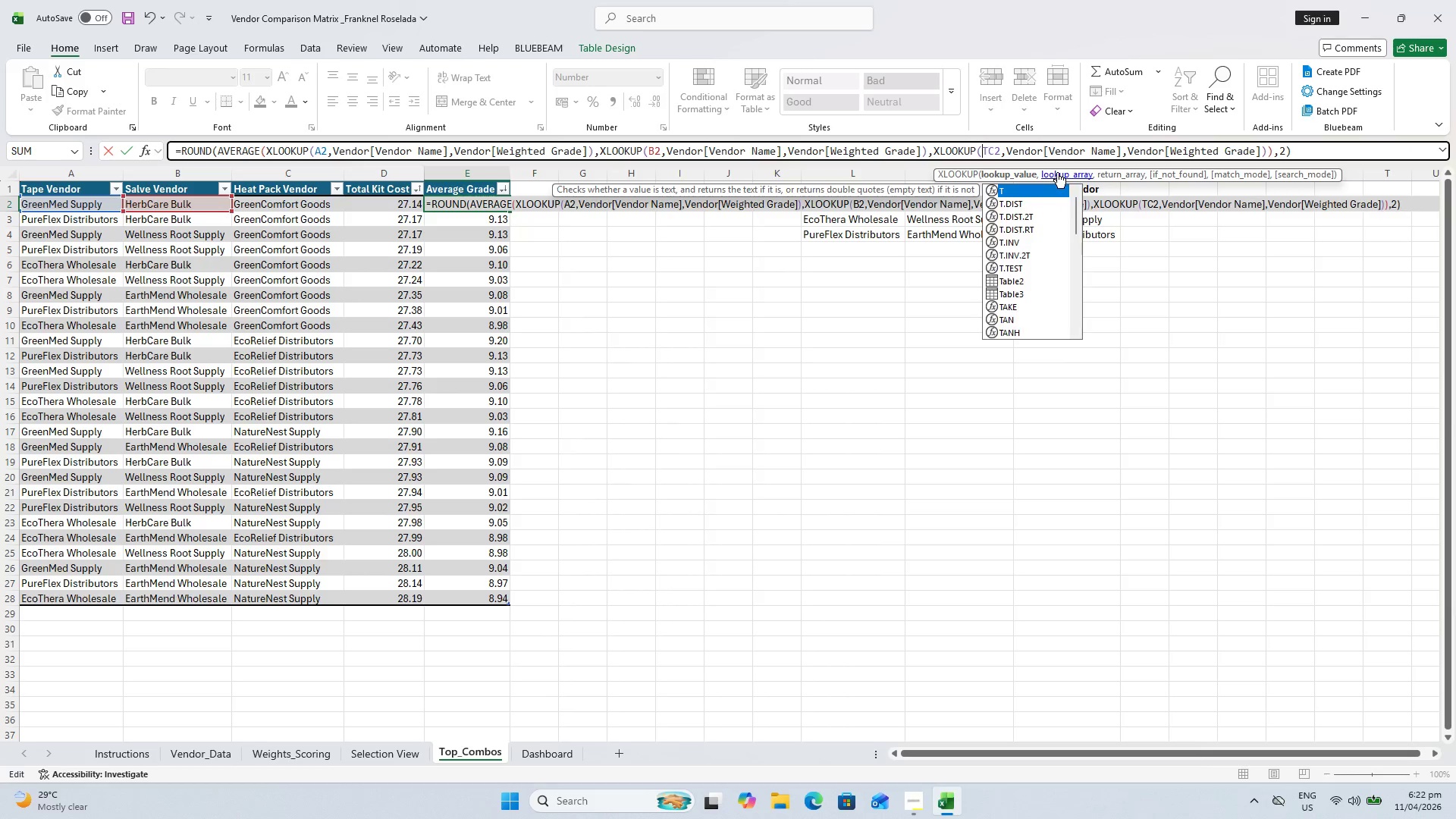 
key(Backspace)
 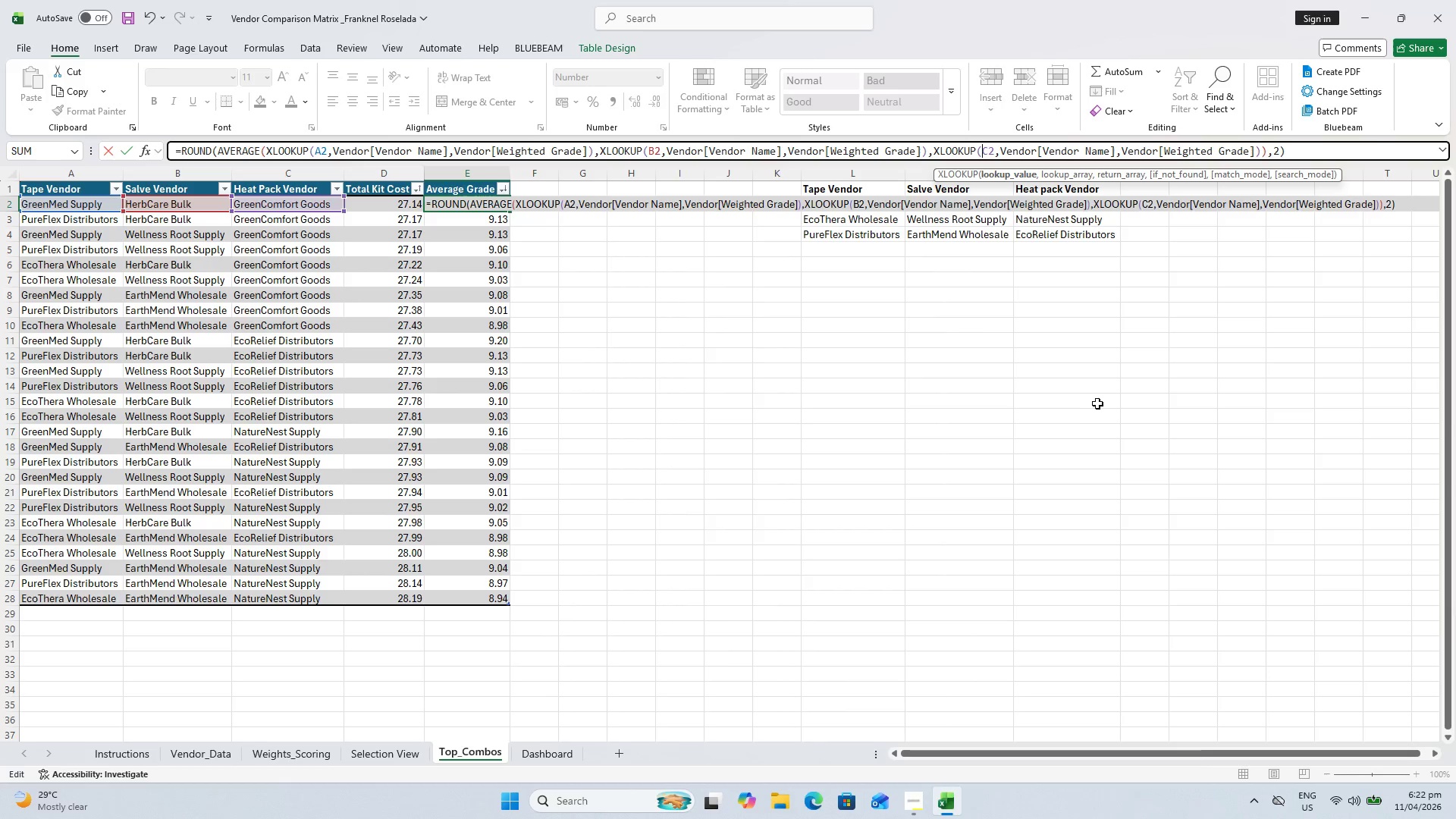 
key(Enter)
 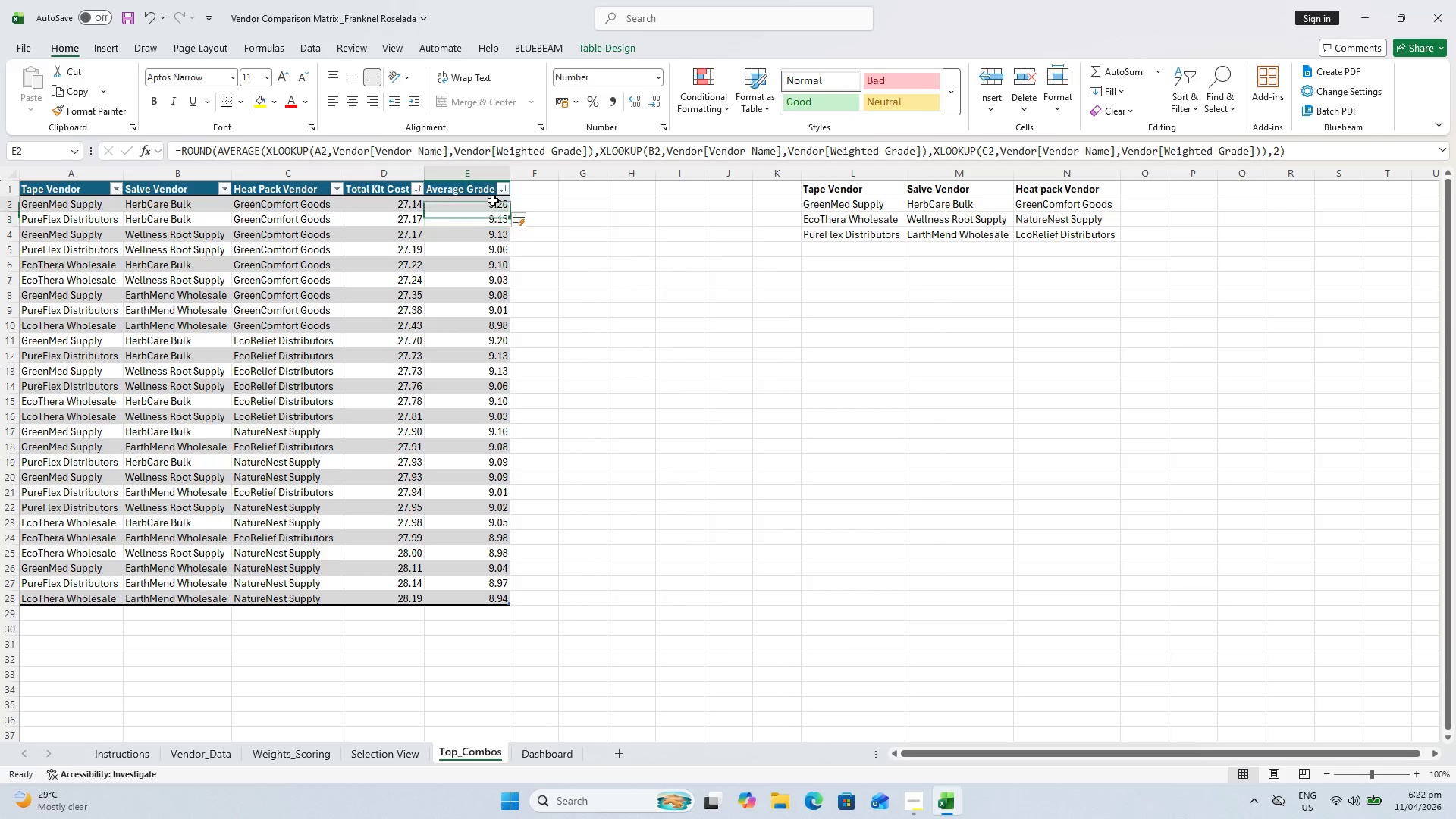 
double_click([493, 200])
 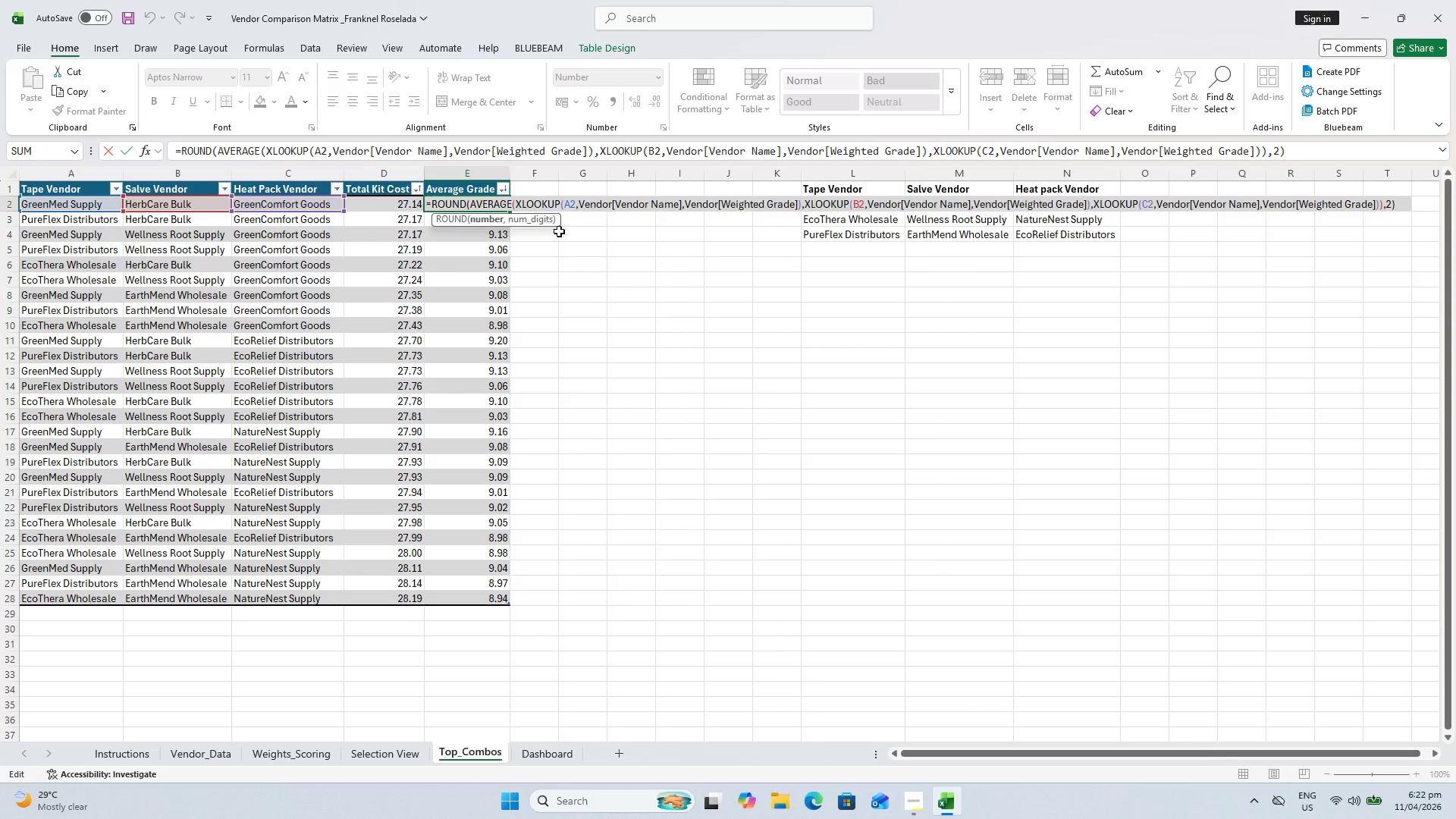 
key(Escape)
 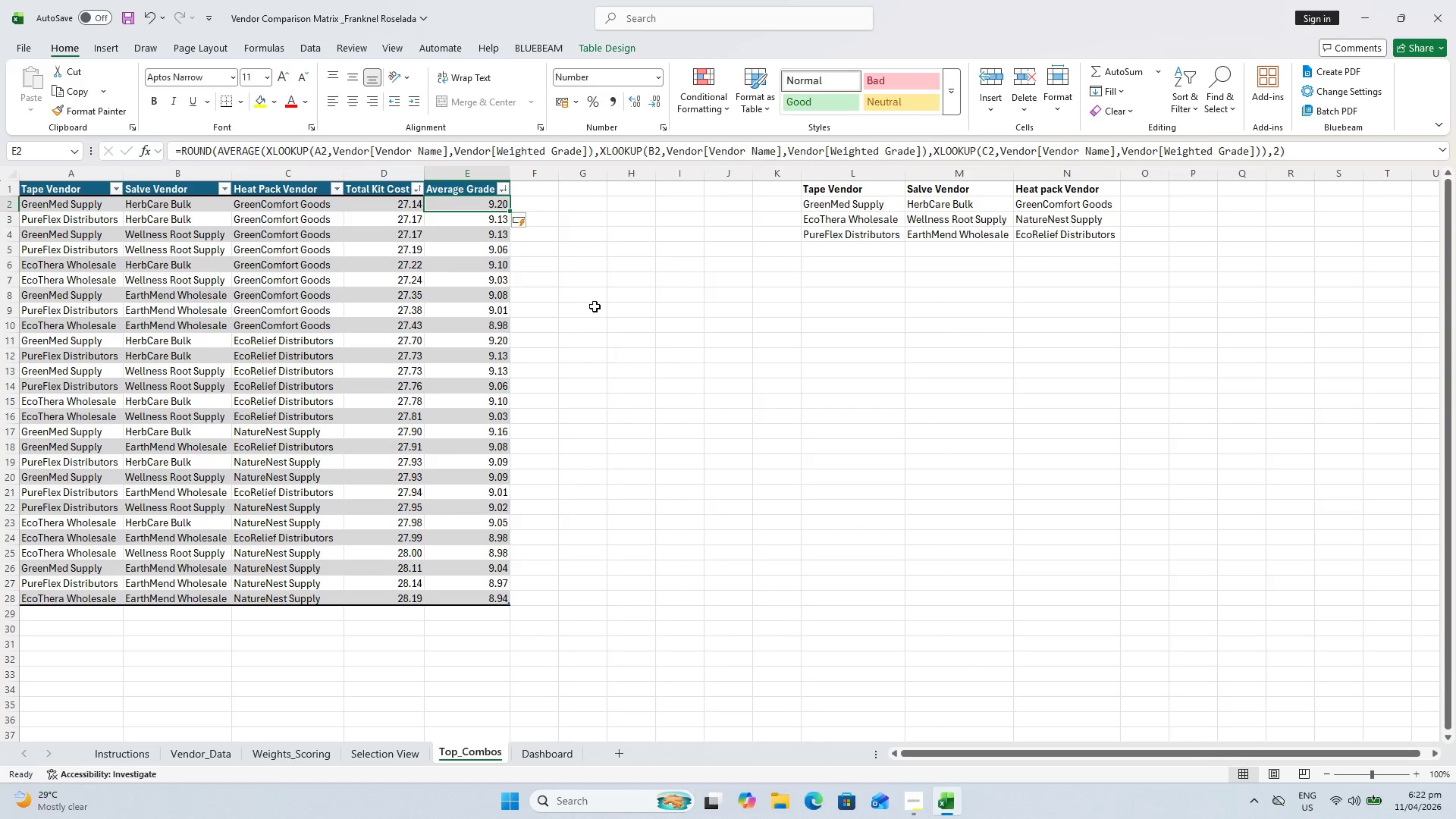 
left_click_drag(start_coordinate=[623, 362], to_coordinate=[624, 357])
 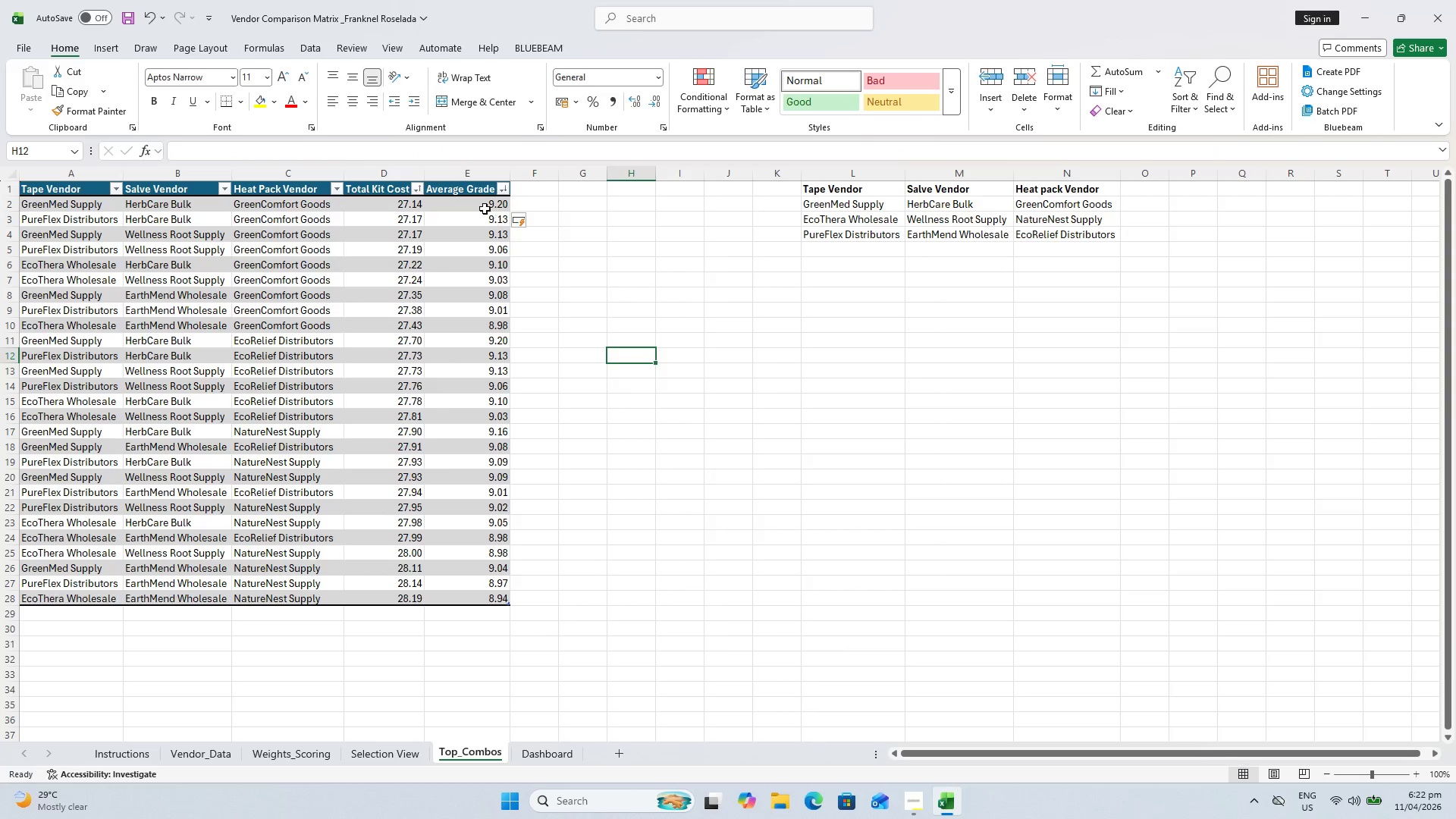 
left_click([483, 206])
 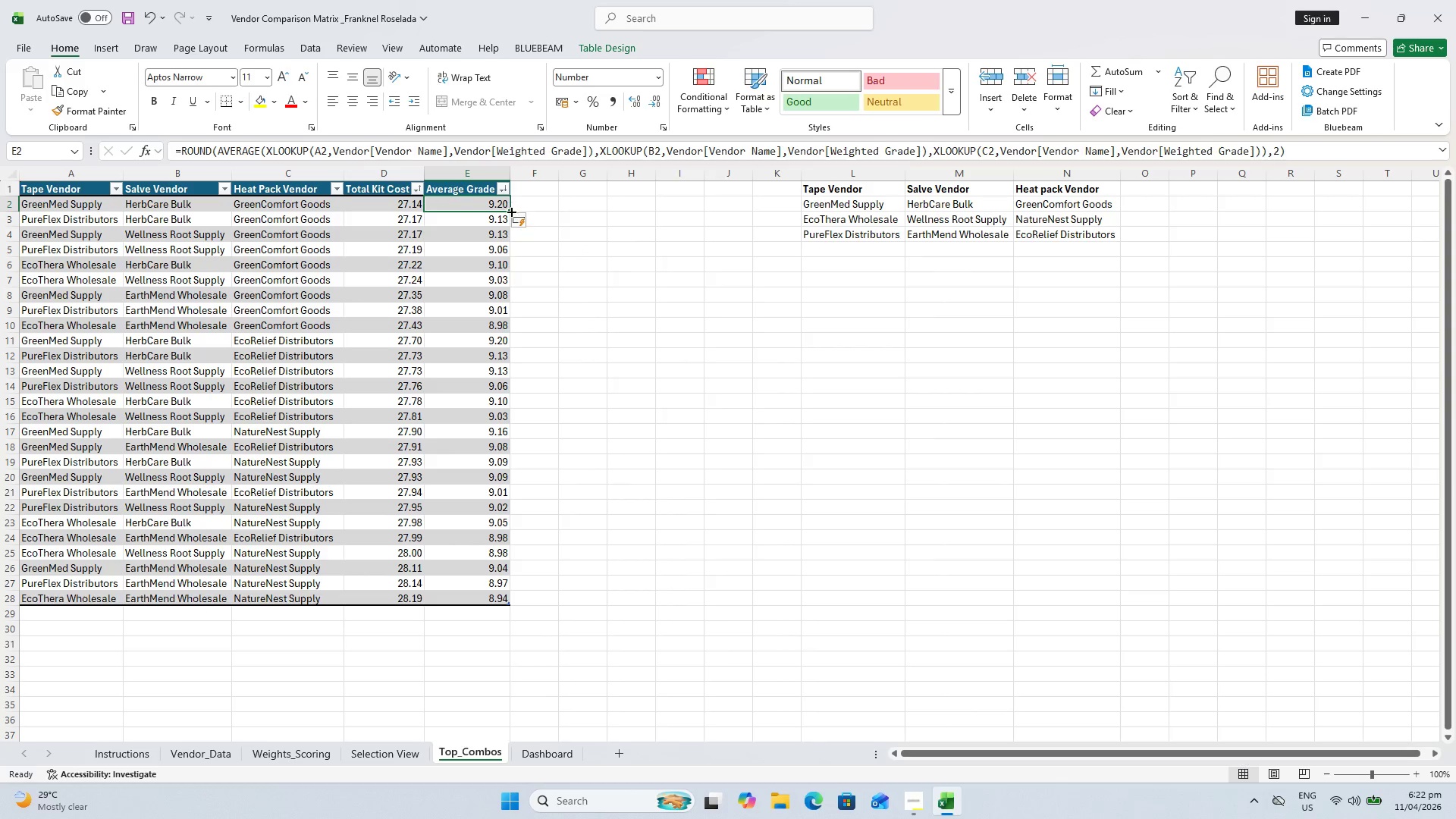 
left_click_drag(start_coordinate=[510, 211], to_coordinate=[495, 599])
 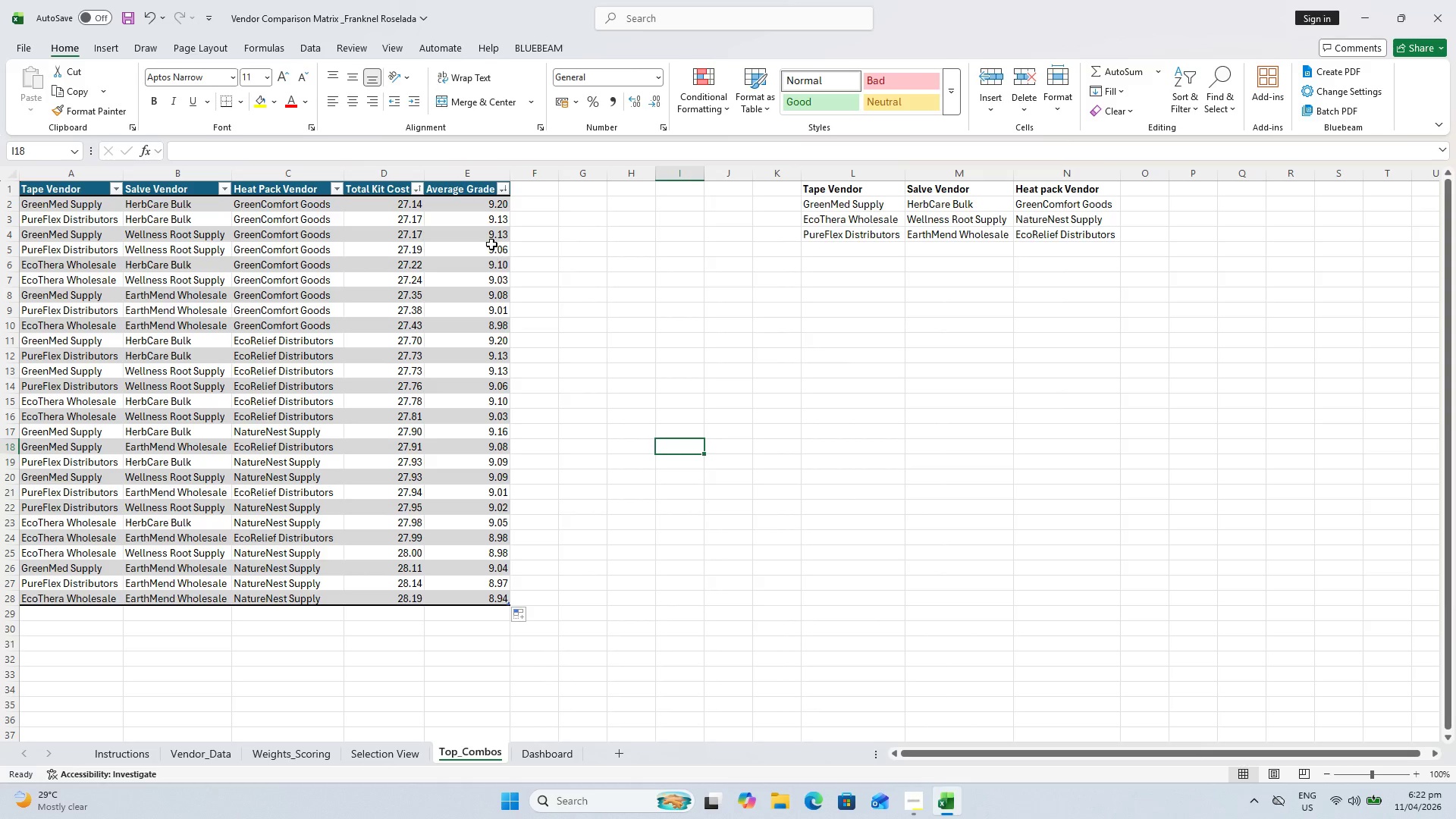 
double_click([481, 206])
 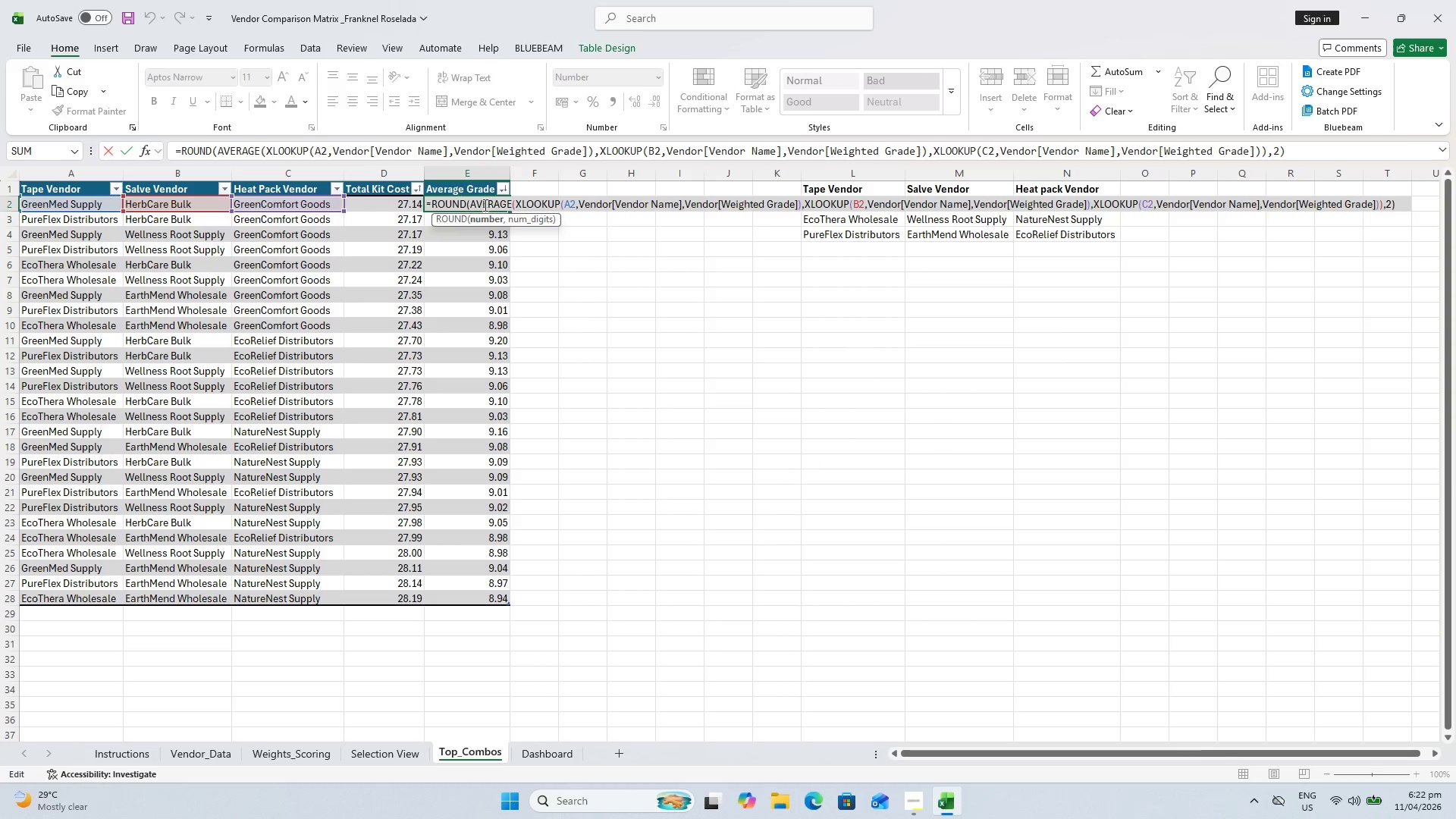 
key(Escape)
 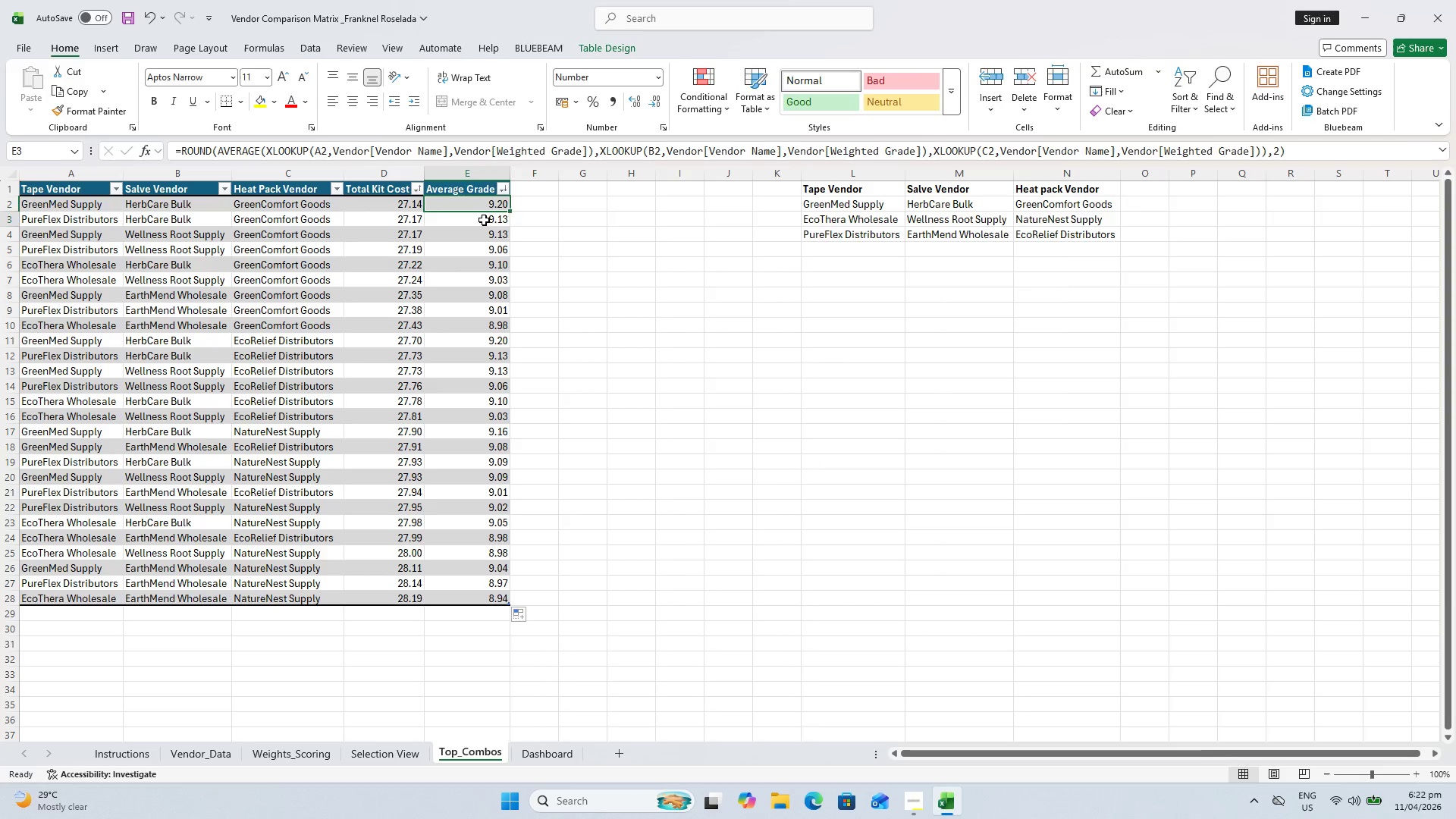 
double_click([483, 220])
 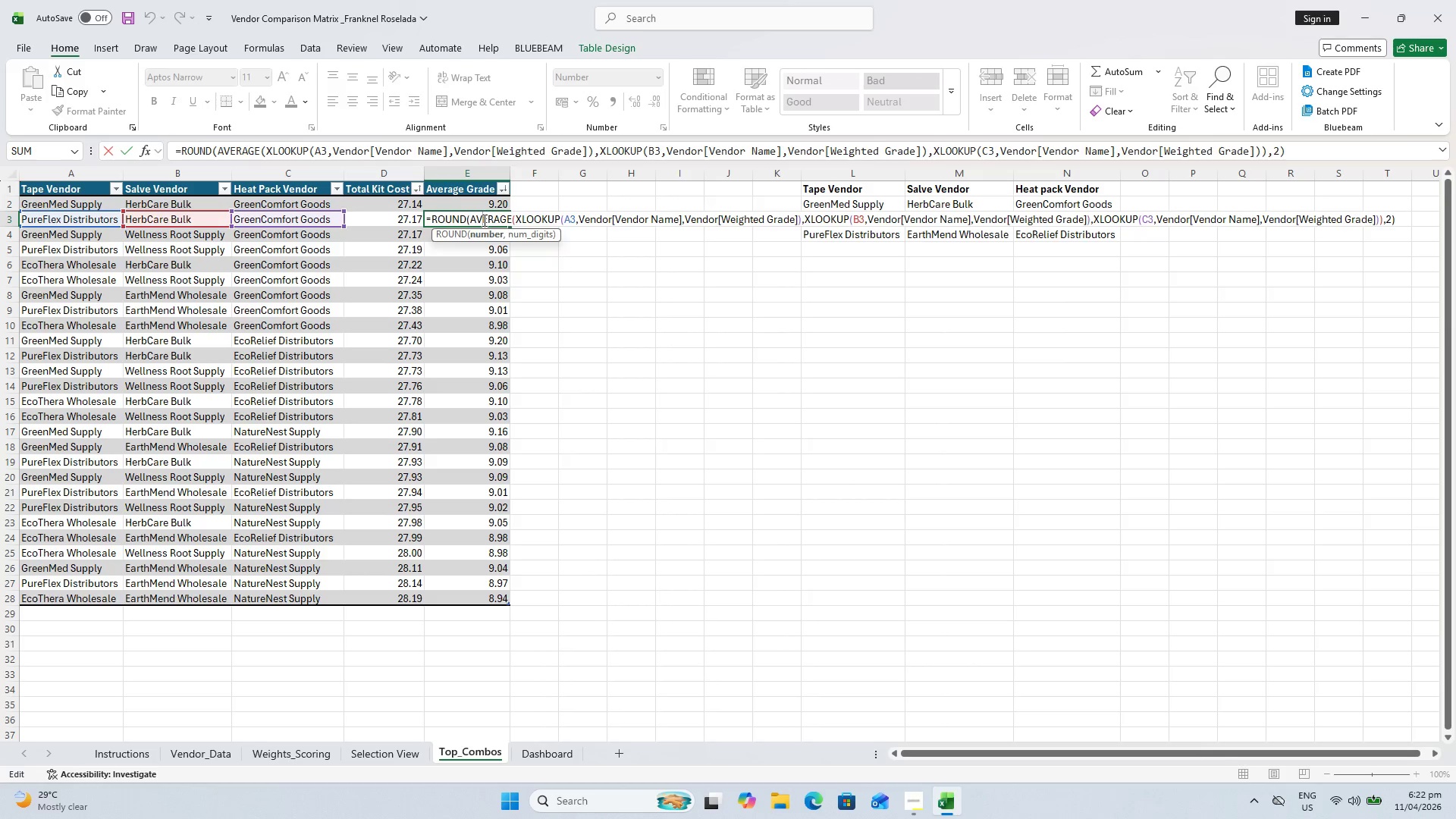 
key(Escape)
 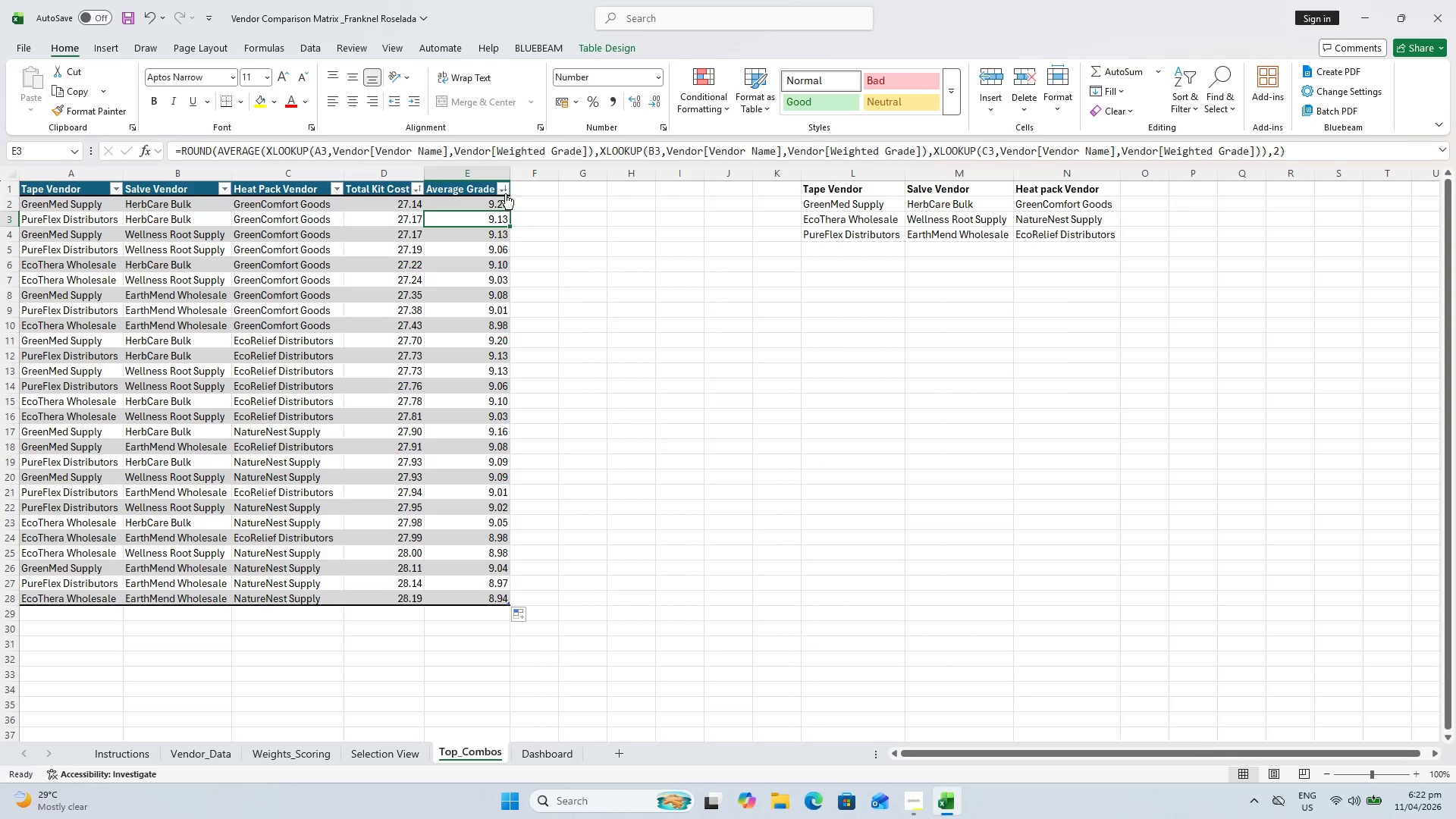 
left_click([505, 193])
 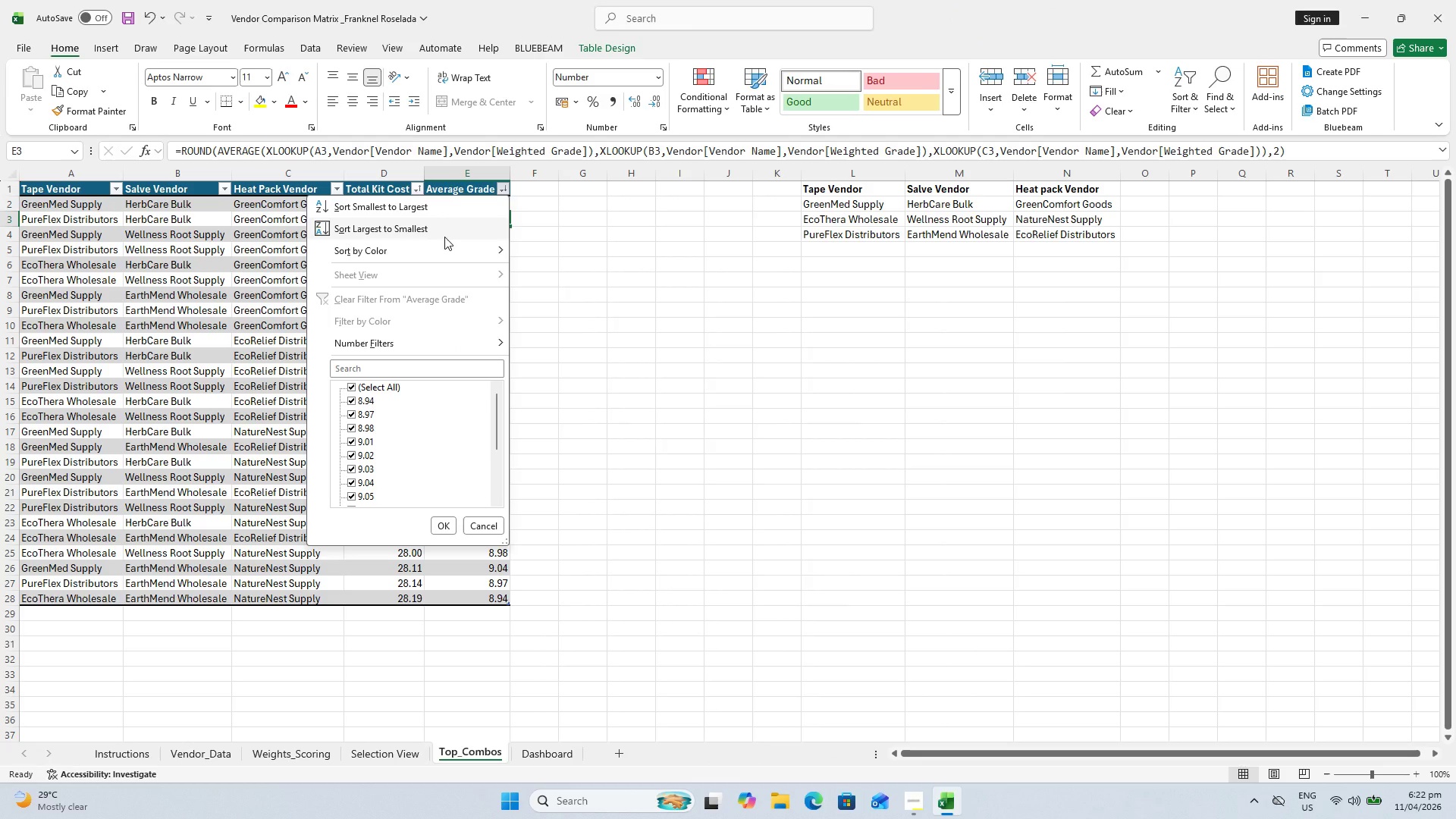 
left_click([444, 237])
 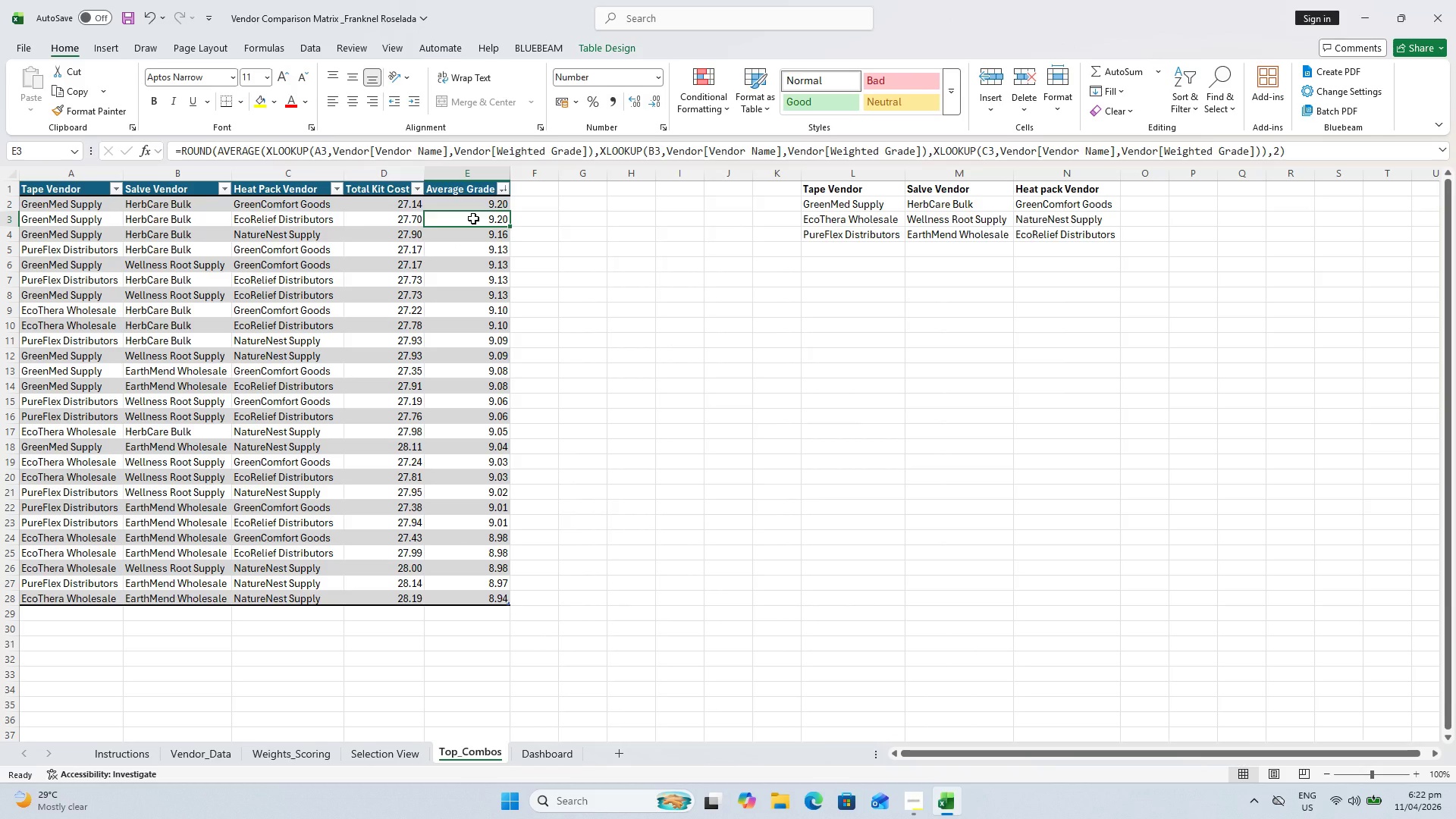 
left_click([419, 186])
 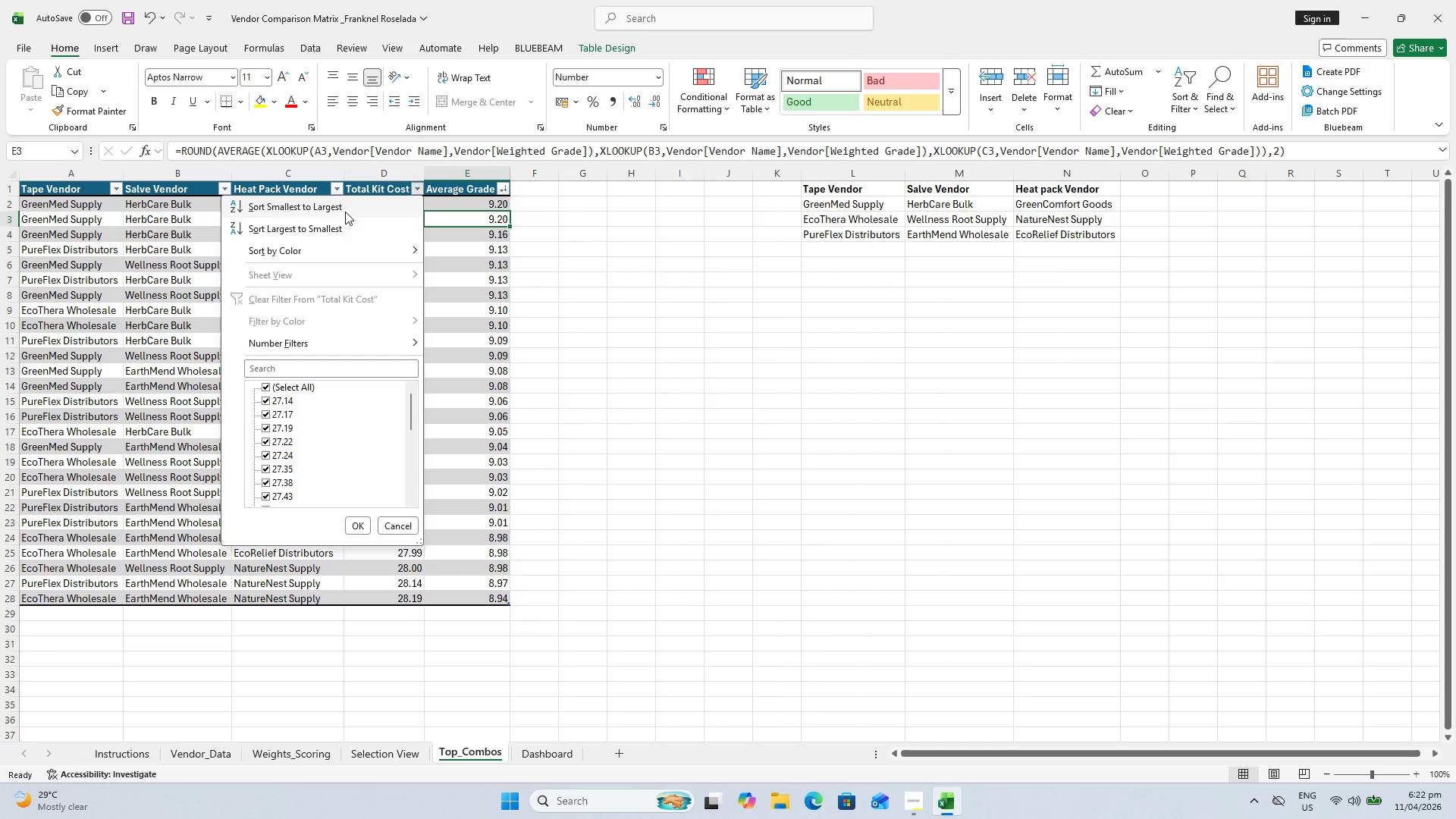 
left_click([345, 211])
 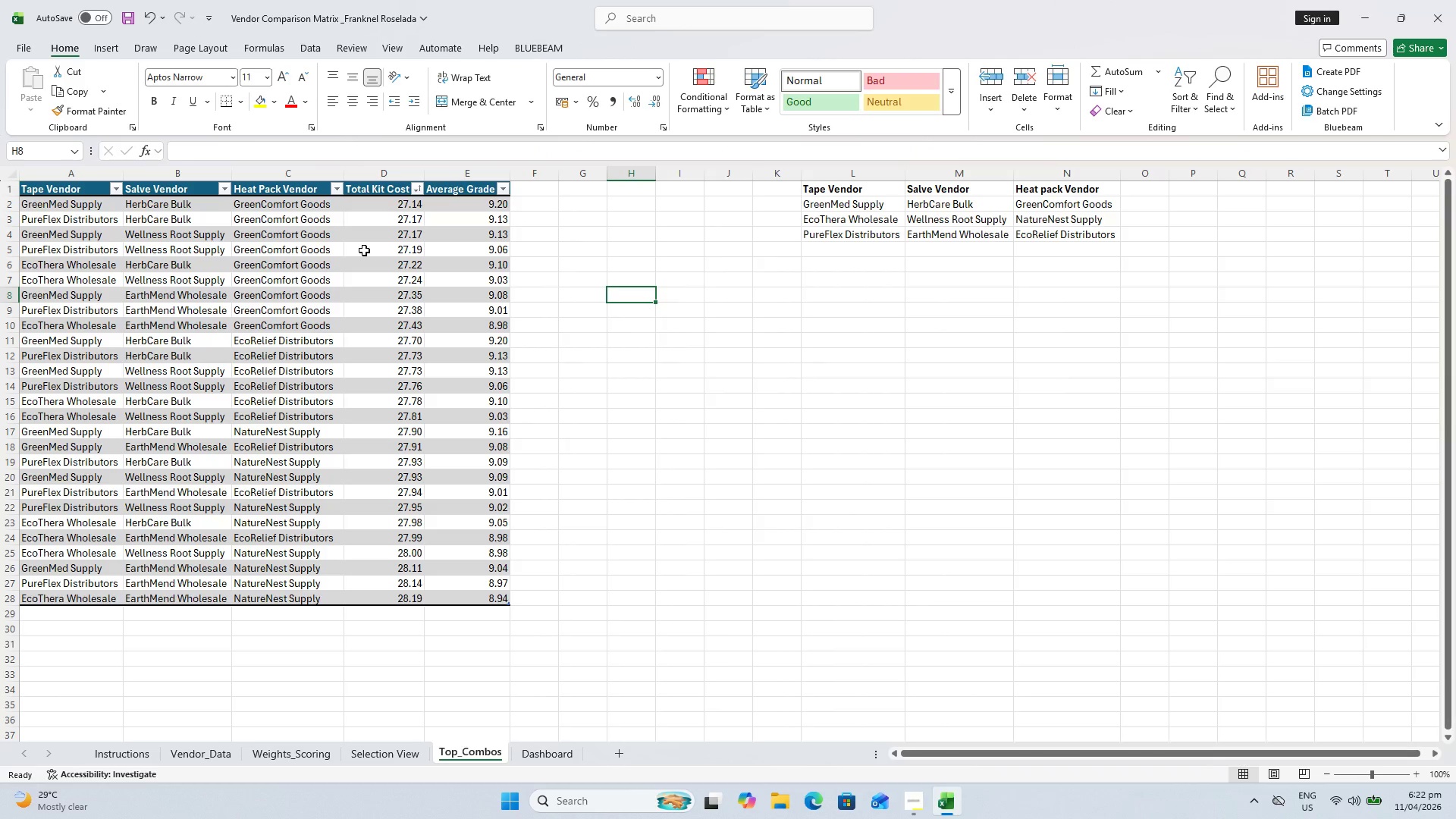 
double_click([372, 235])
 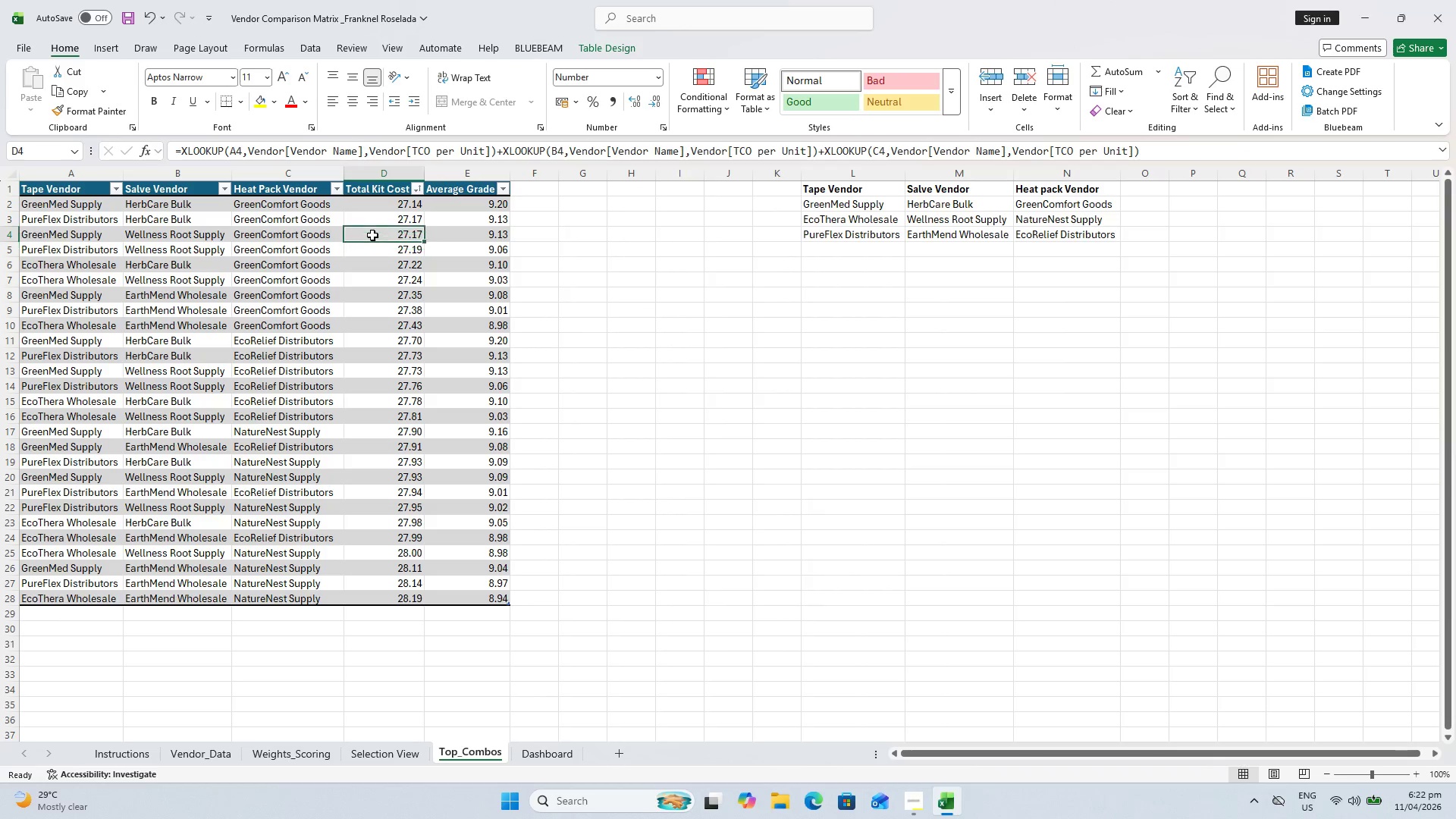 
triple_click([372, 235])
 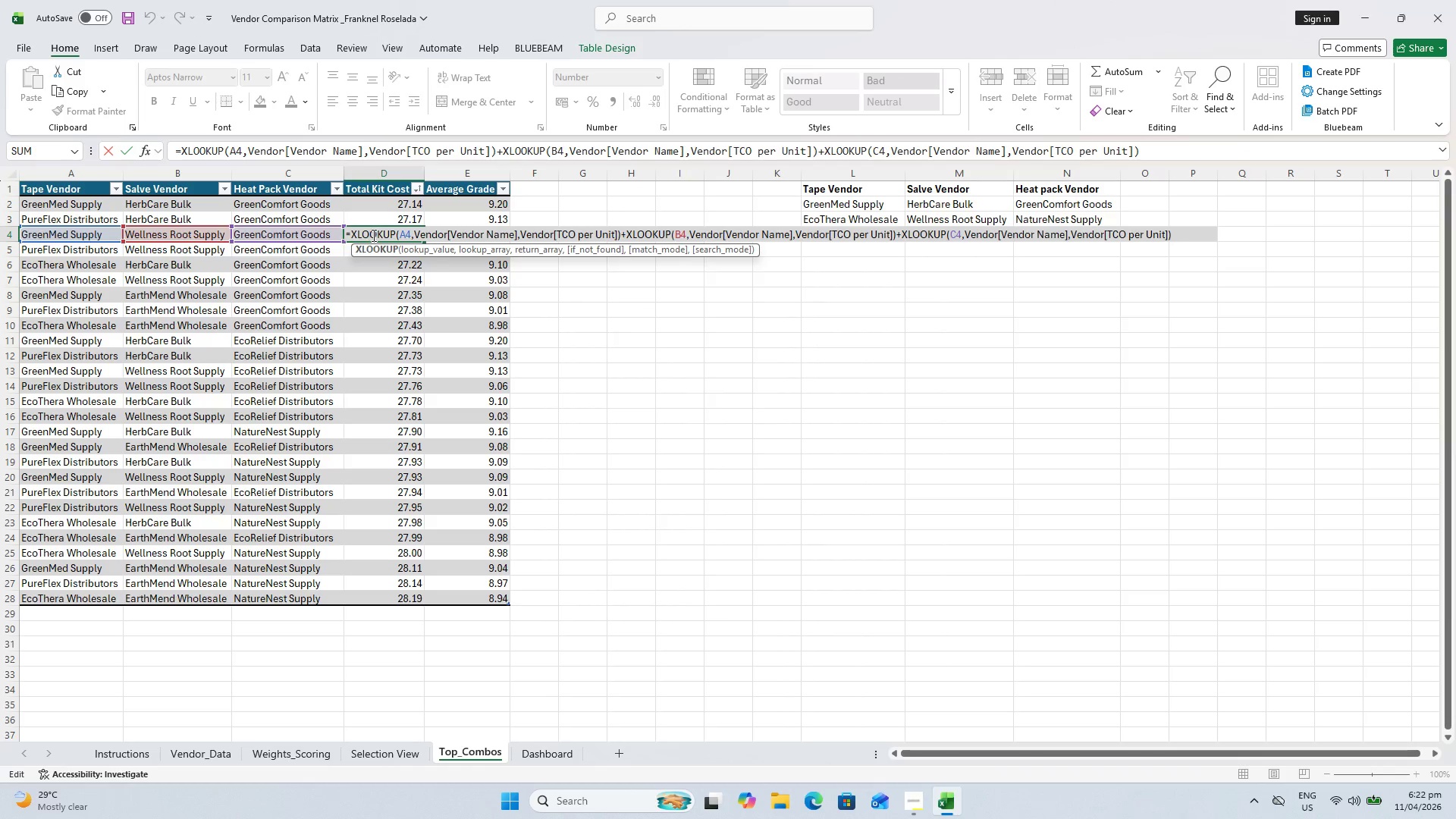 
key(Escape)
 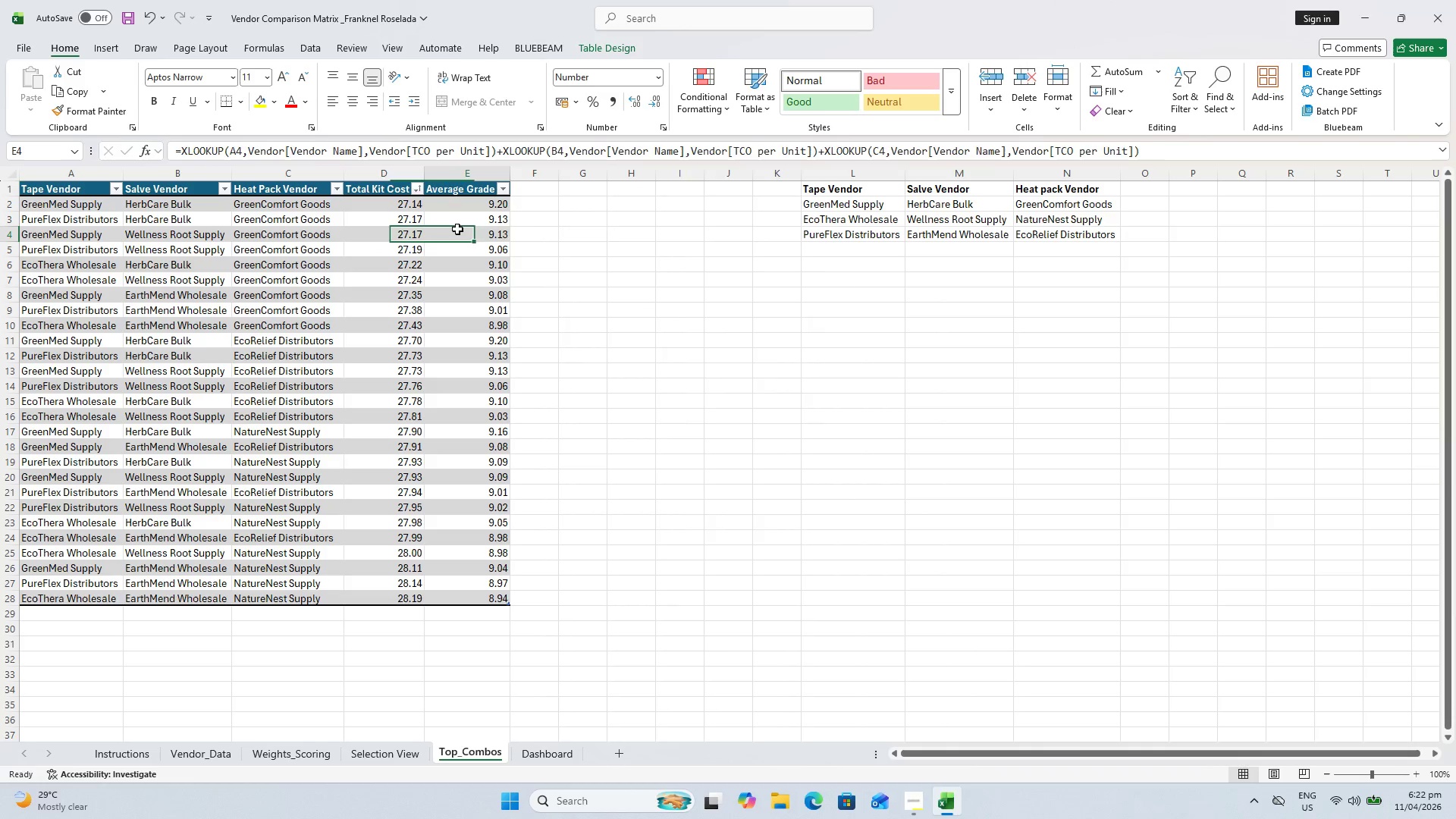 
double_click([457, 229])
 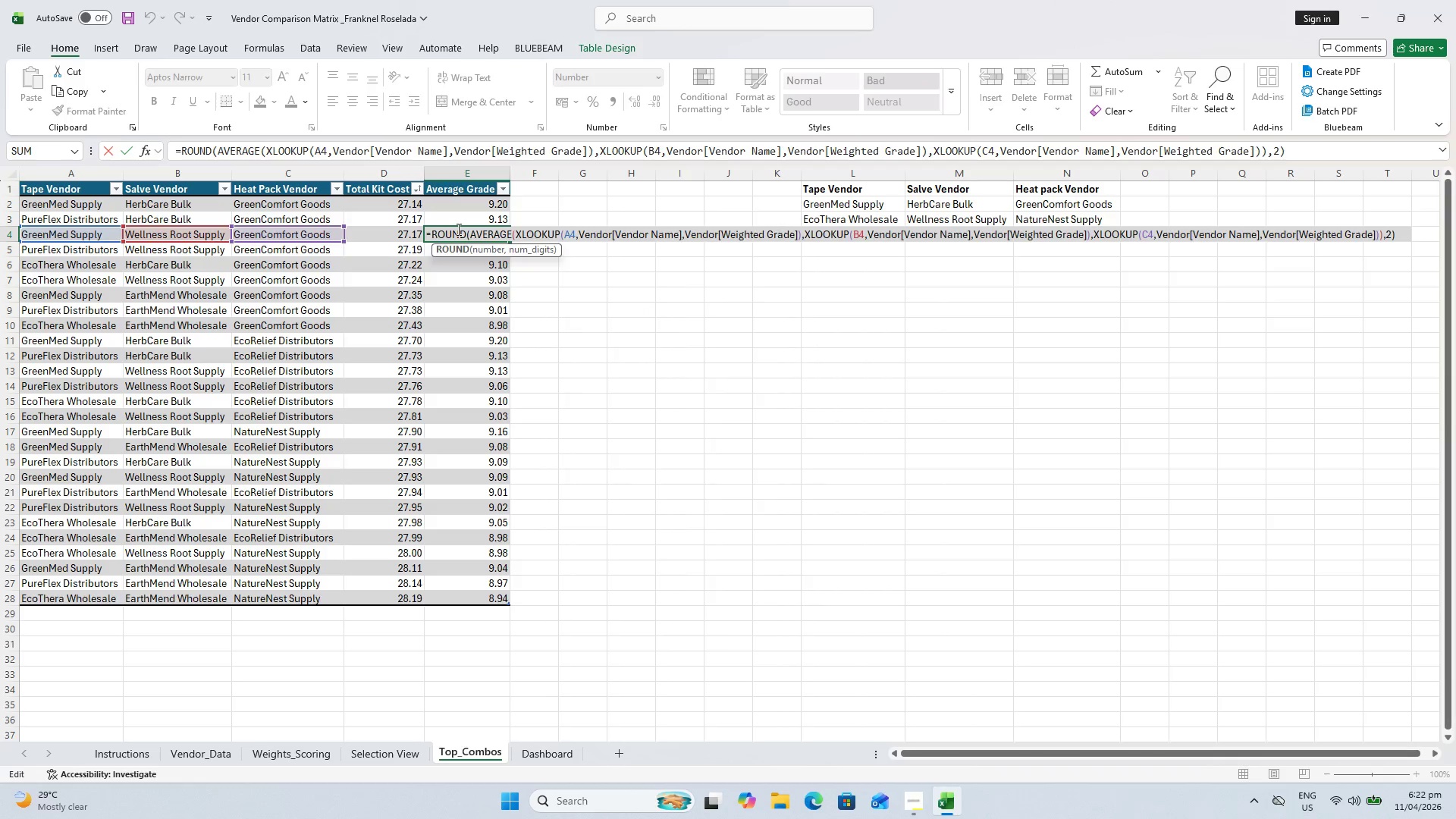 
key(Escape)
 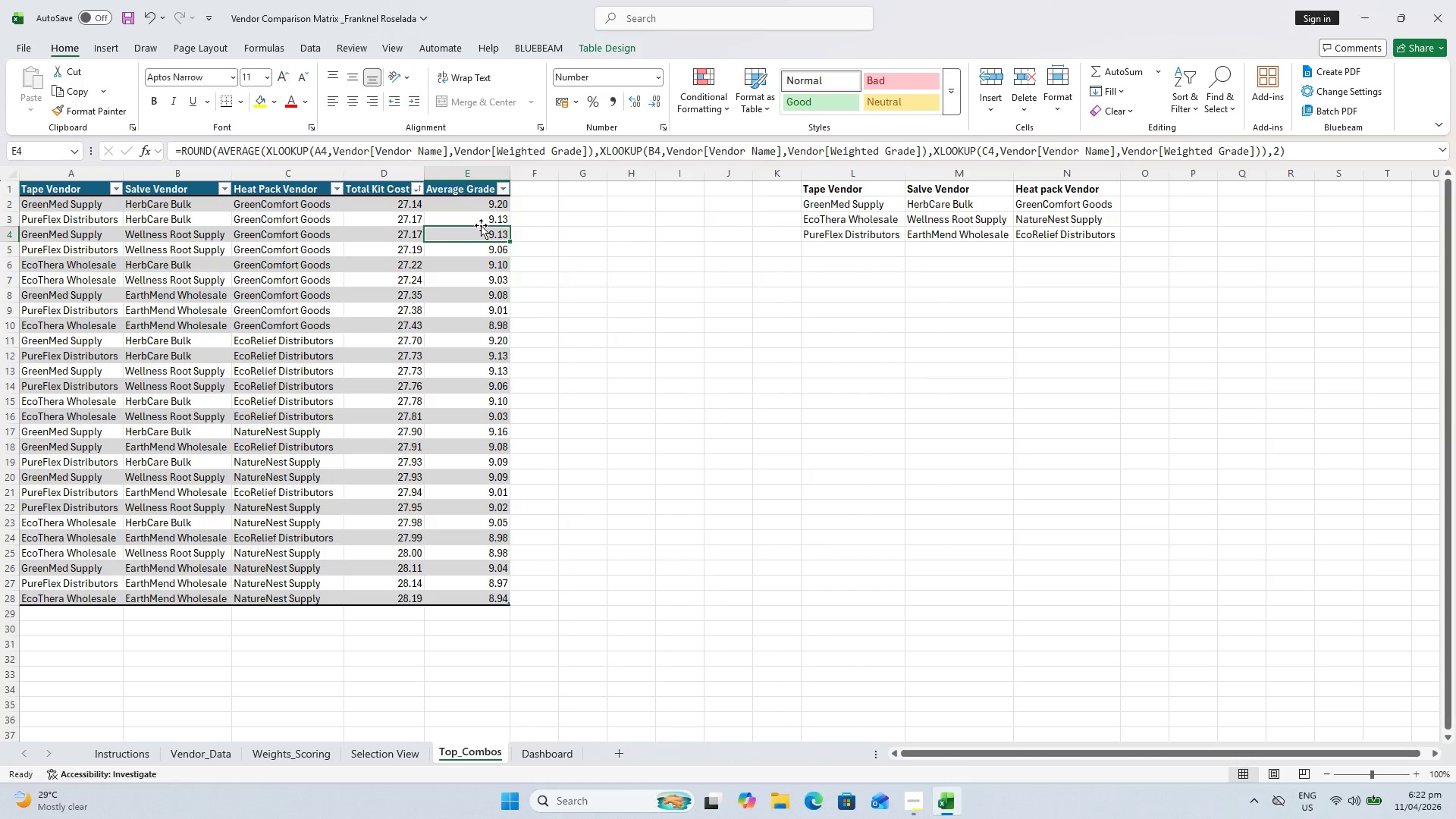 
key(Escape)
 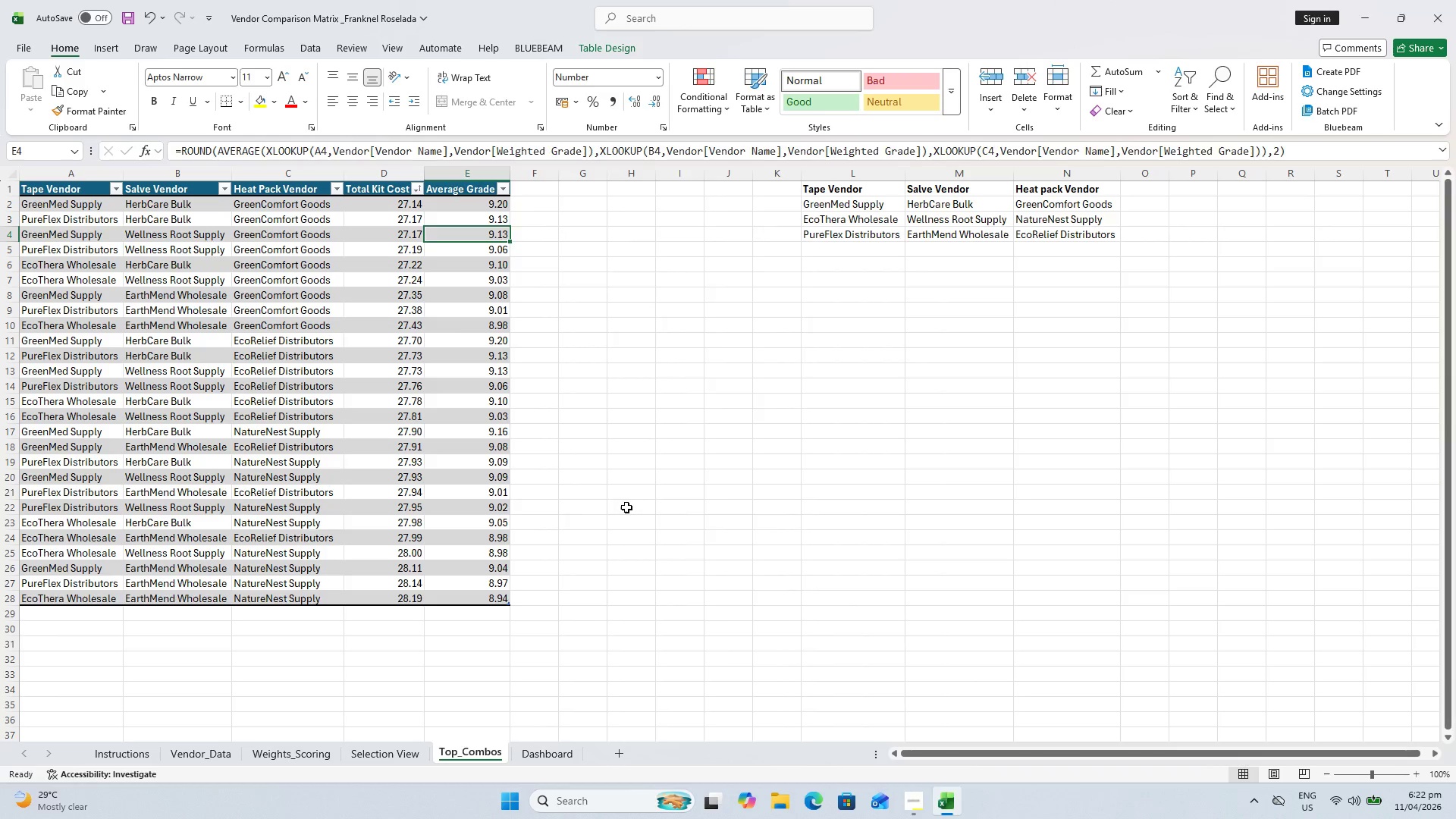 
left_click([626, 507])
 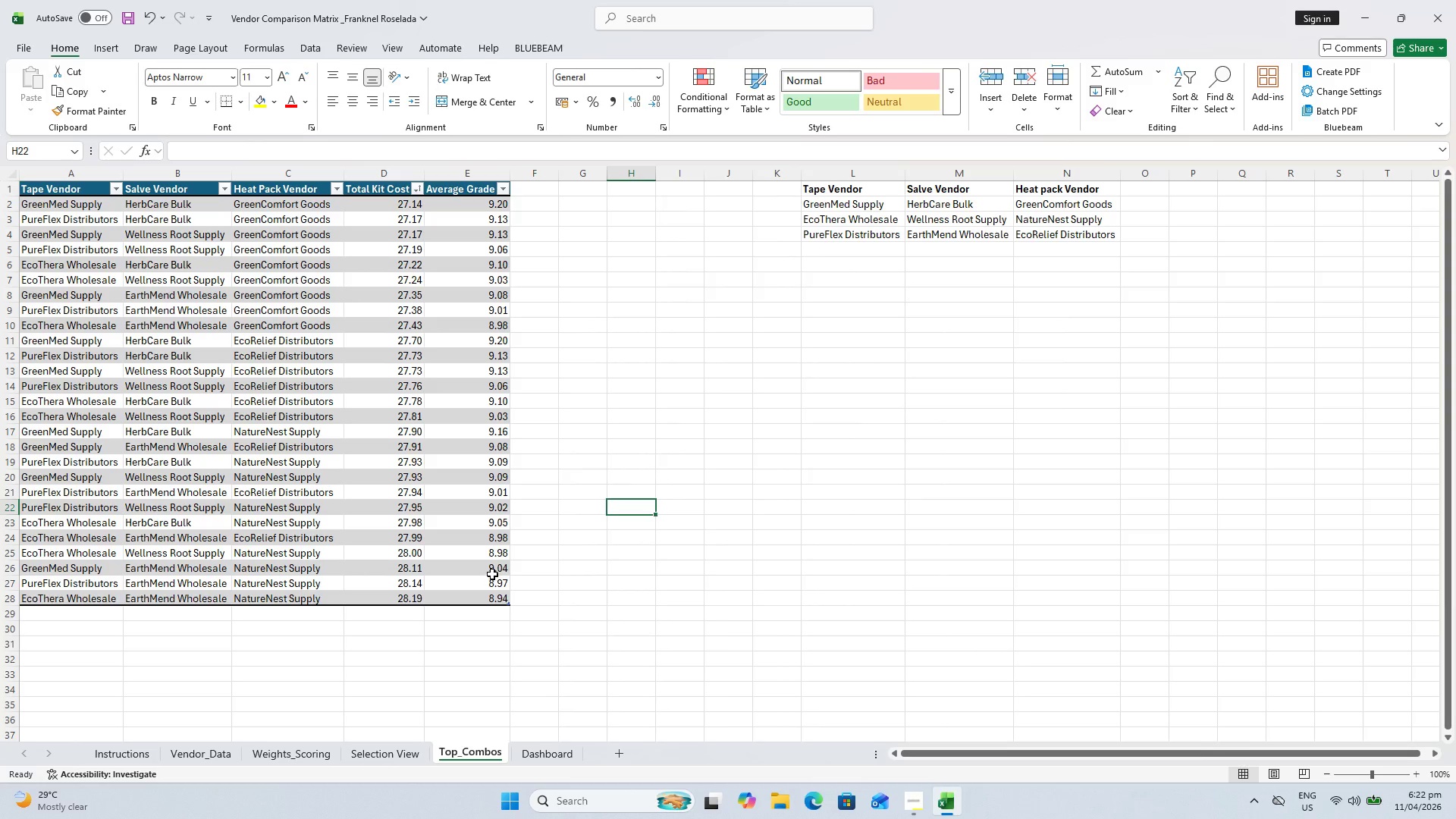 
left_click([492, 570])
 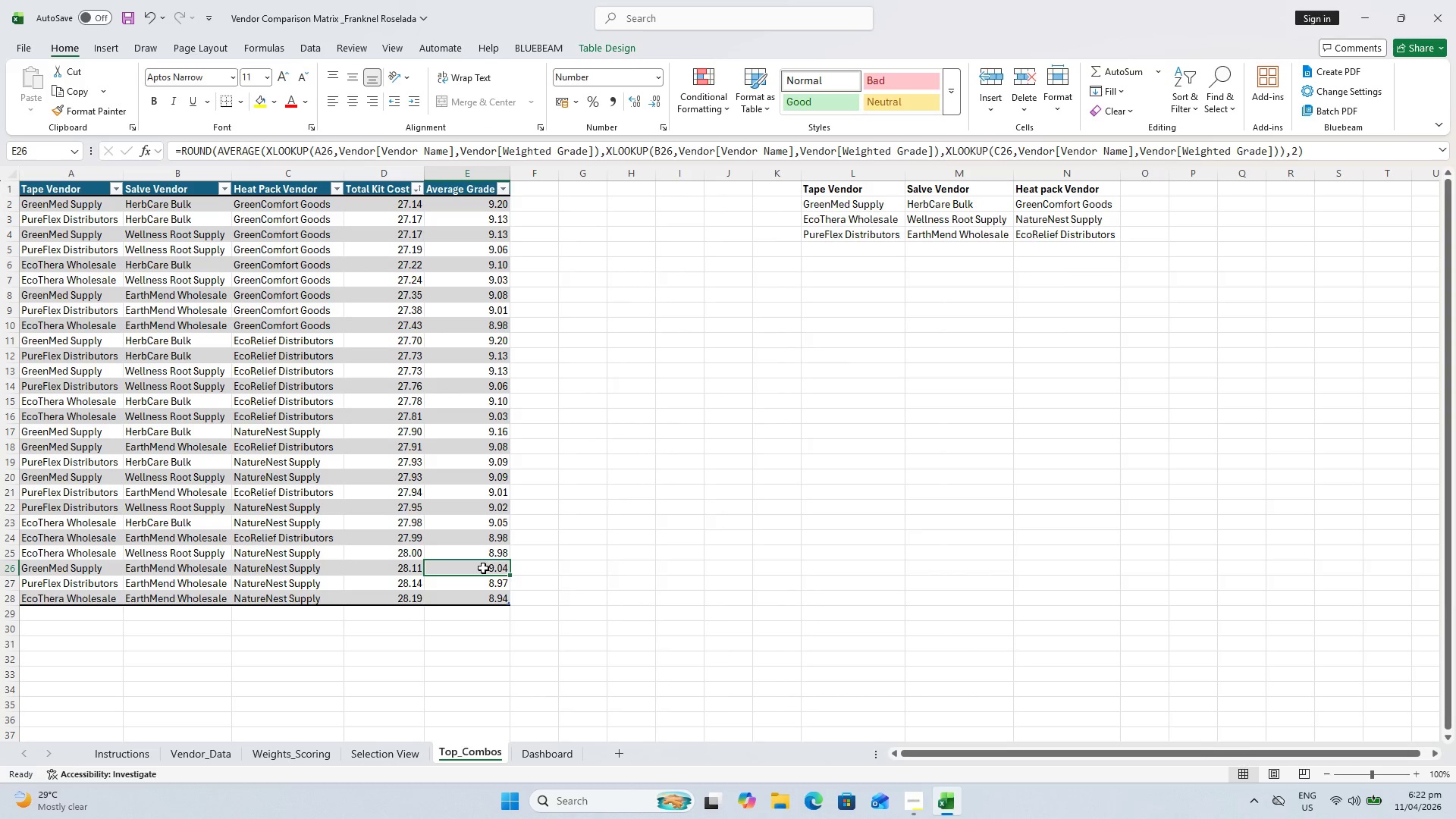 
double_click([483, 568])
 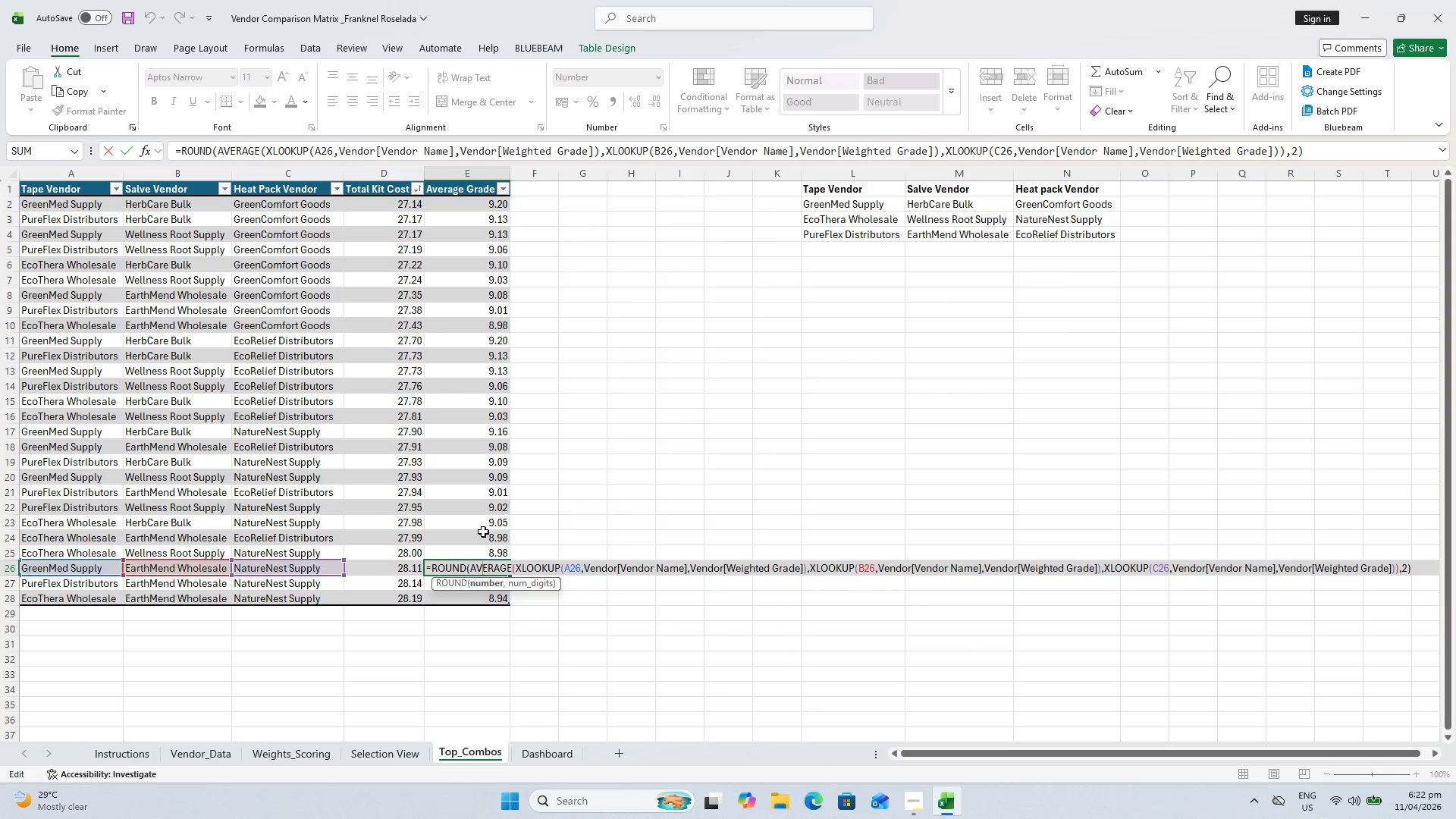 
key(Escape)
 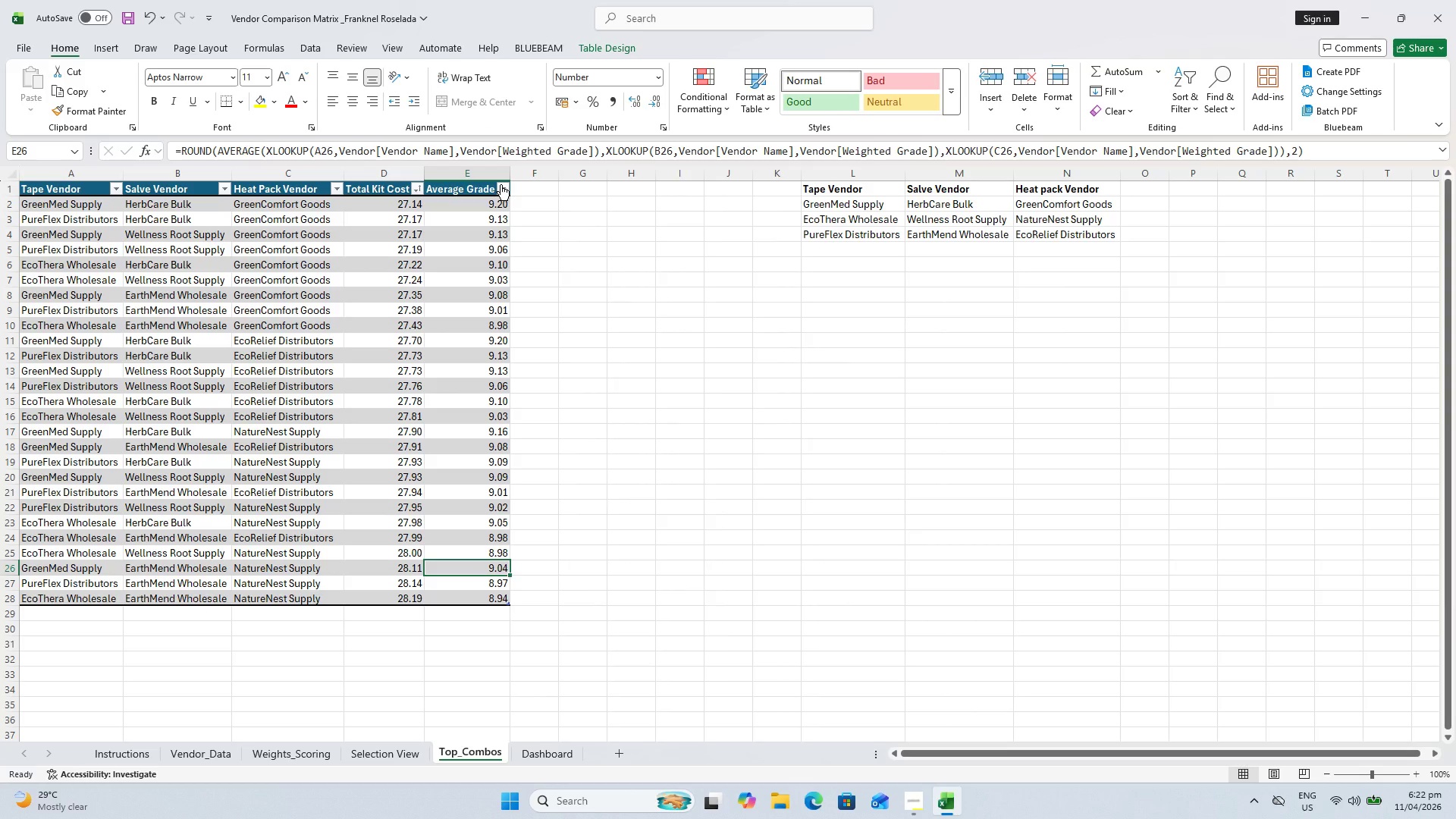 
left_click([500, 184])
 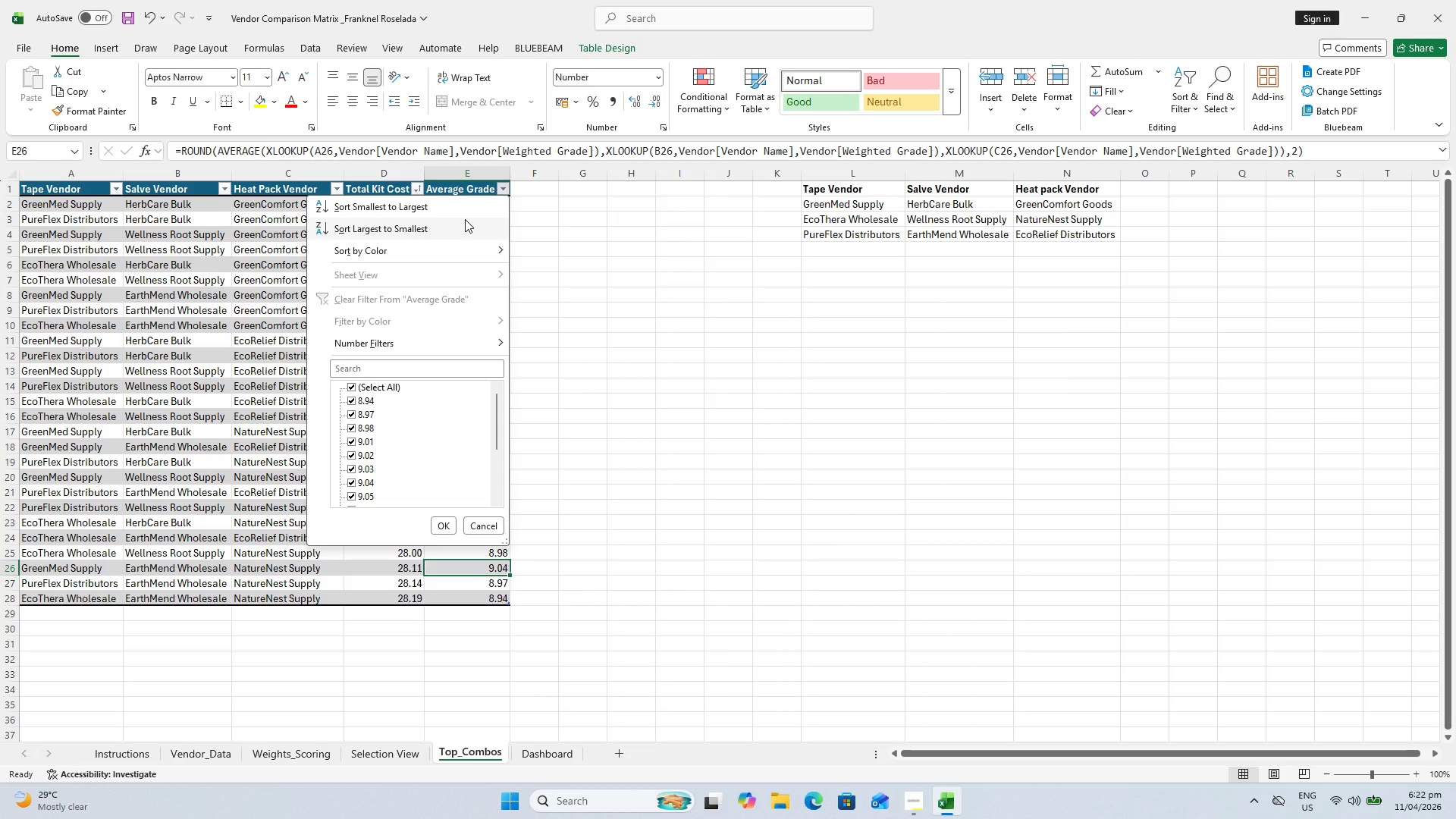 
key(Escape)
 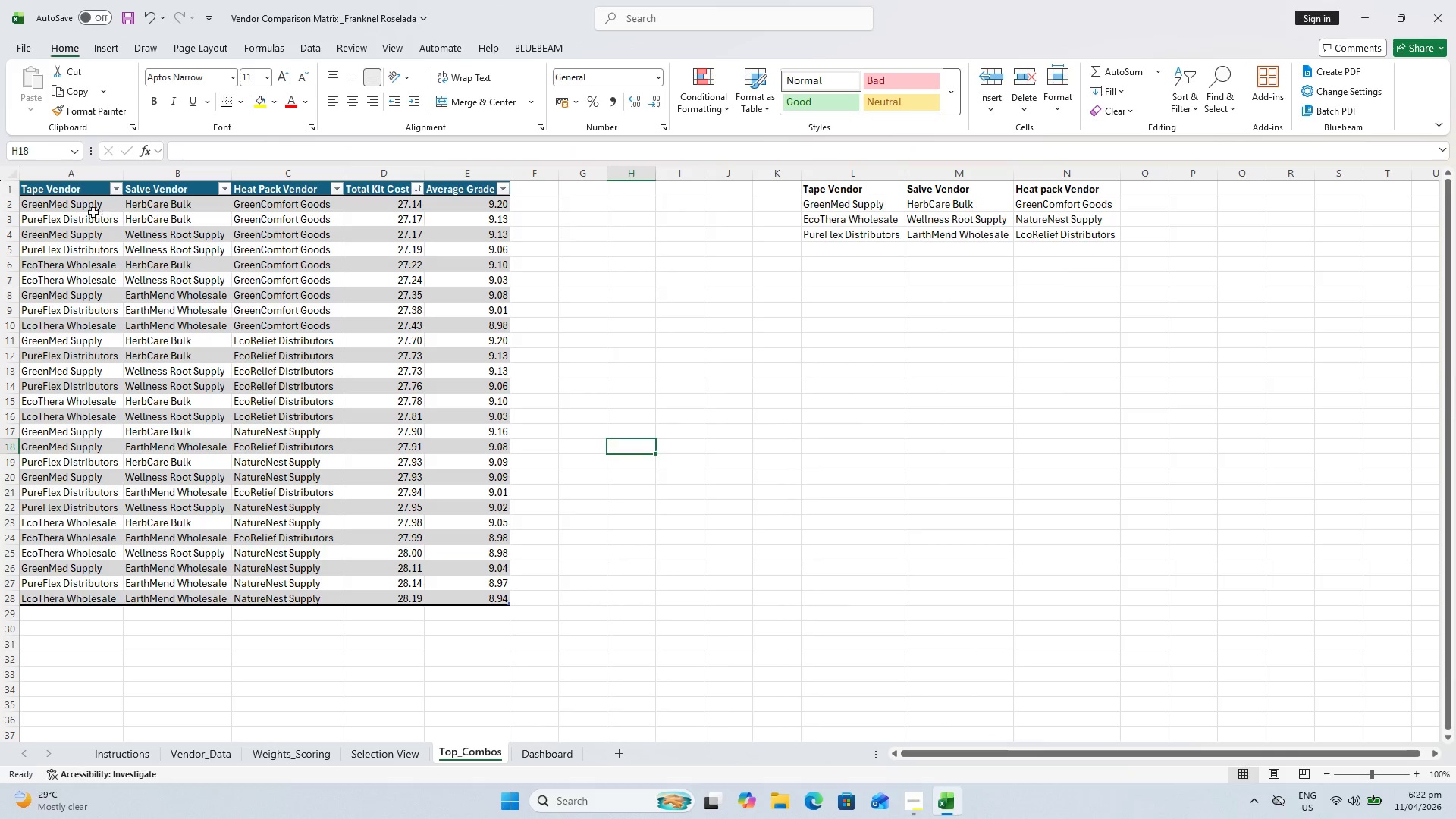 
hold_key(key=ShiftLeft, duration=0.81)
left_click([481, 607])
 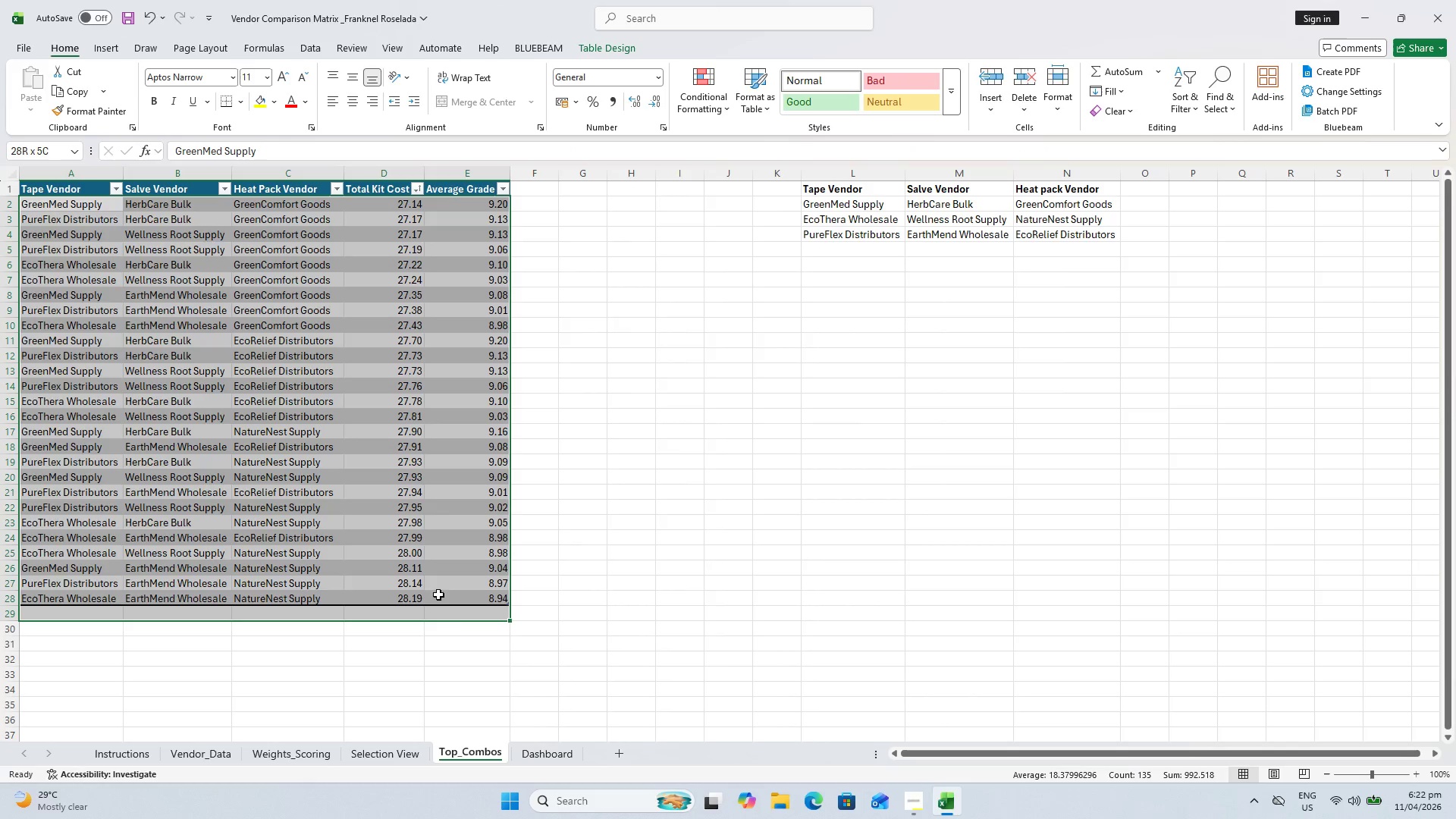 
hold_key(key=ShiftLeft, duration=0.72)
left_click([453, 601])
 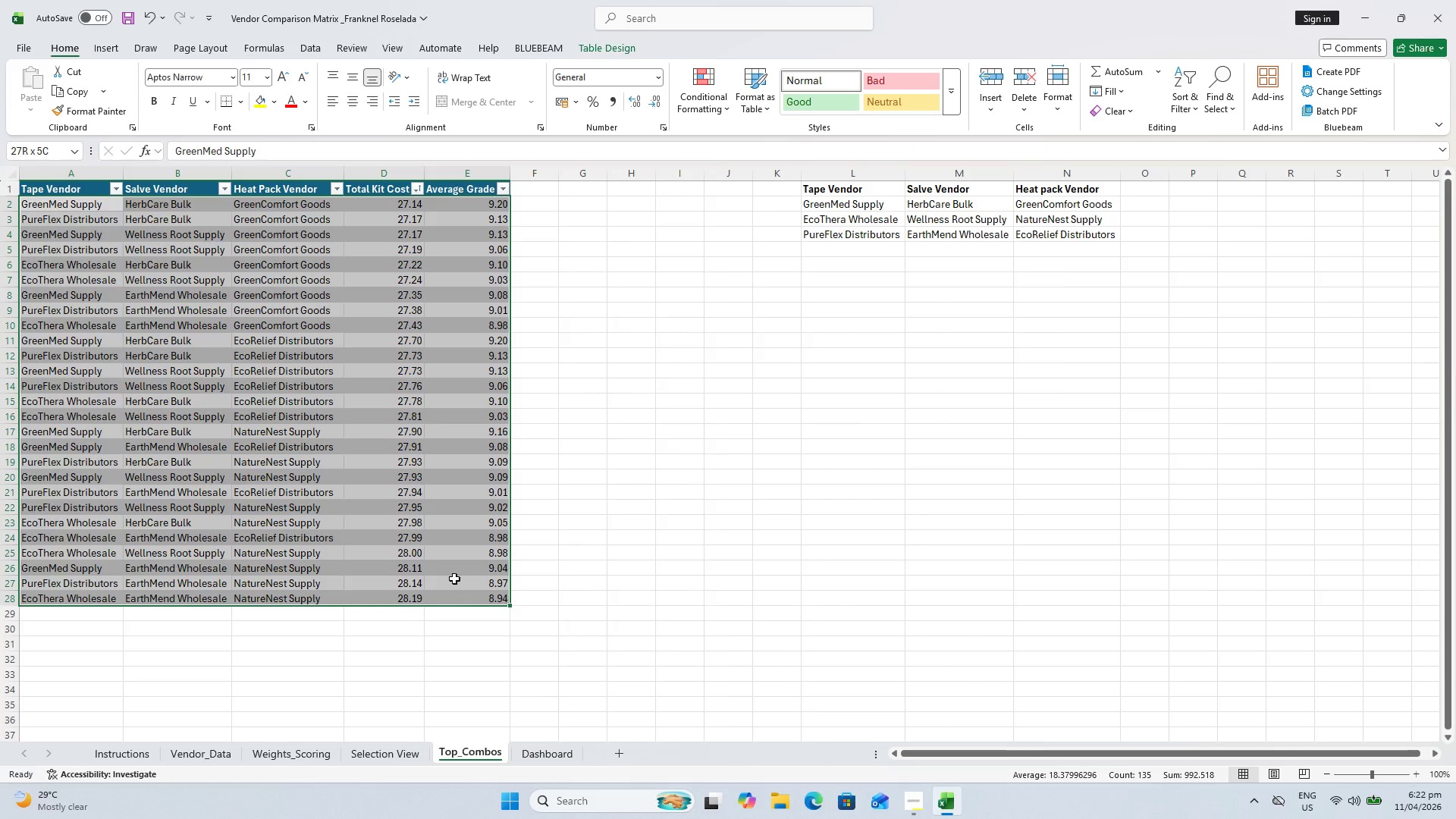 
left_click([317, 49])
 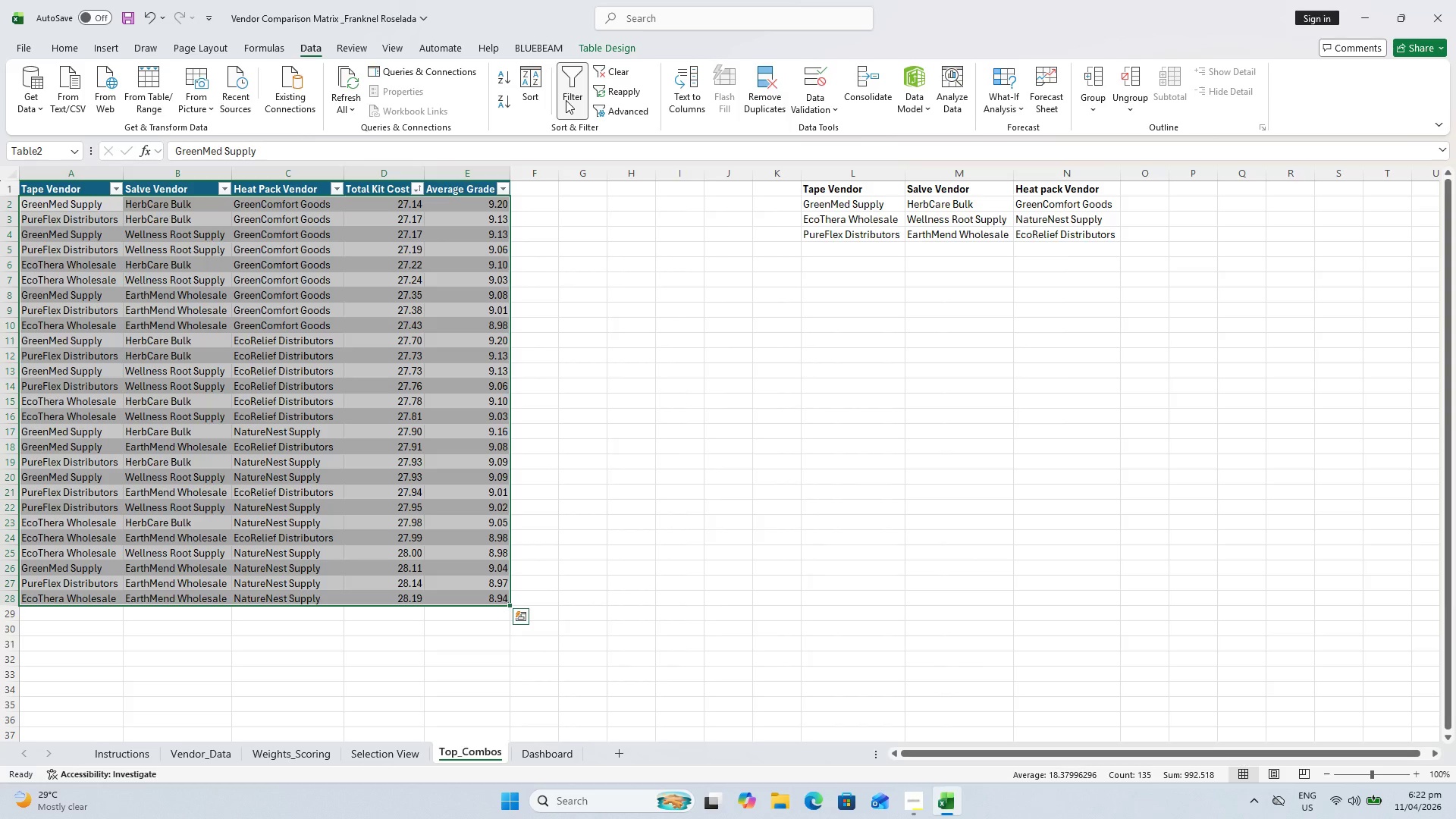 
left_click([518, 98])
 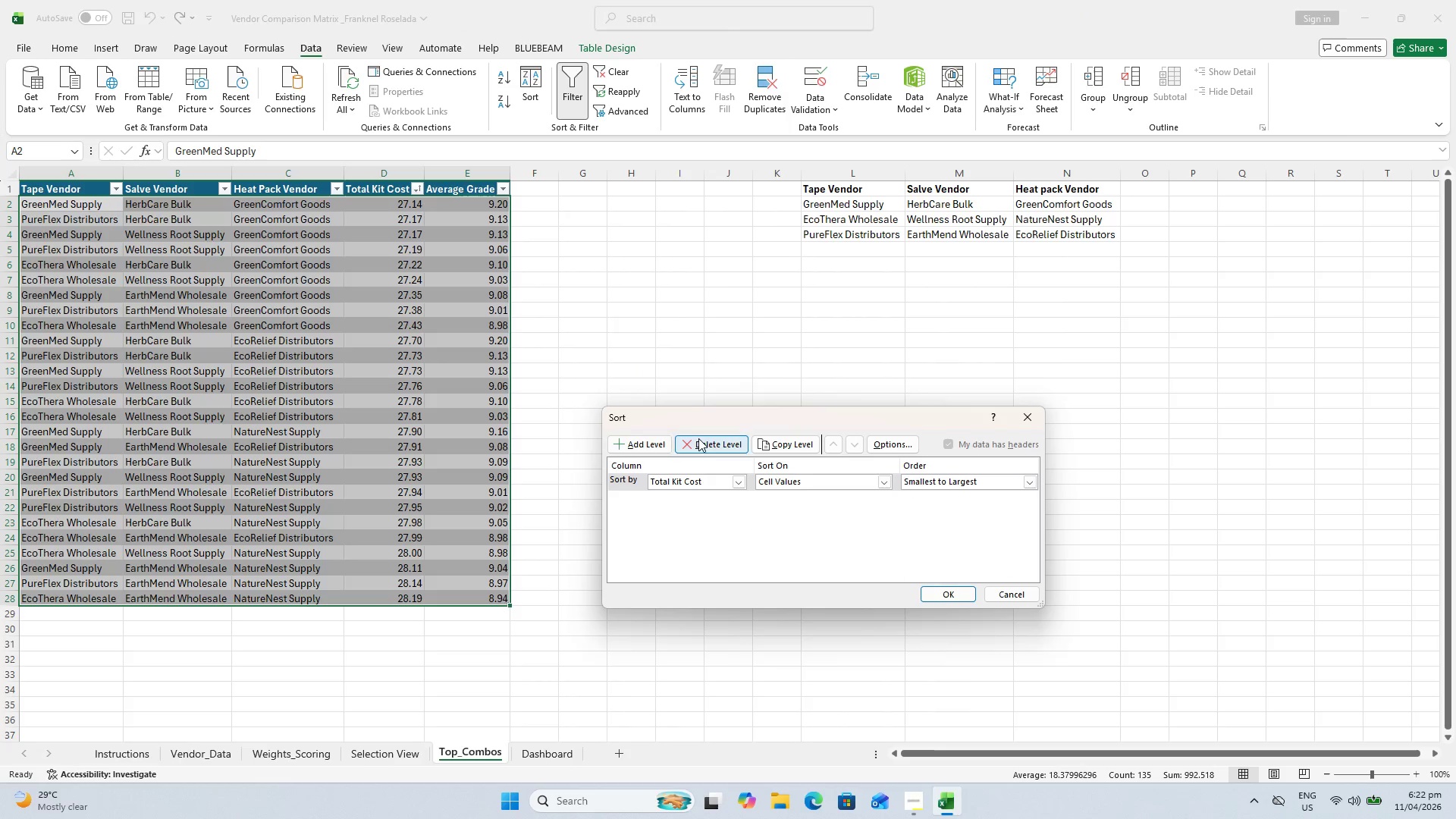 
wait(5.08)
 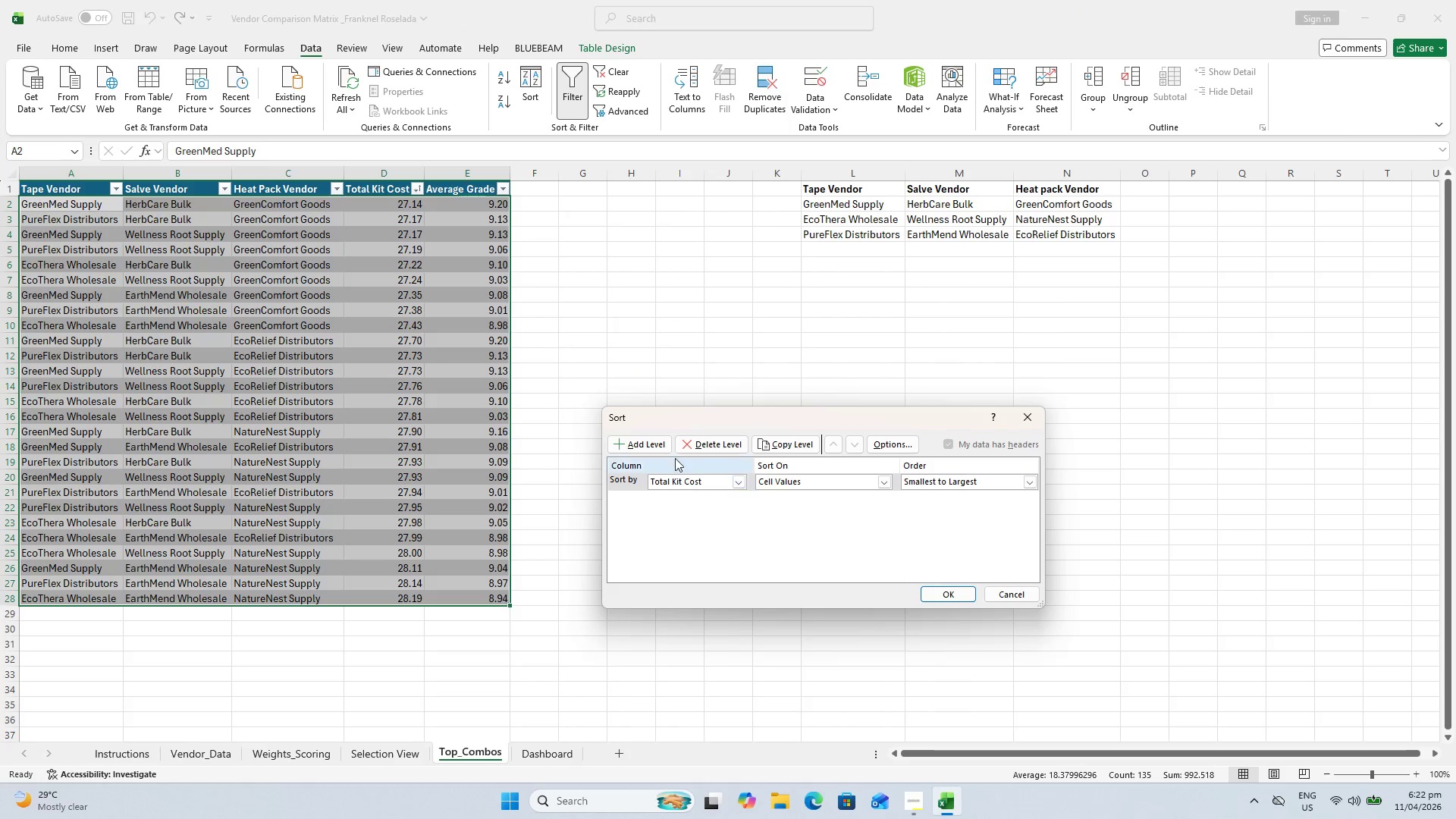 
left_click([736, 500])
 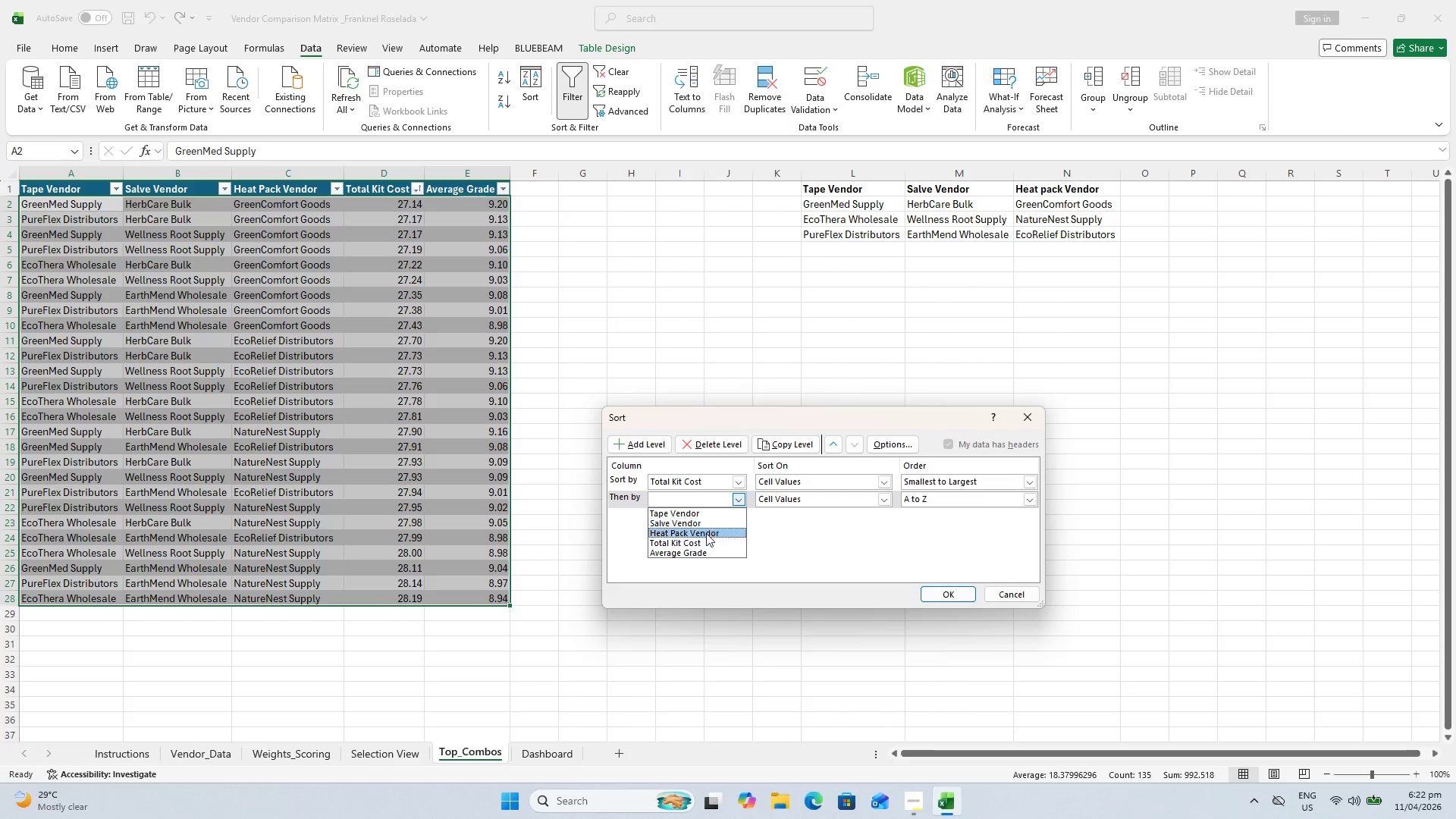 
left_click([699, 548])
 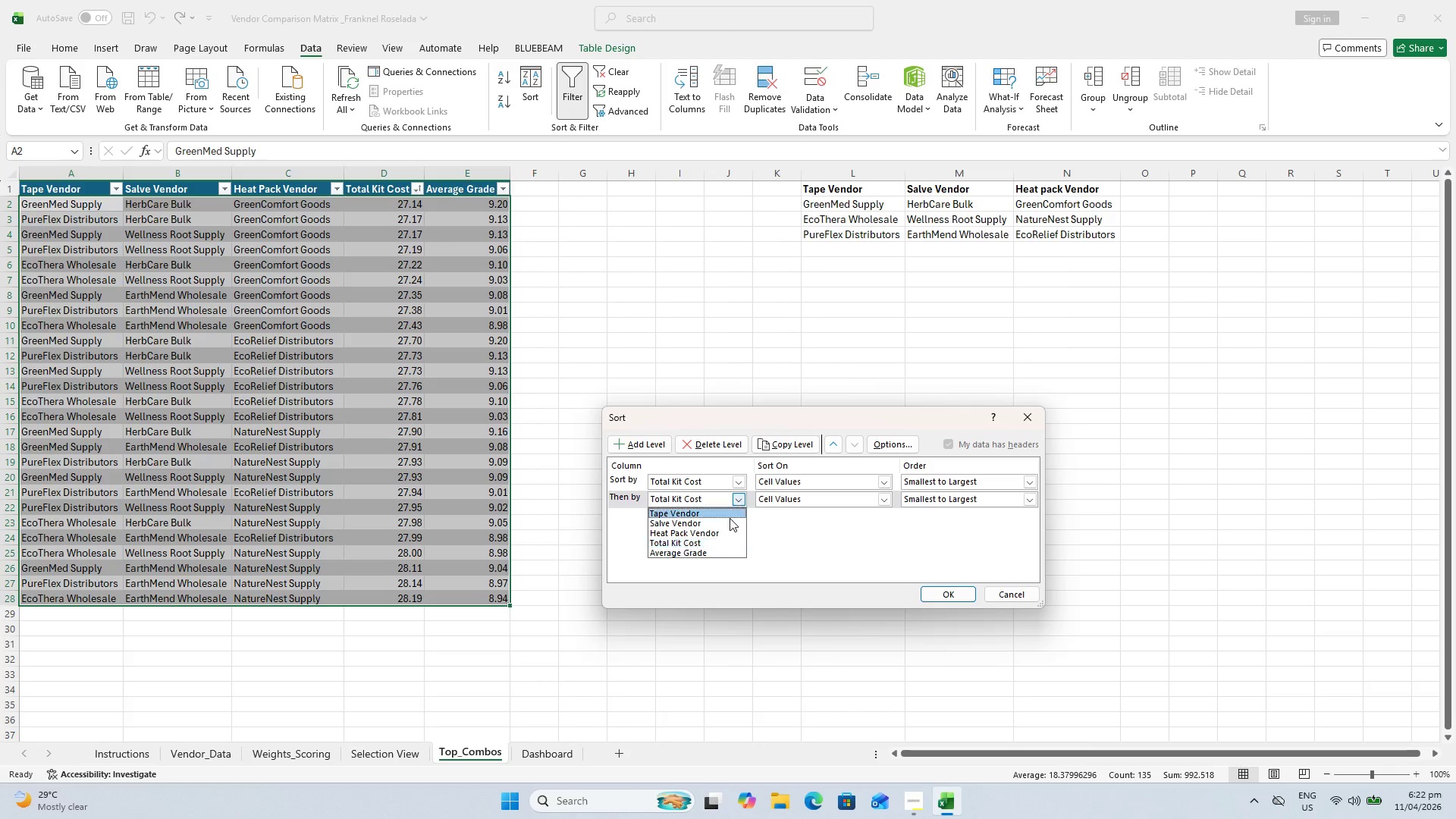 
left_click([714, 548])
 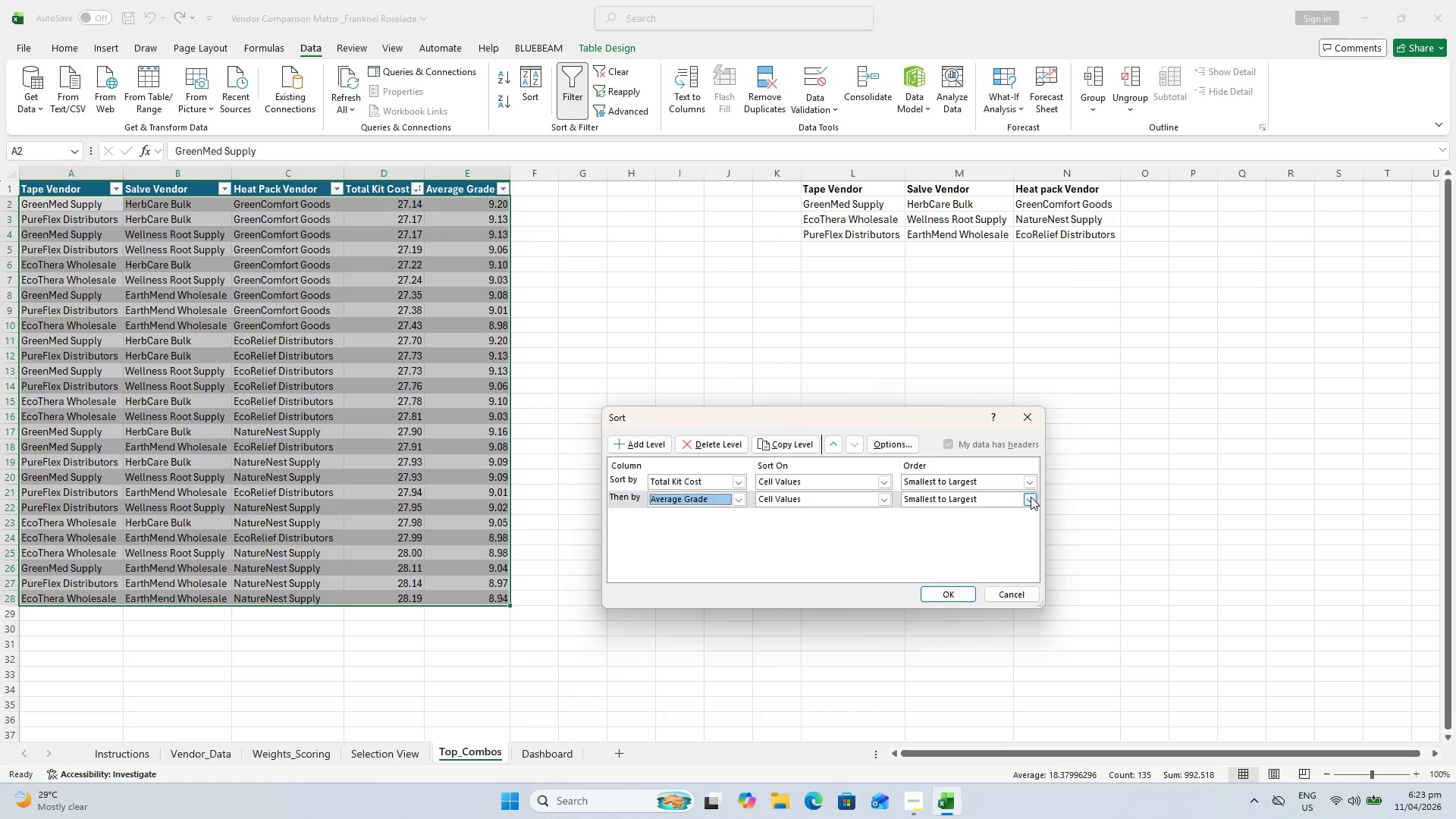 
left_click([1031, 500])
 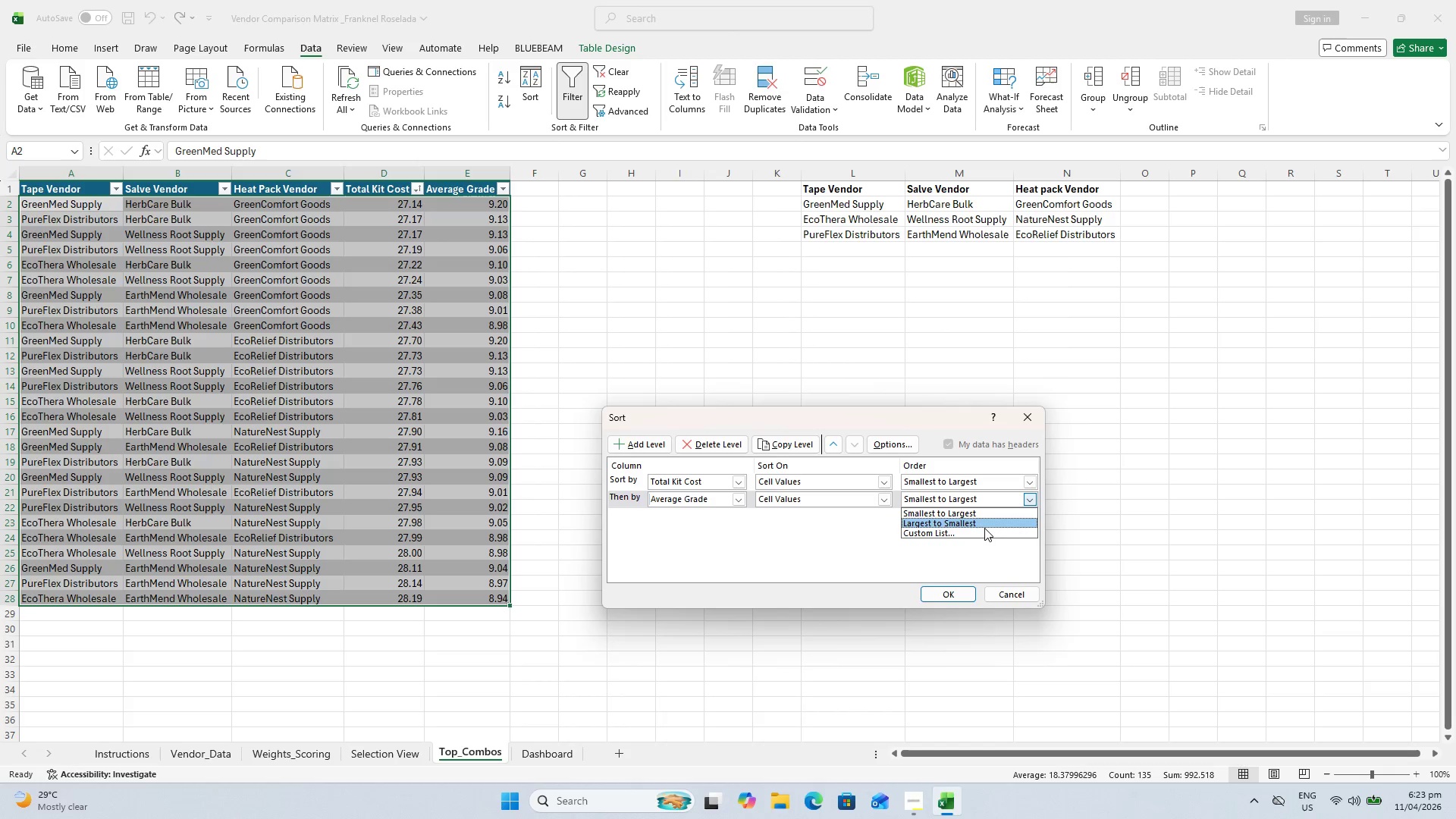 
left_click([984, 528])
 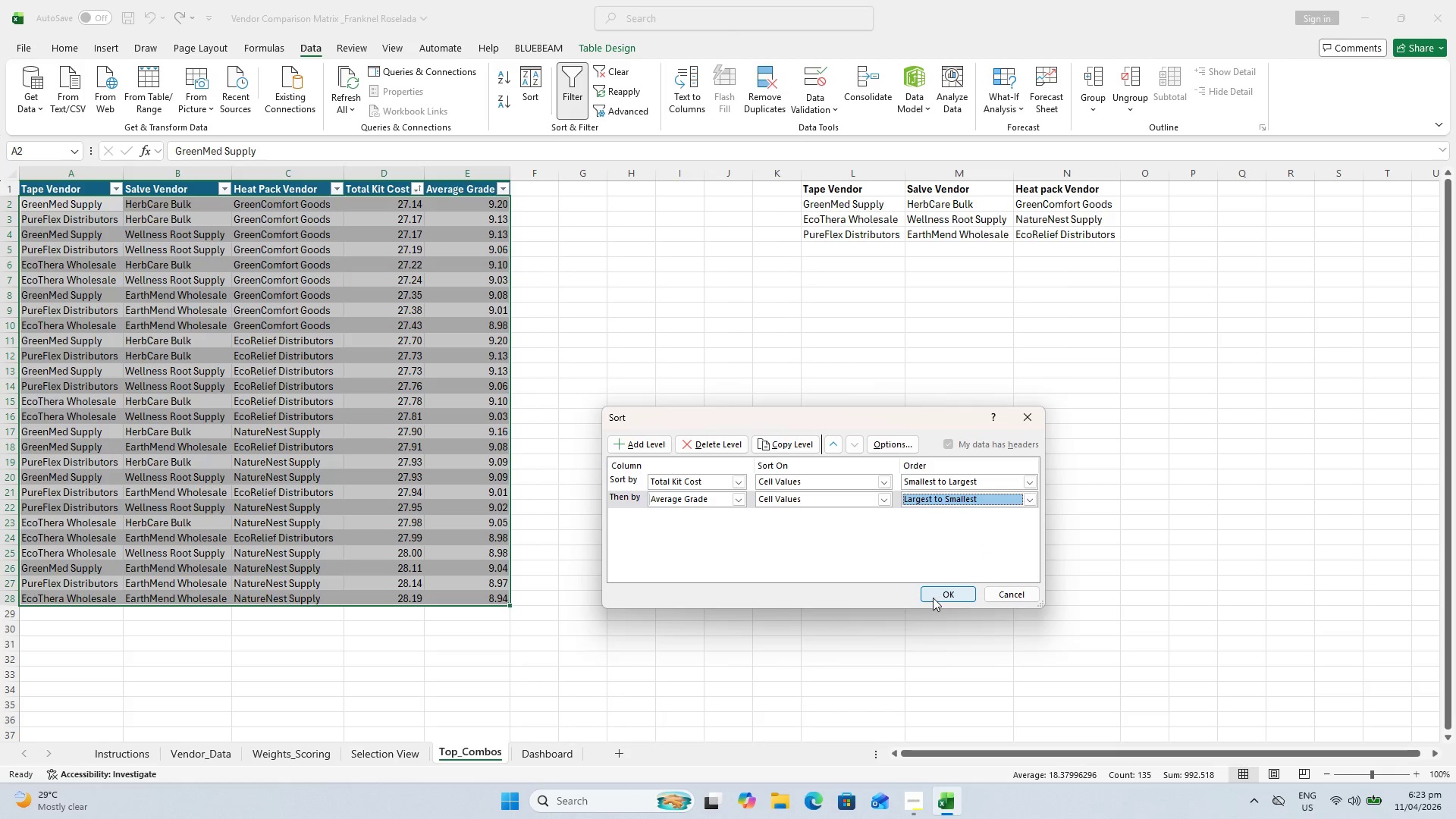 
left_click([932, 598])
 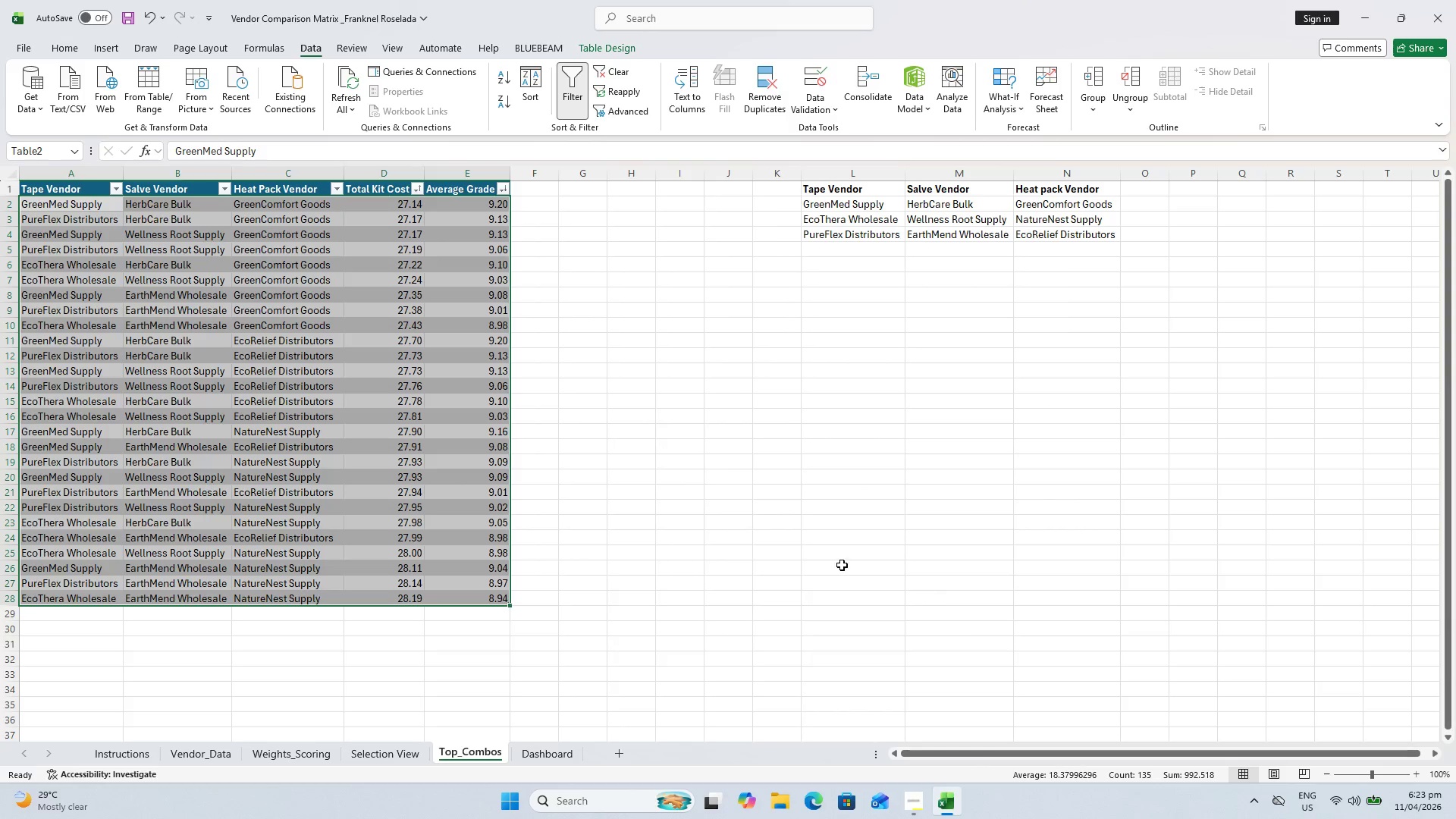 
left_click([659, 510])
 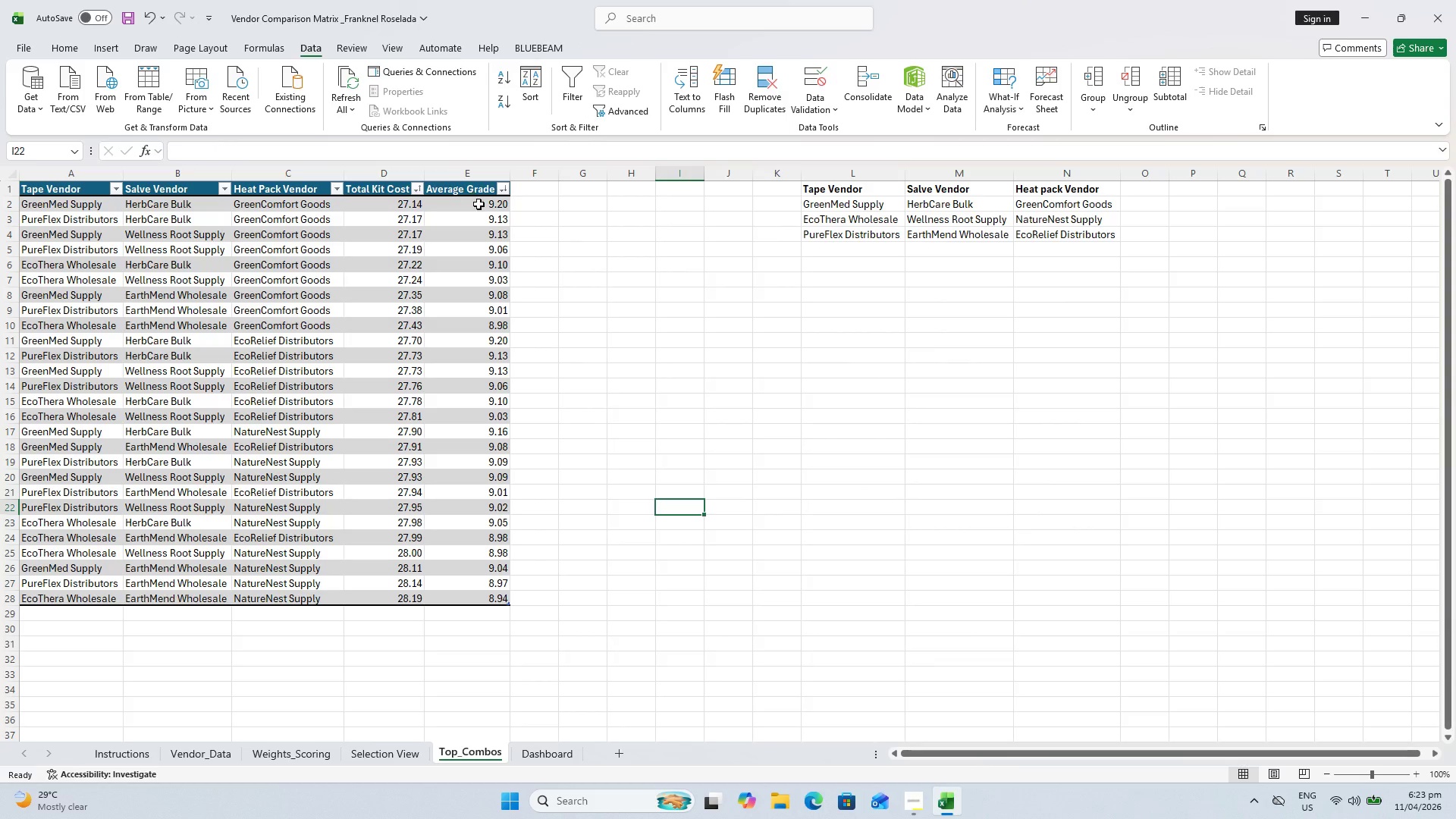 
wait(6.59)
 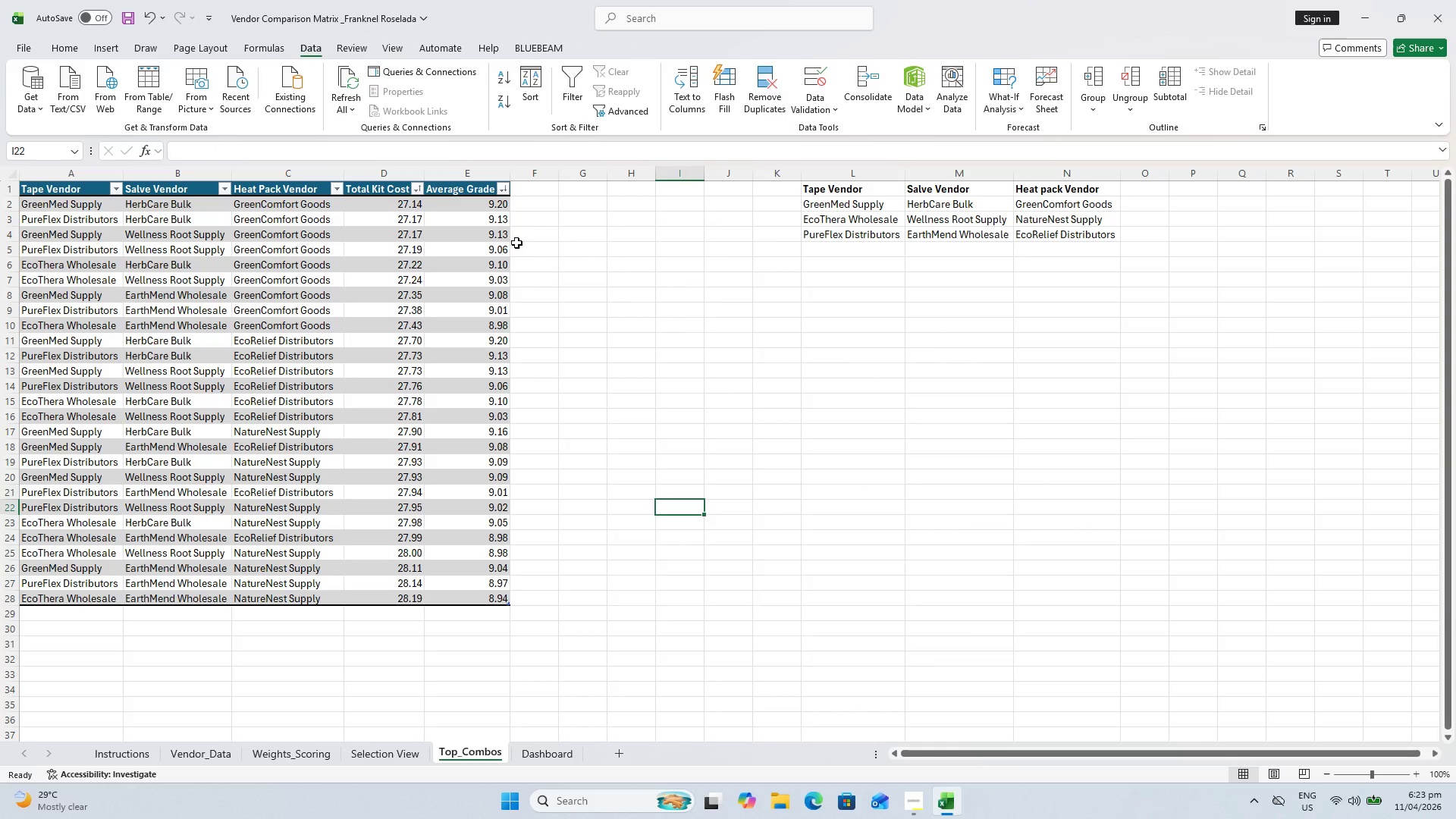 
left_click([499, 187])
 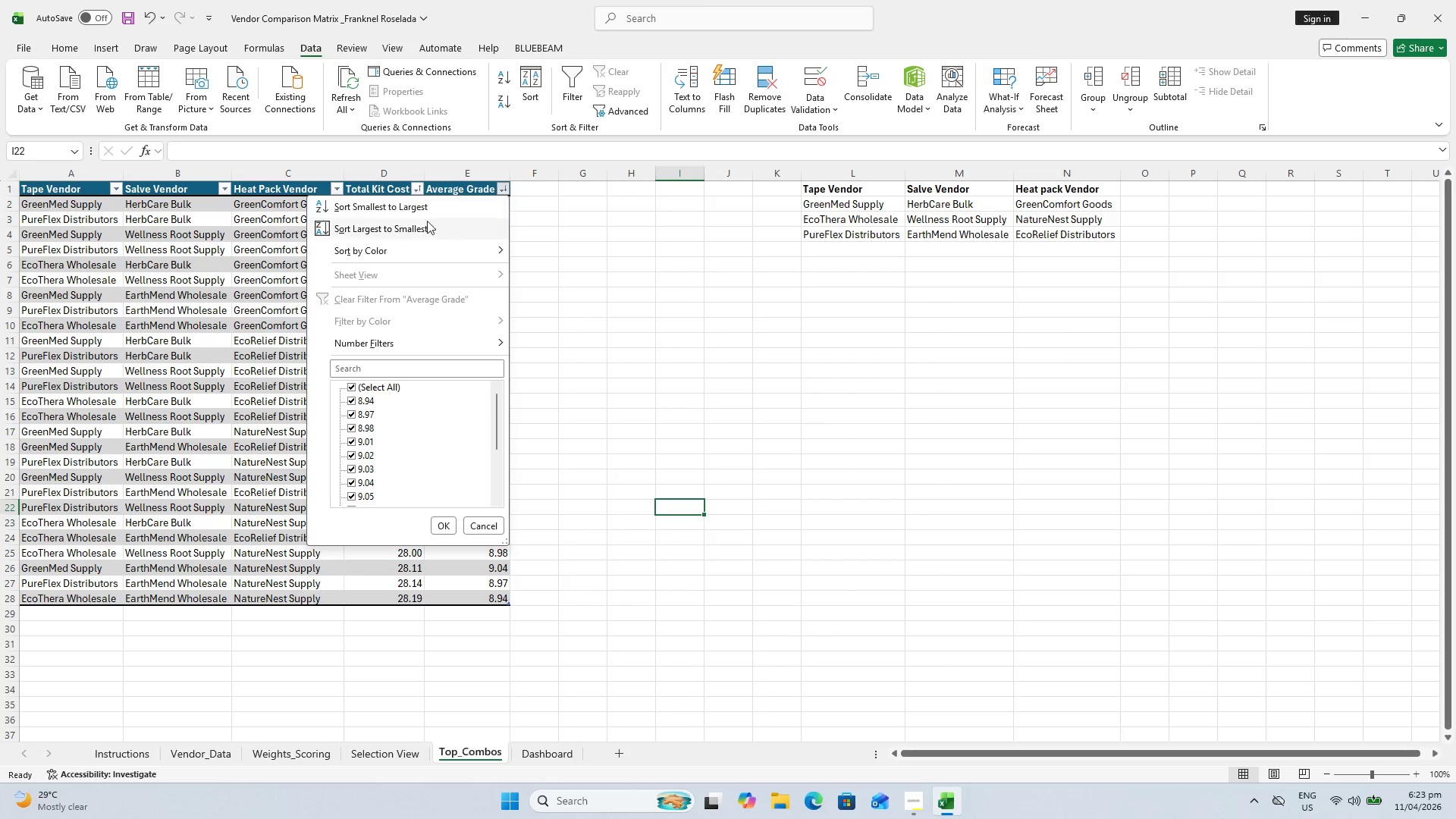 
left_click([413, 231])
 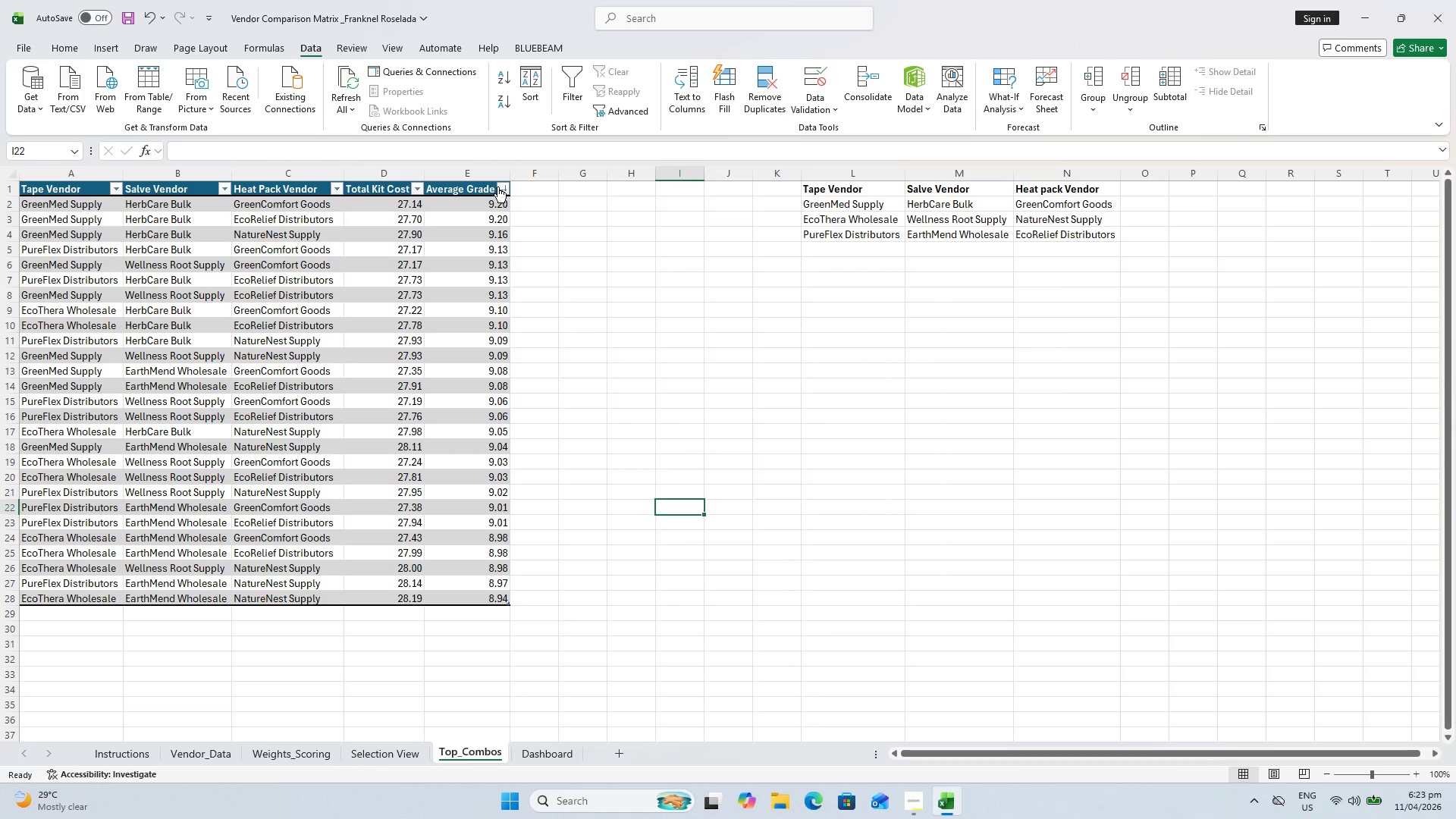 
left_click([500, 187])
 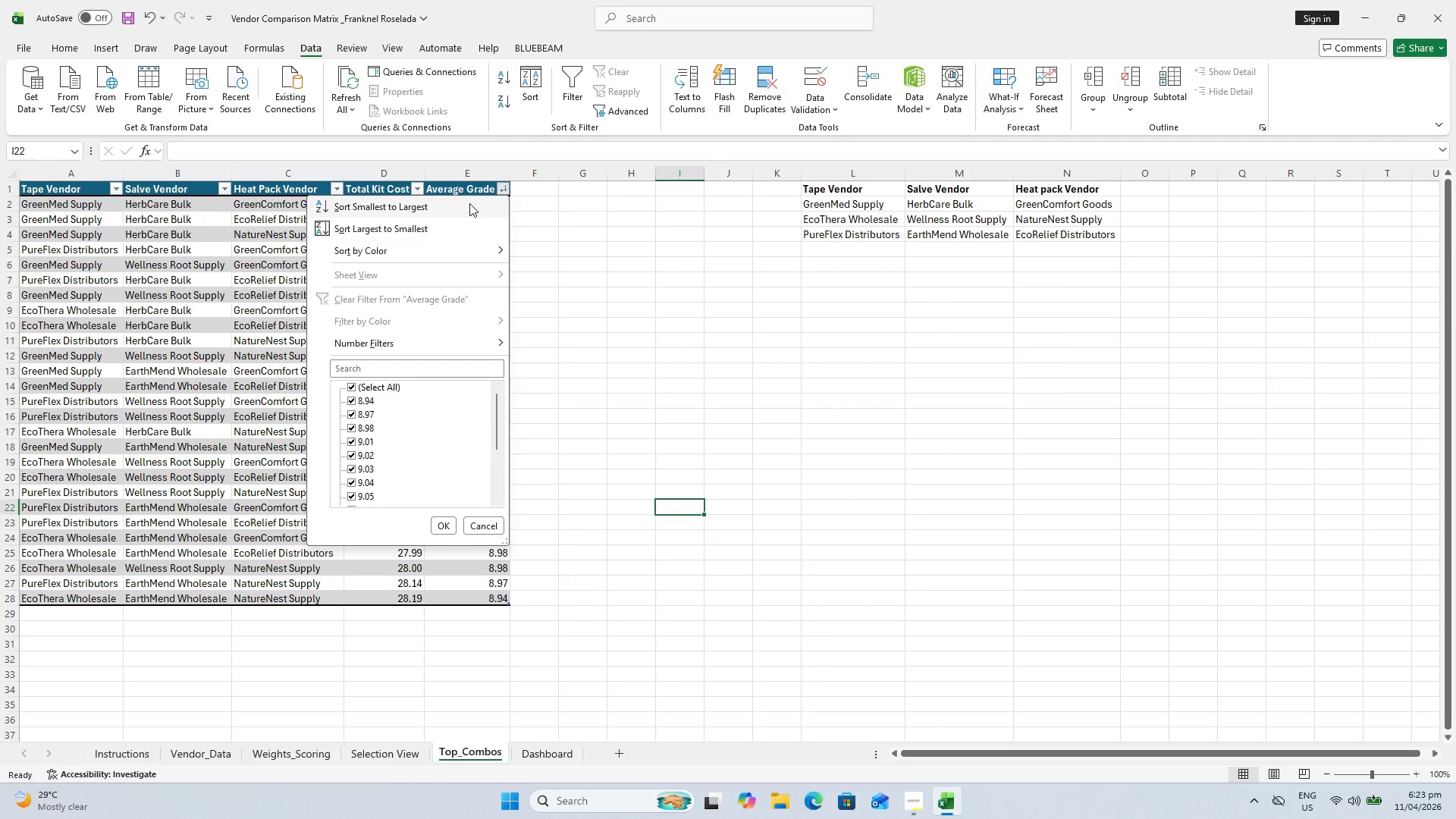 
key(Escape)
 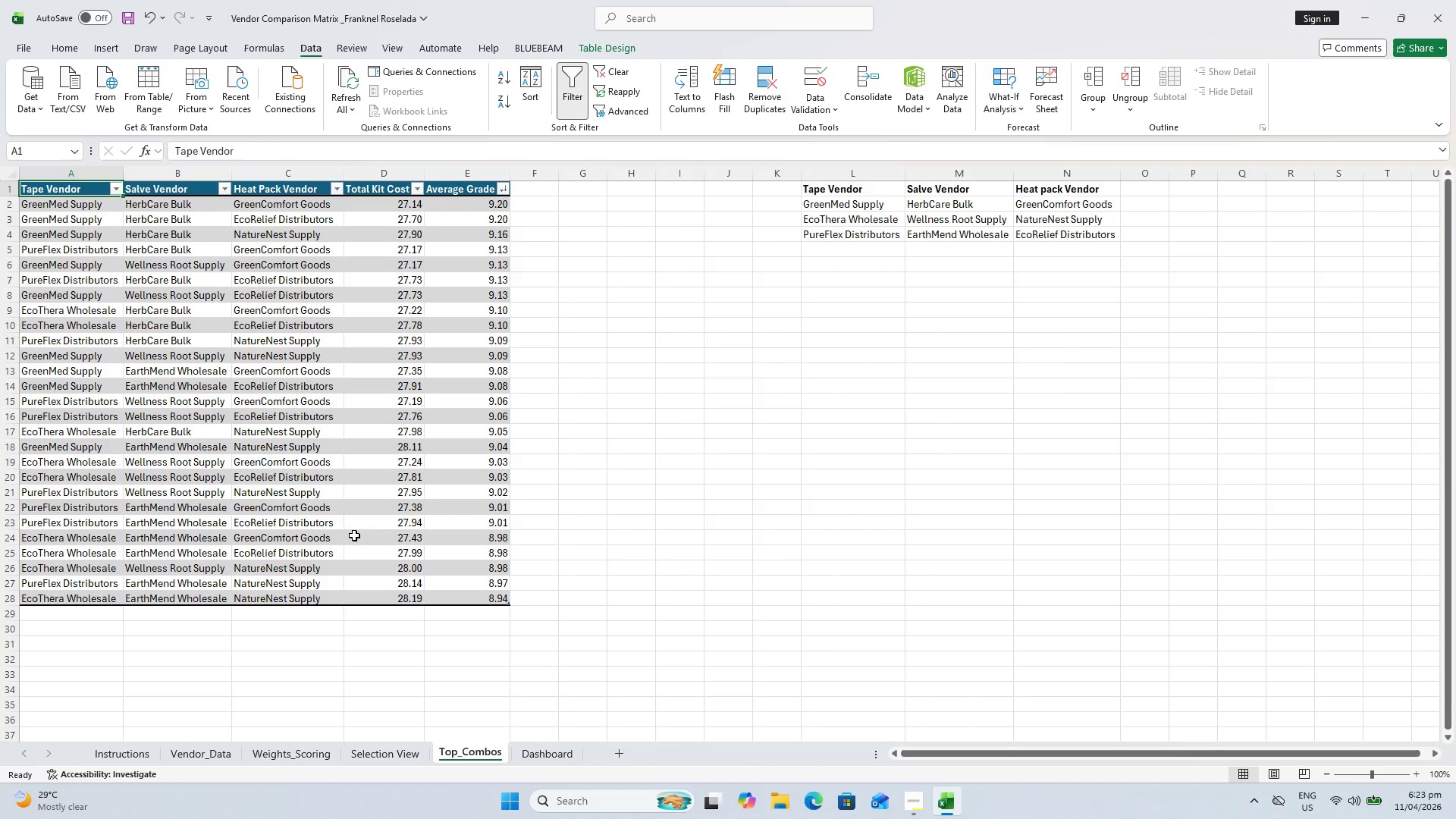 
hold_key(key=ShiftLeft, duration=0.61)
 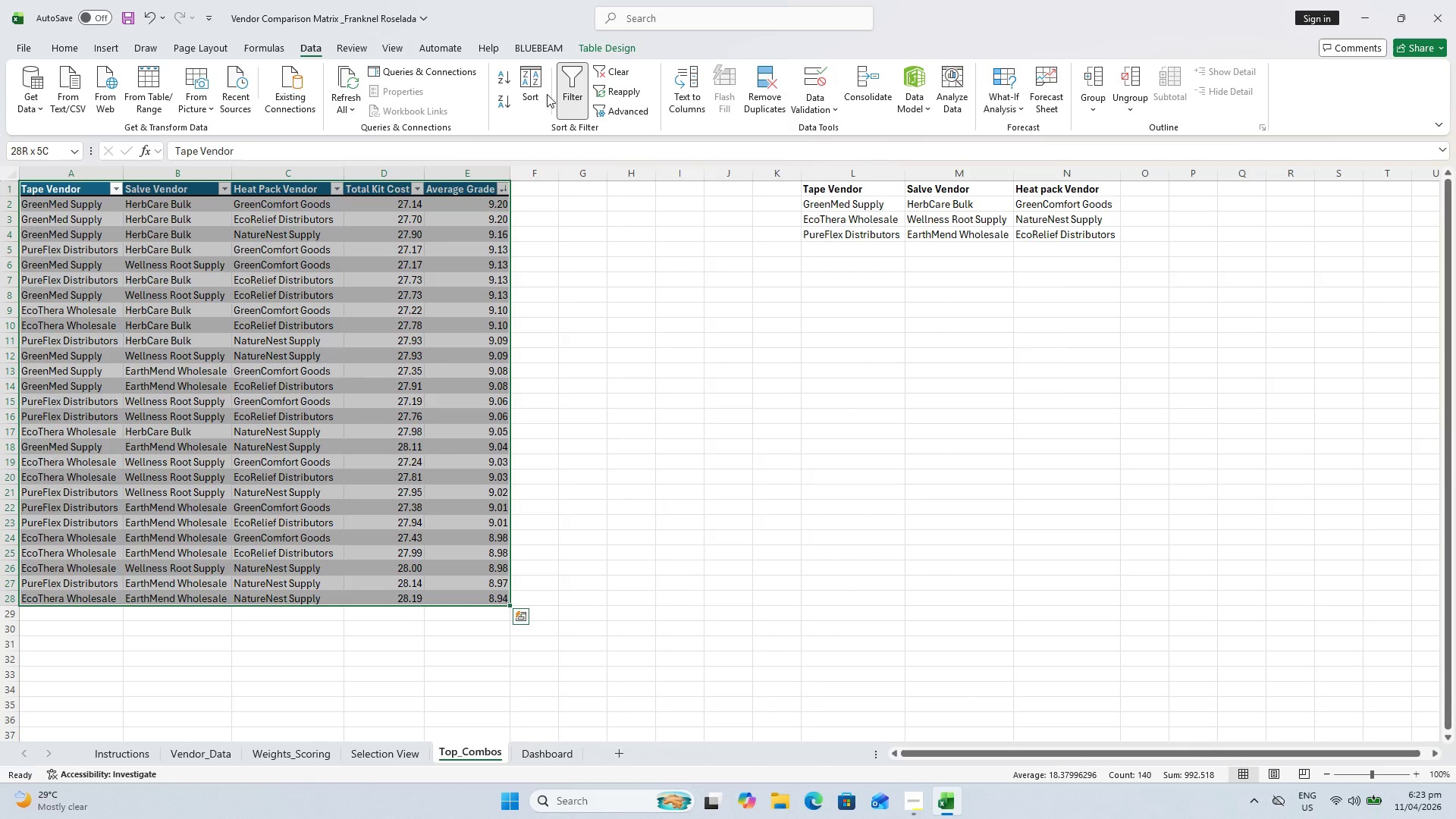 
double_click([537, 93])
 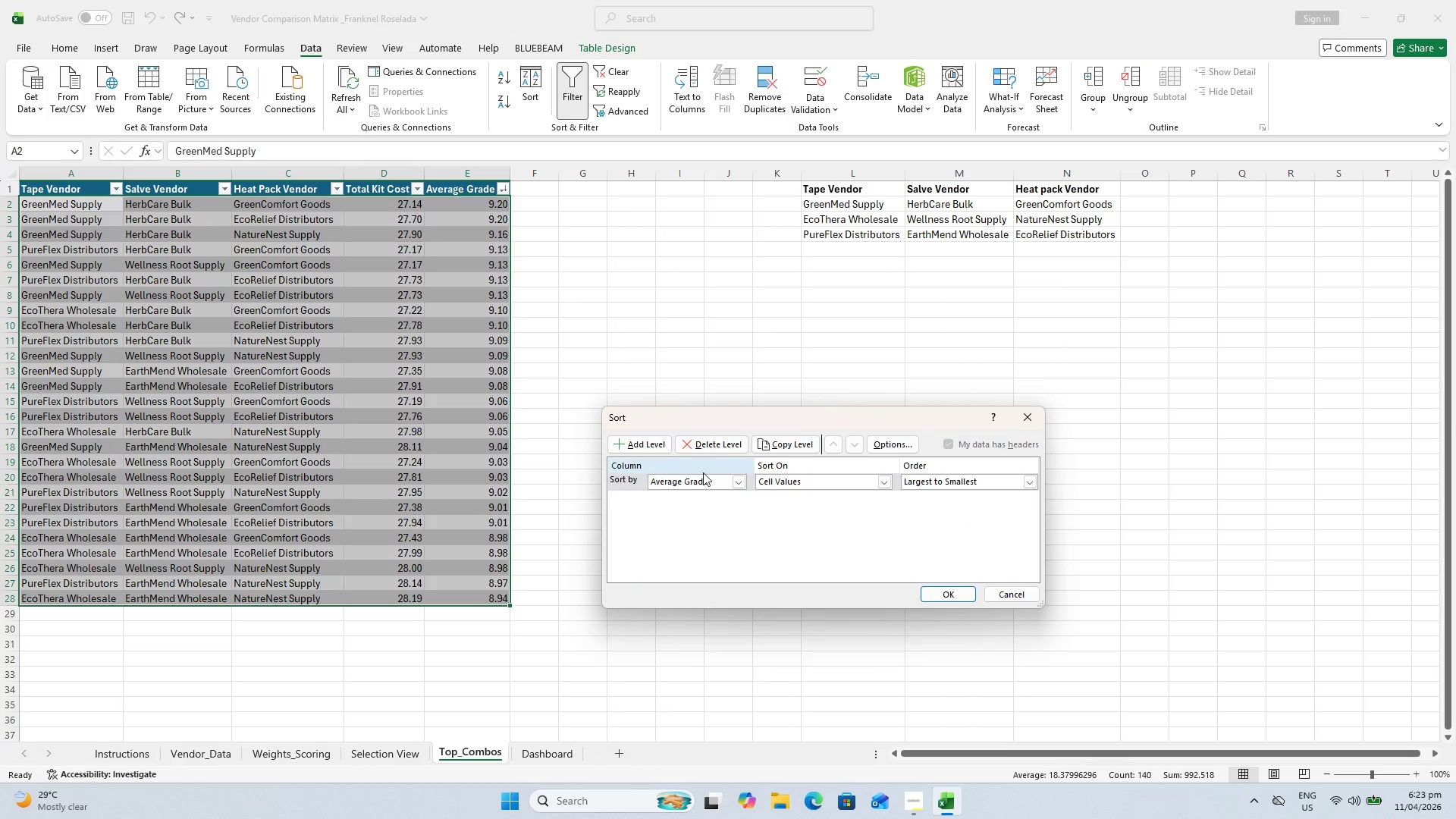 
mouse_move([723, 475])
 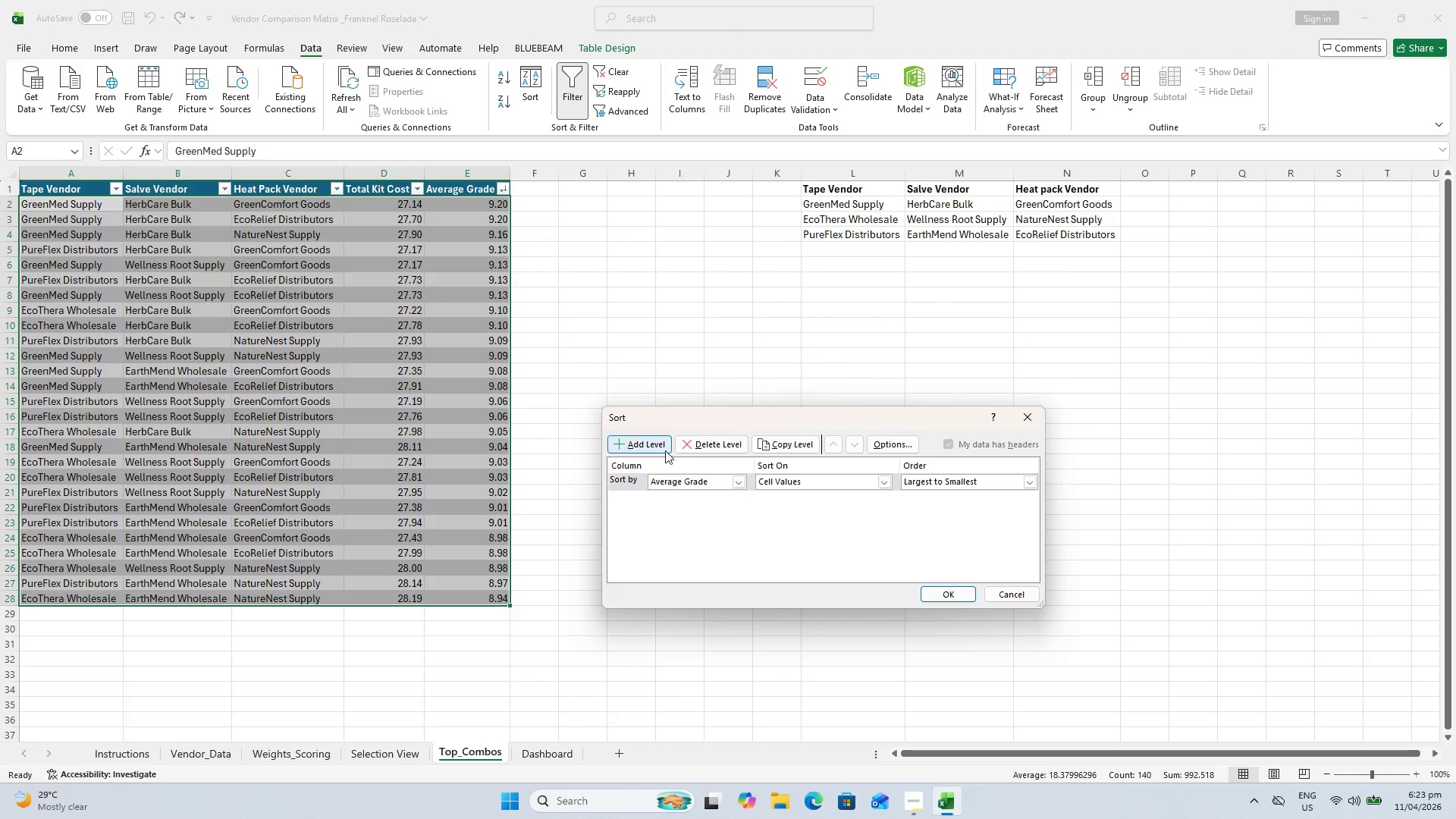 
left_click([647, 444])
 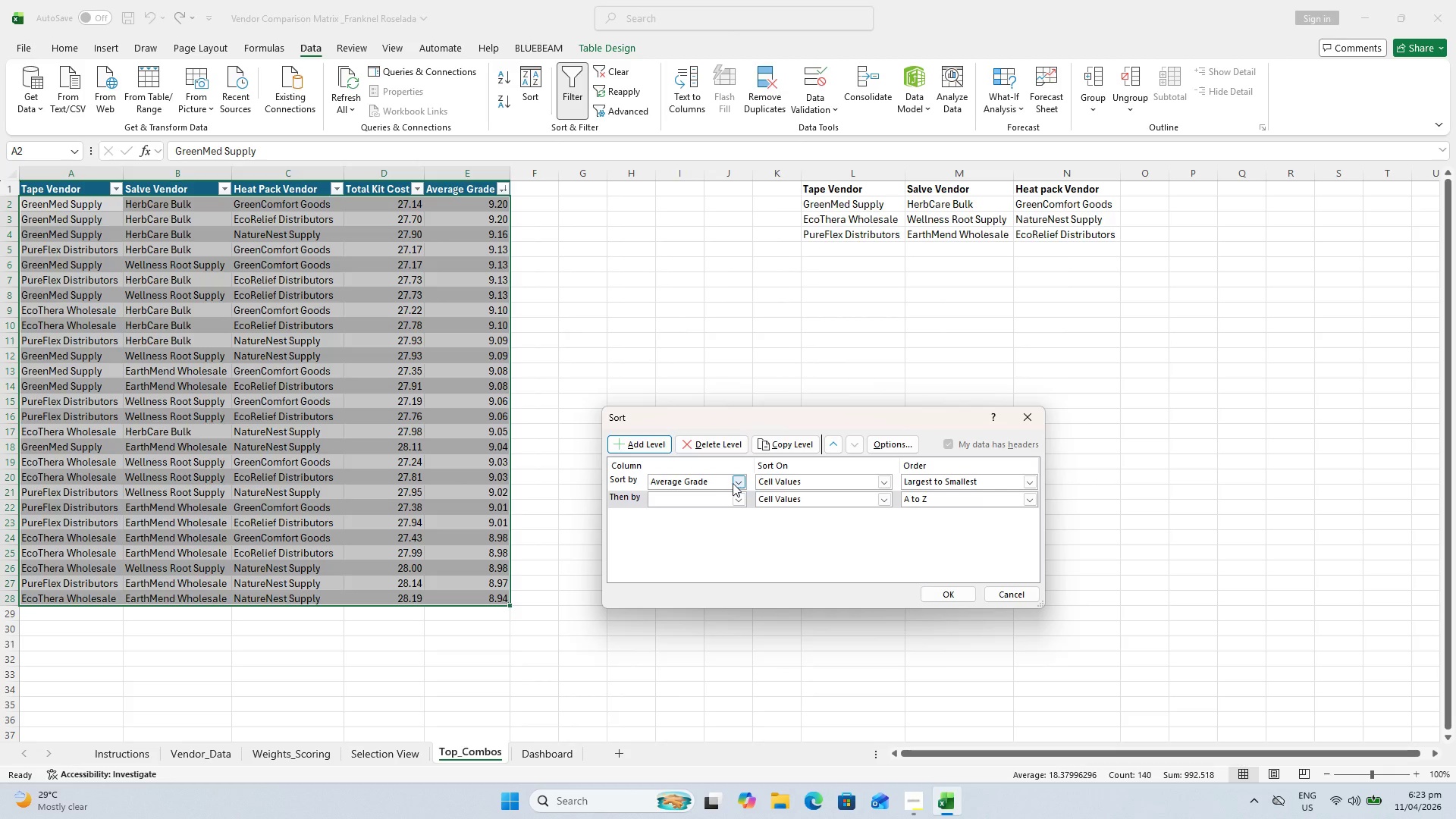 
left_click([733, 483])
 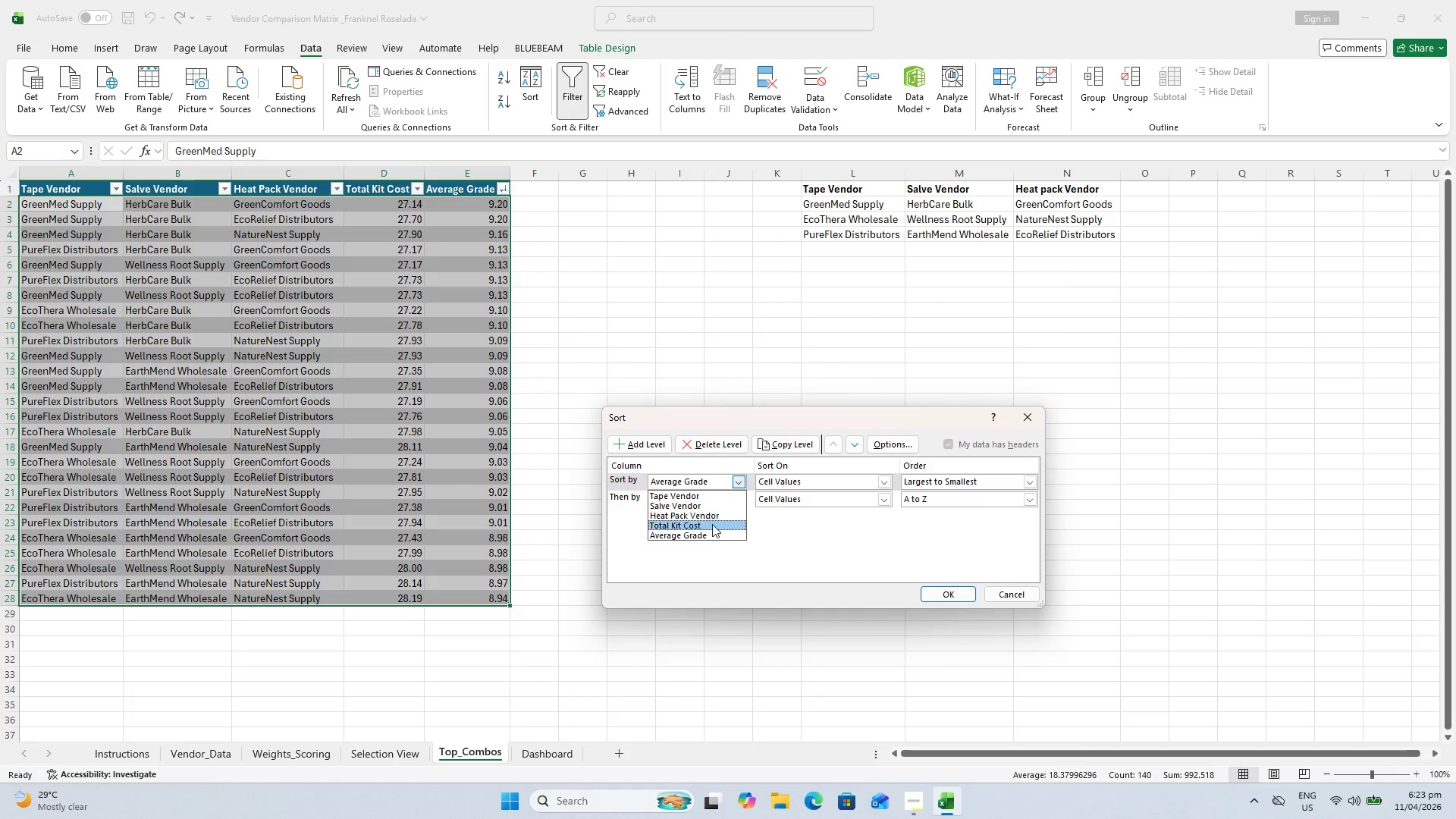 
left_click([712, 524])
 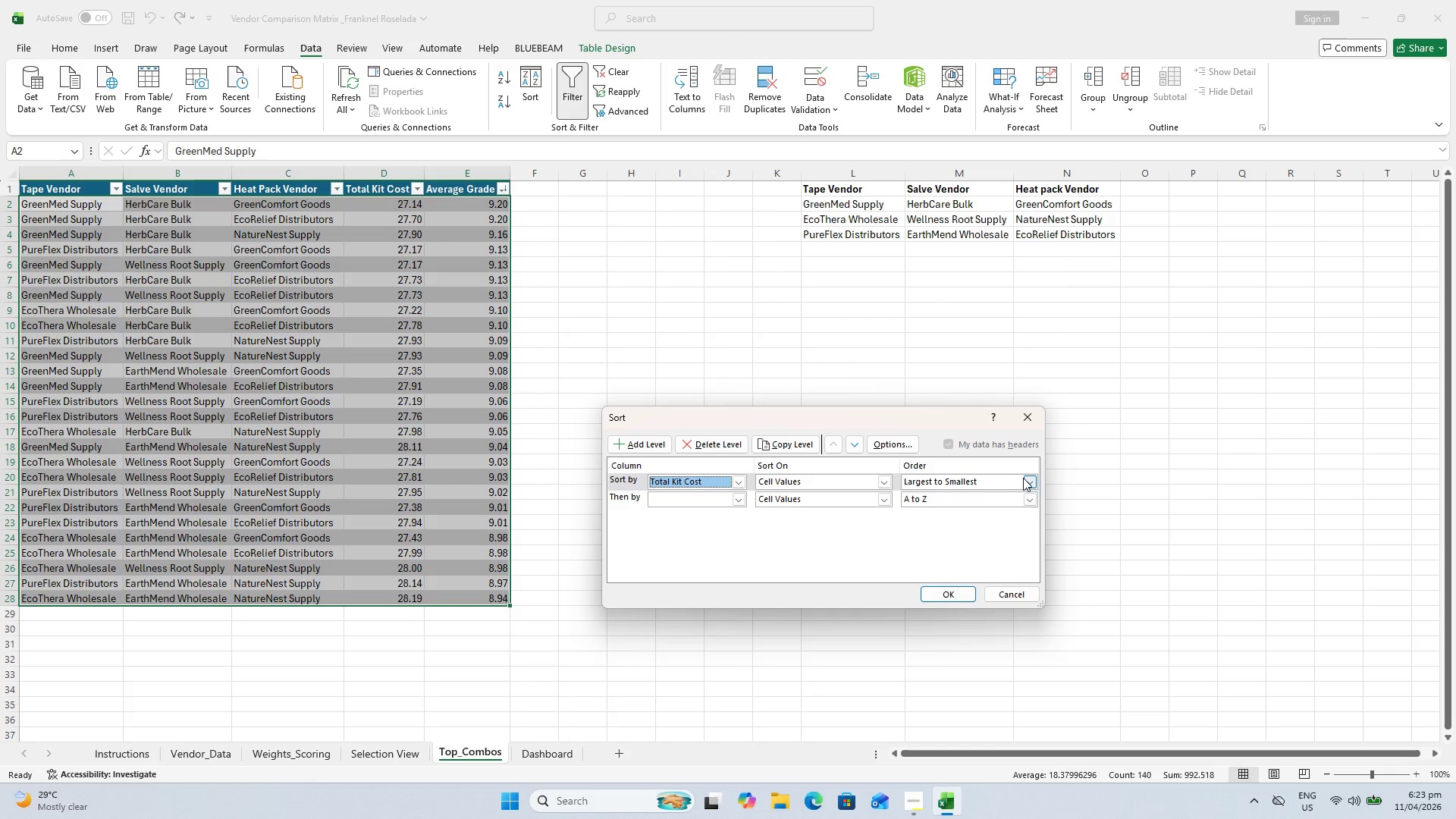 
left_click([1031, 478])
 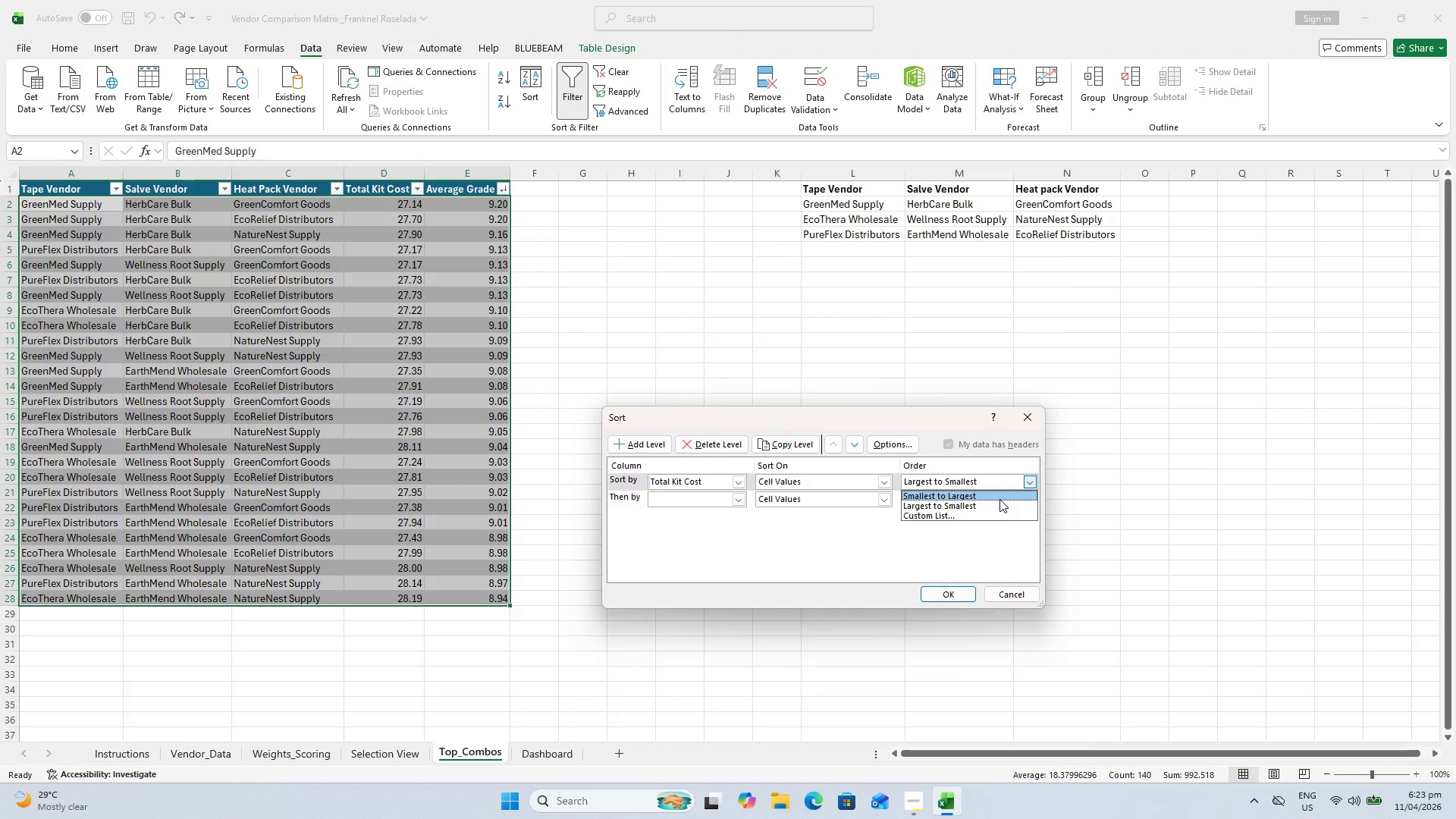 
left_click([999, 499])
 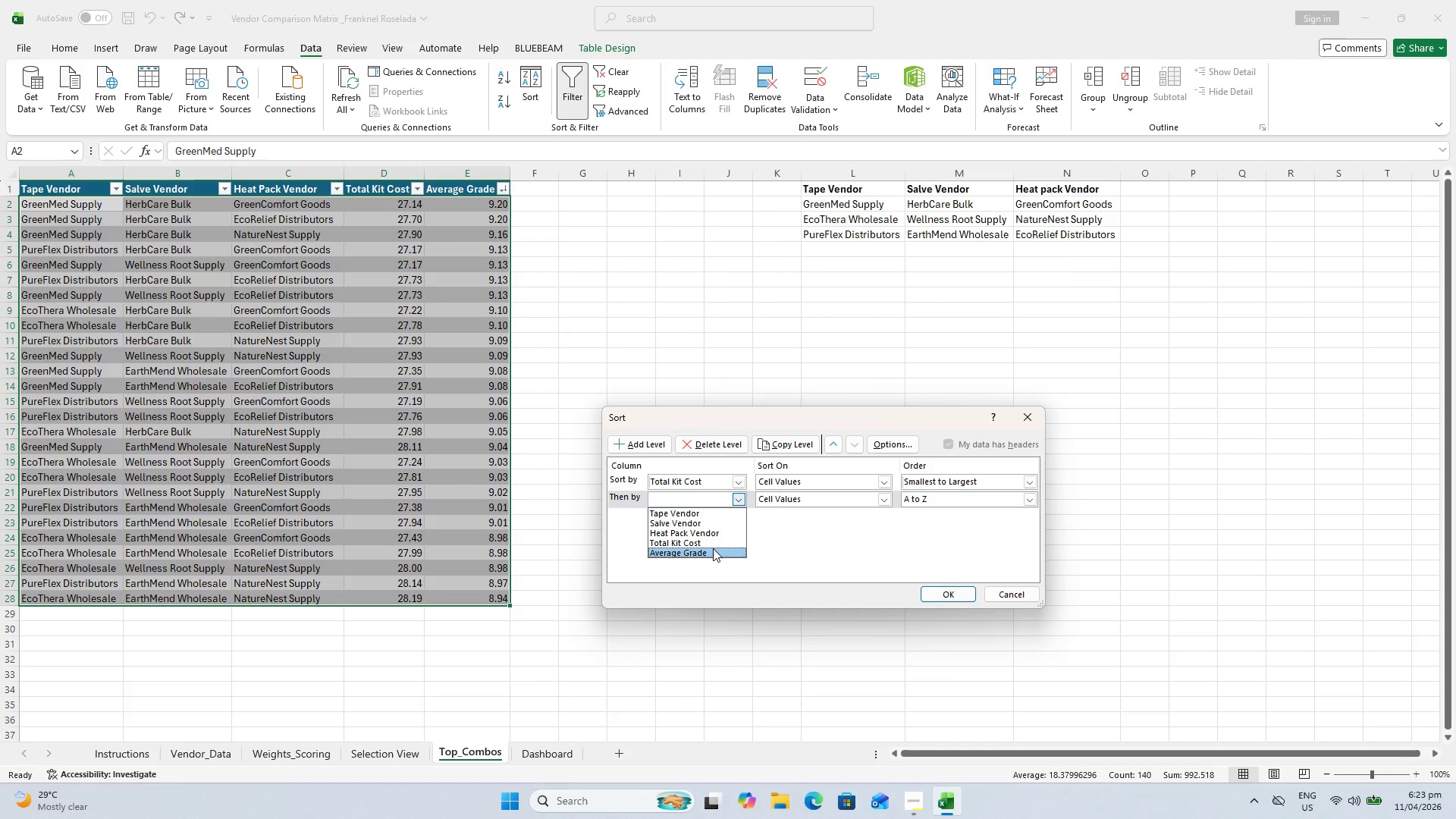 
left_click([713, 549])
 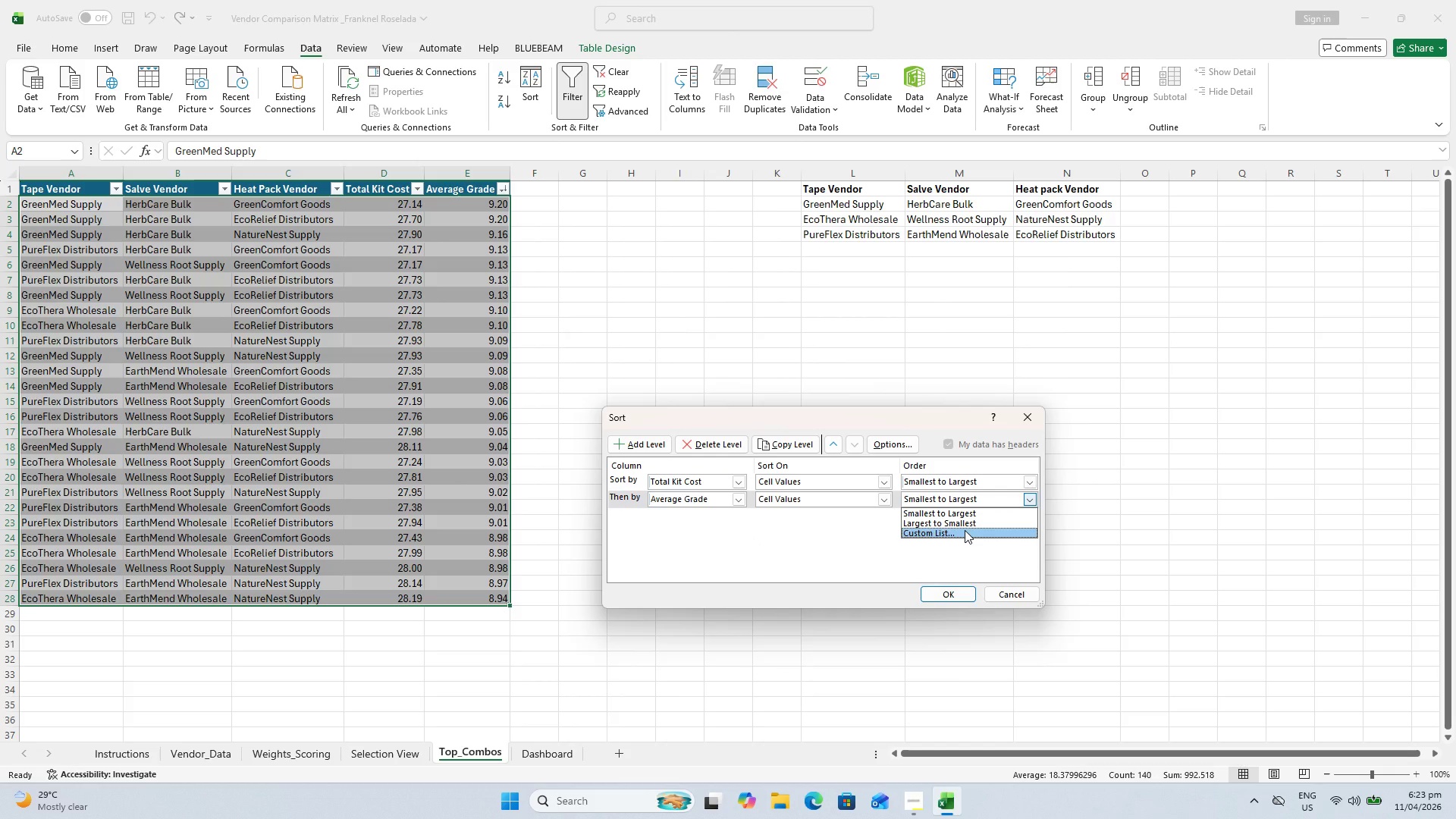 
left_click([965, 526])
 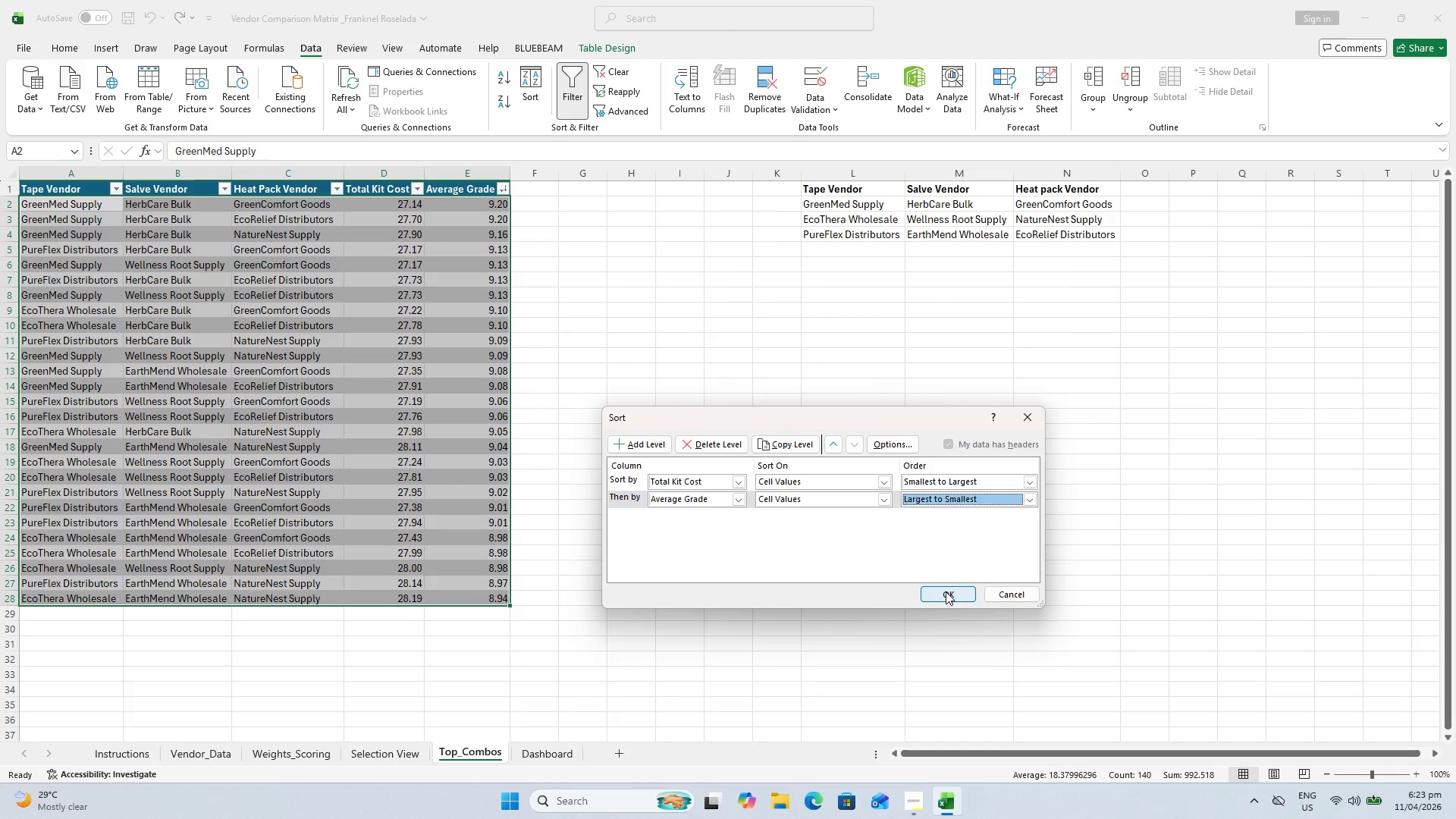 
left_click([946, 592])
 